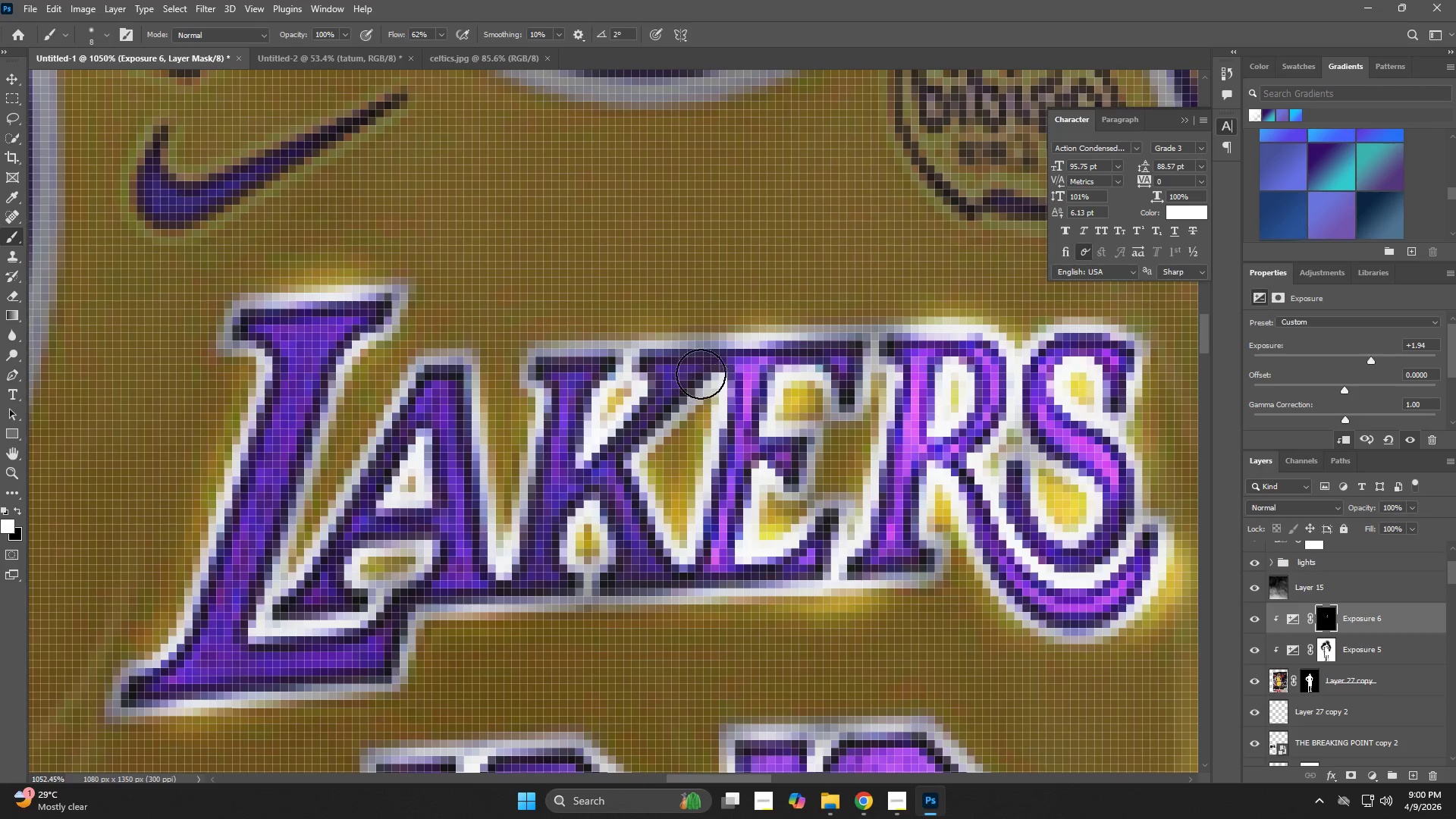 
left_click_drag(start_coordinate=[701, 363], to_coordinate=[692, 568])
 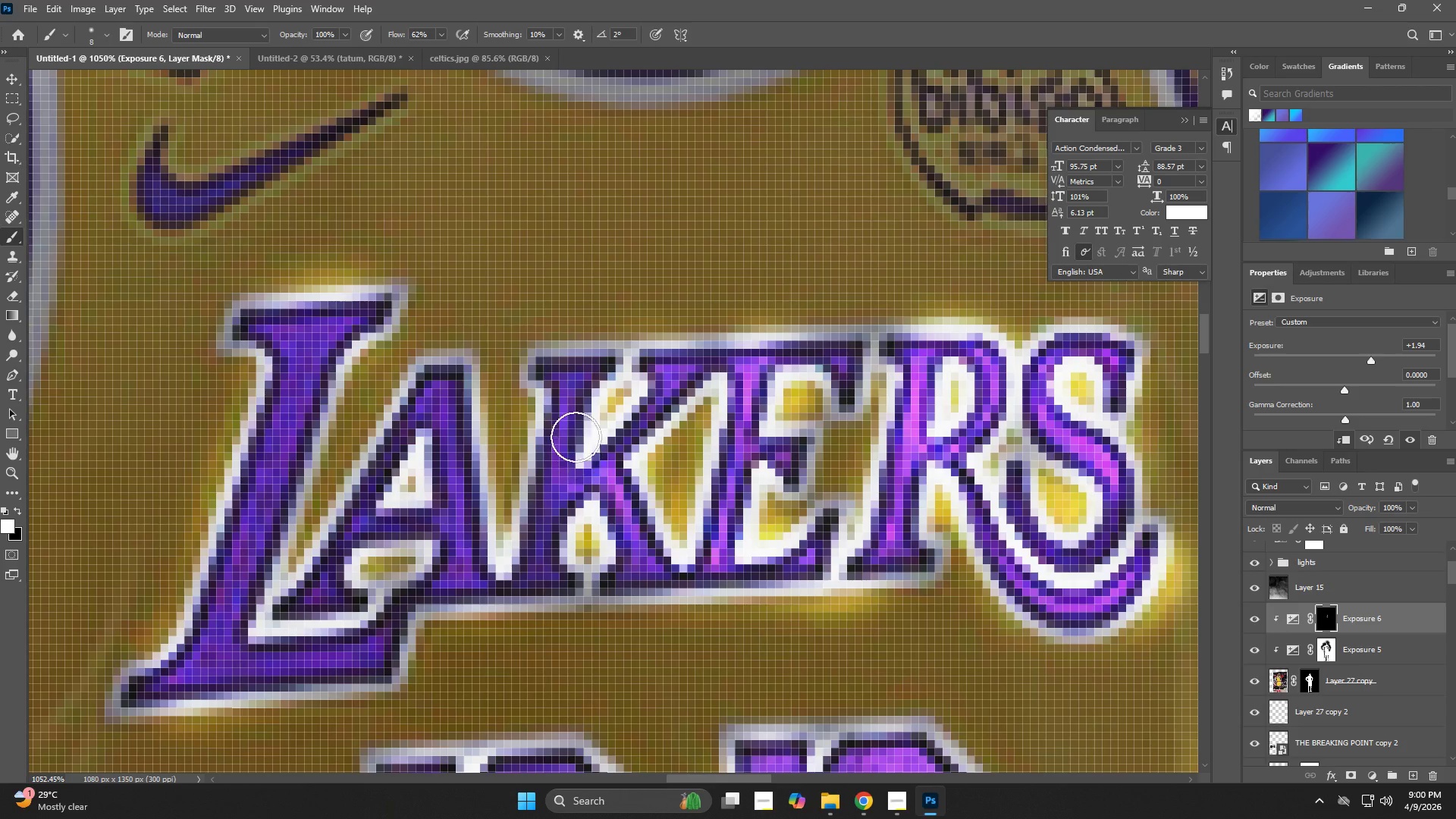 
left_click_drag(start_coordinate=[576, 431], to_coordinate=[554, 578])
 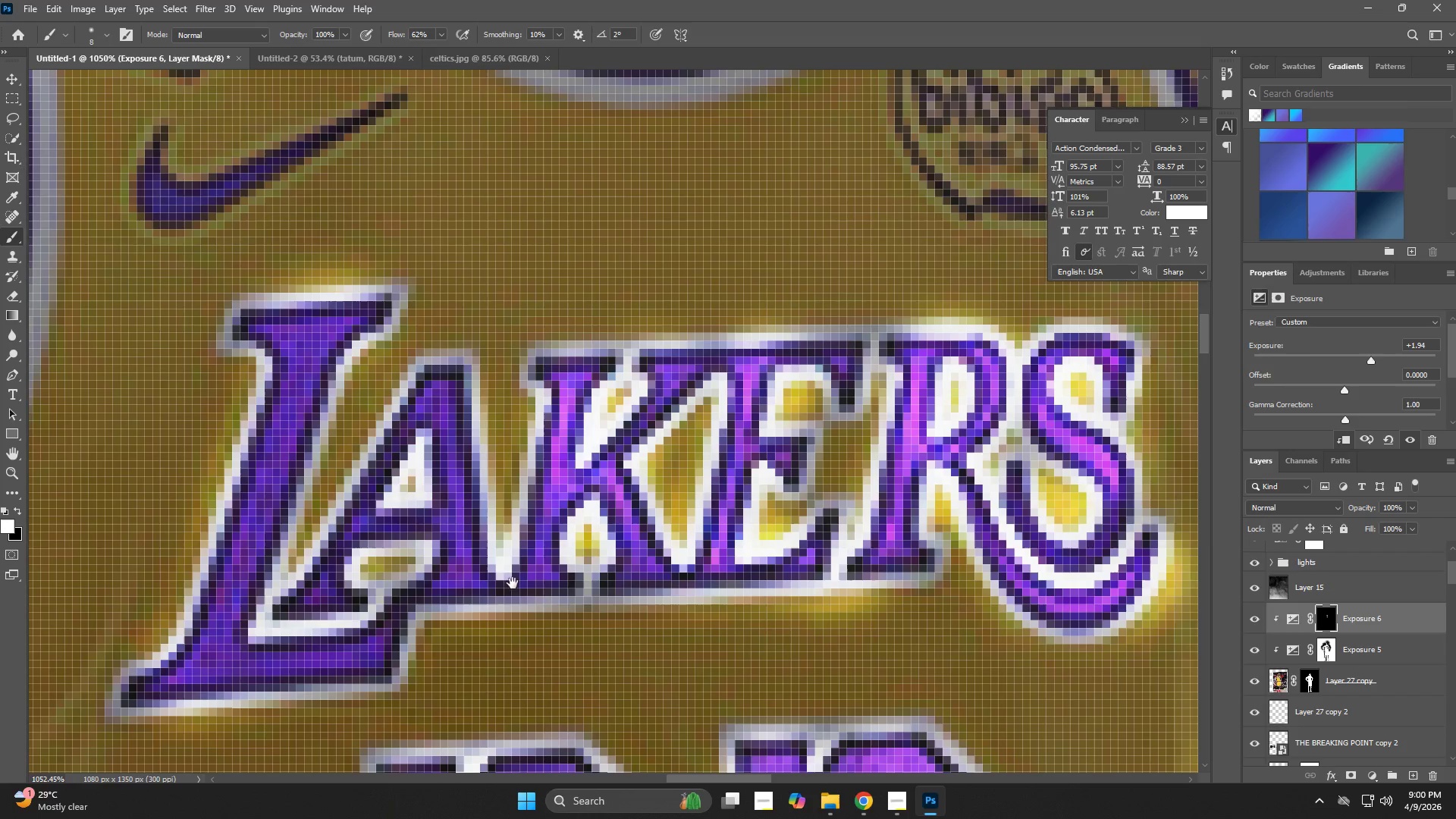 
hold_key(key=Space, duration=0.56)
 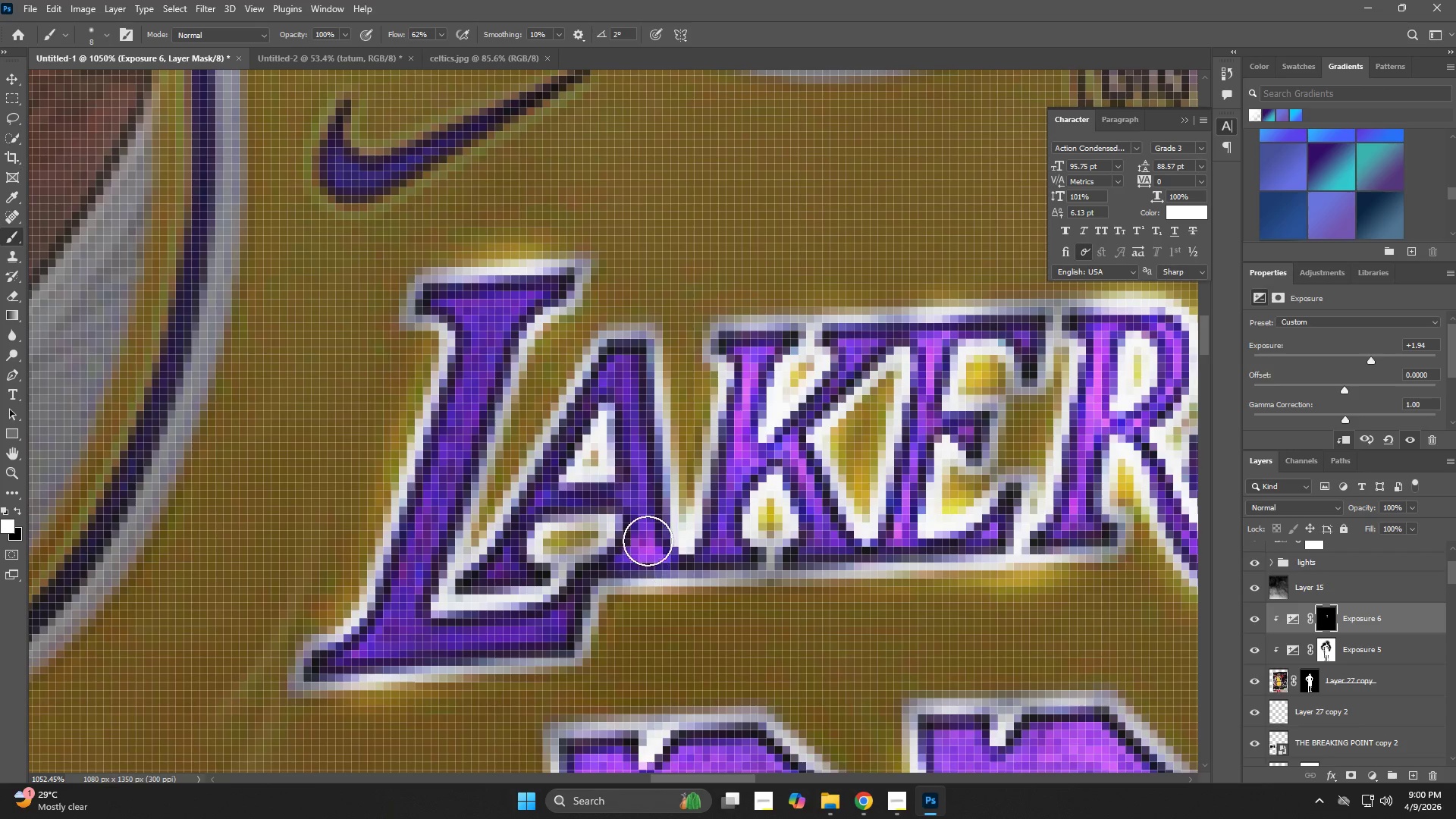 
left_click_drag(start_coordinate=[494, 582], to_coordinate=[677, 557])
 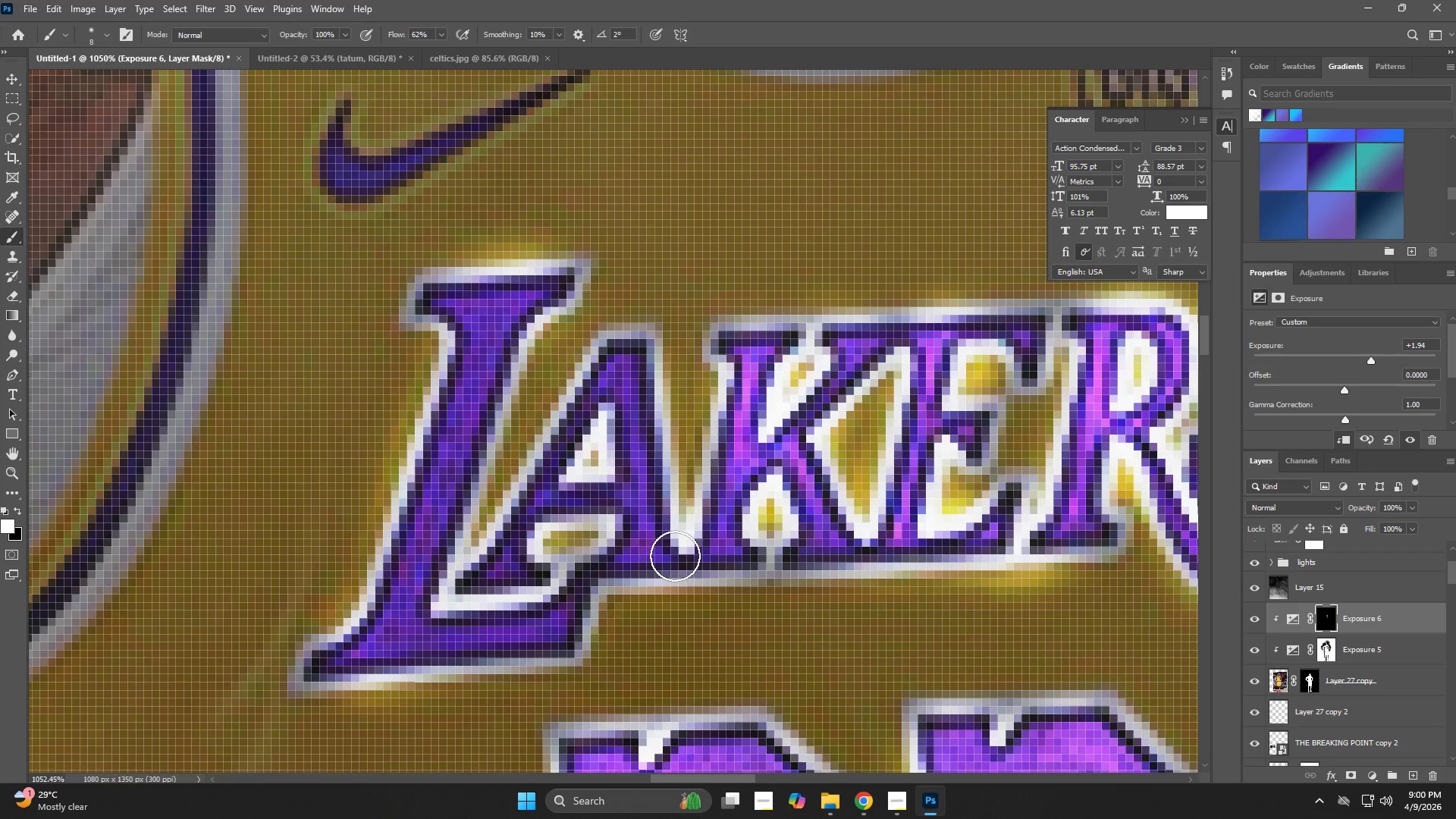 
left_click_drag(start_coordinate=[675, 556], to_coordinate=[497, 572])
 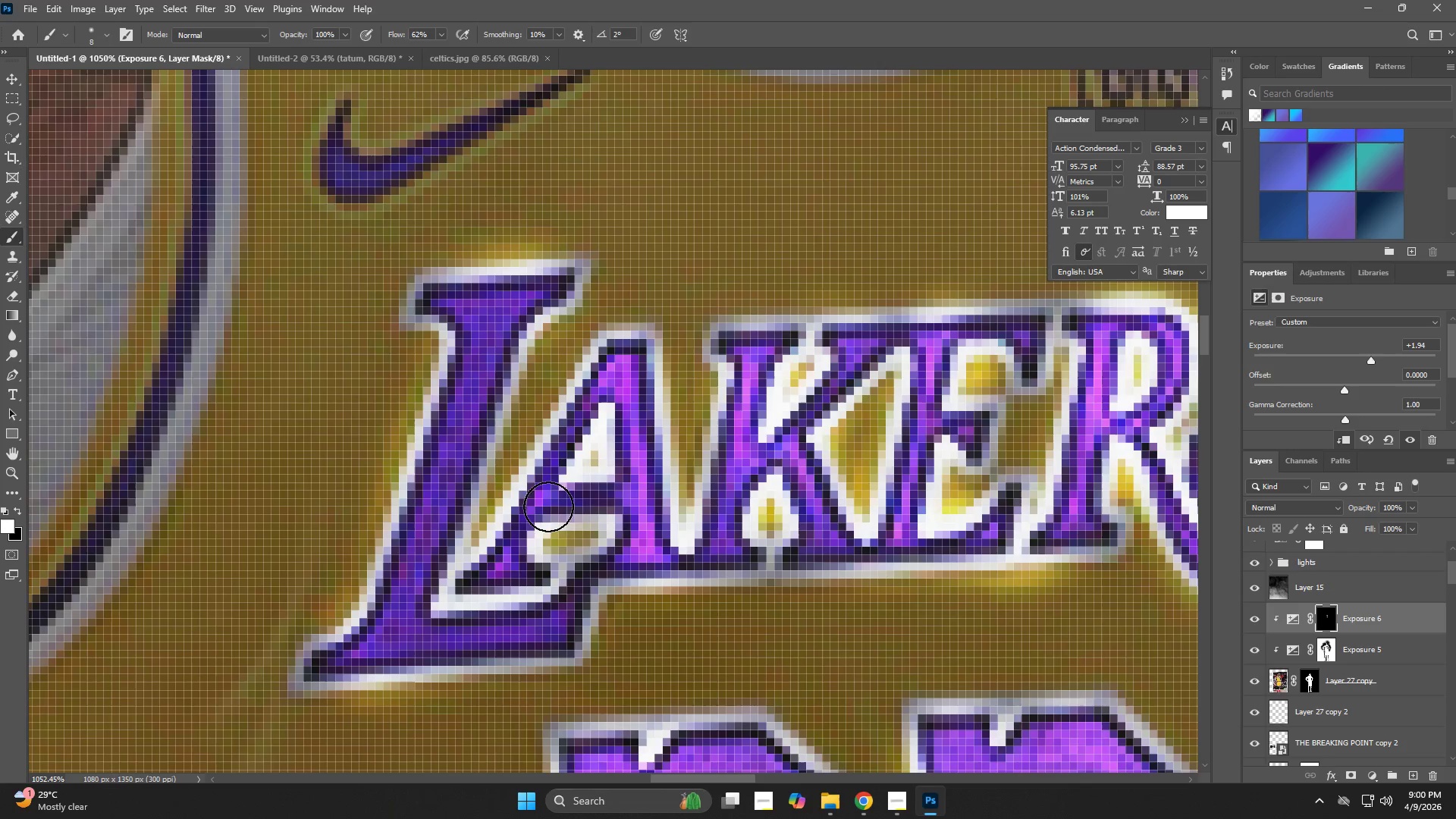 
left_click_drag(start_coordinate=[548, 507], to_coordinate=[619, 505])
 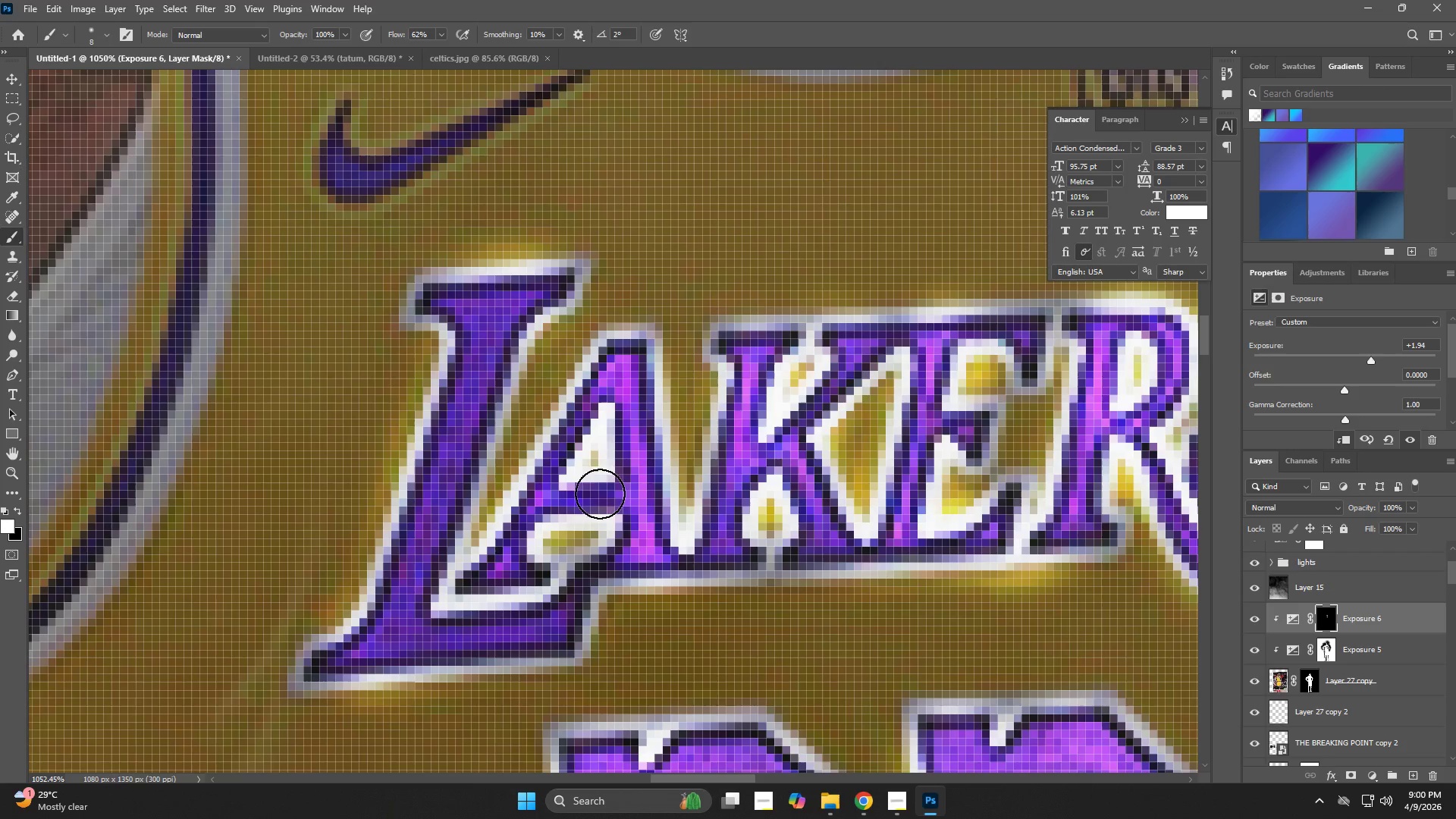 
hold_key(key=Space, duration=0.5)
 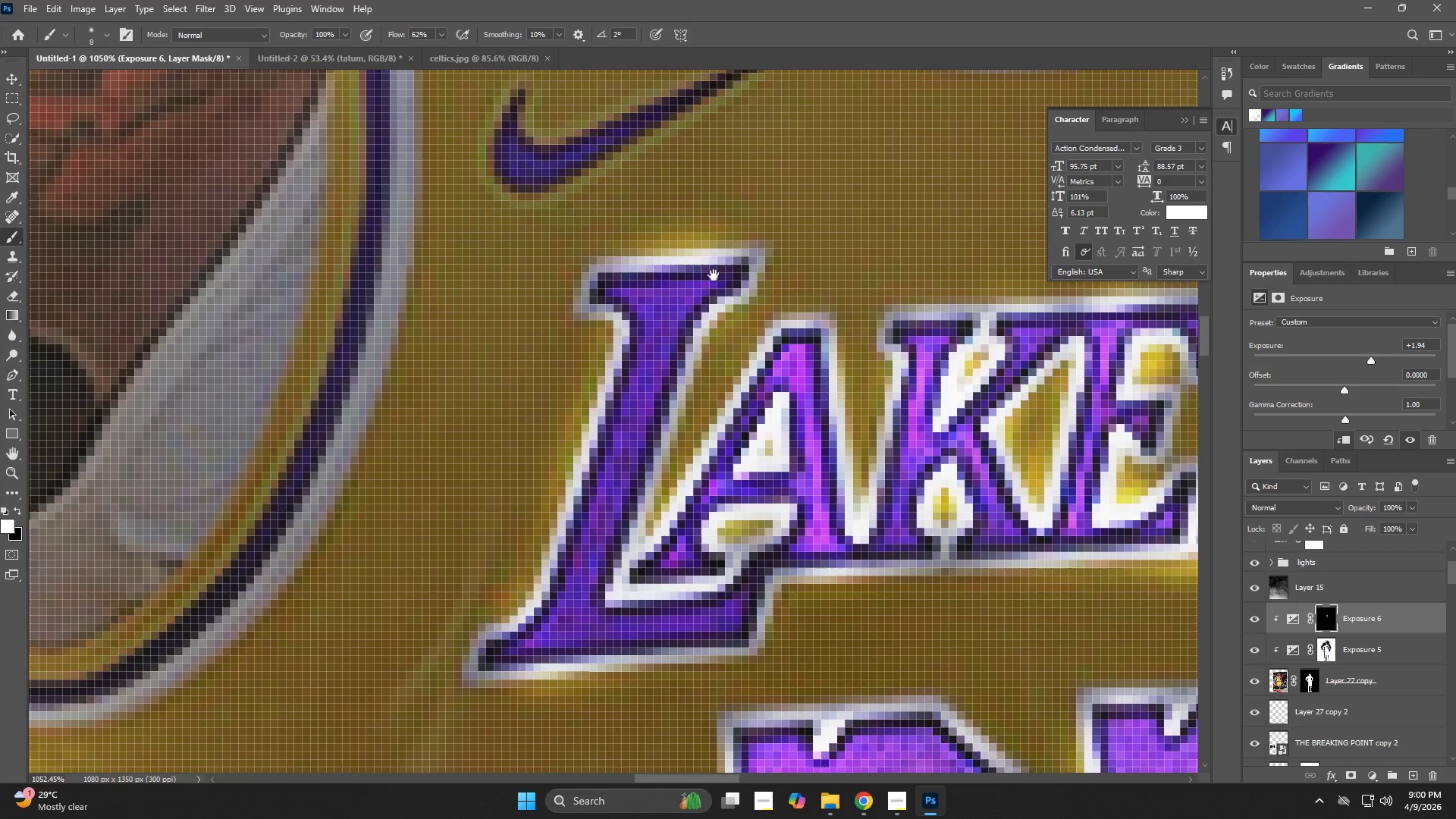 
left_click_drag(start_coordinate=[526, 416], to_coordinate=[624, 412])
 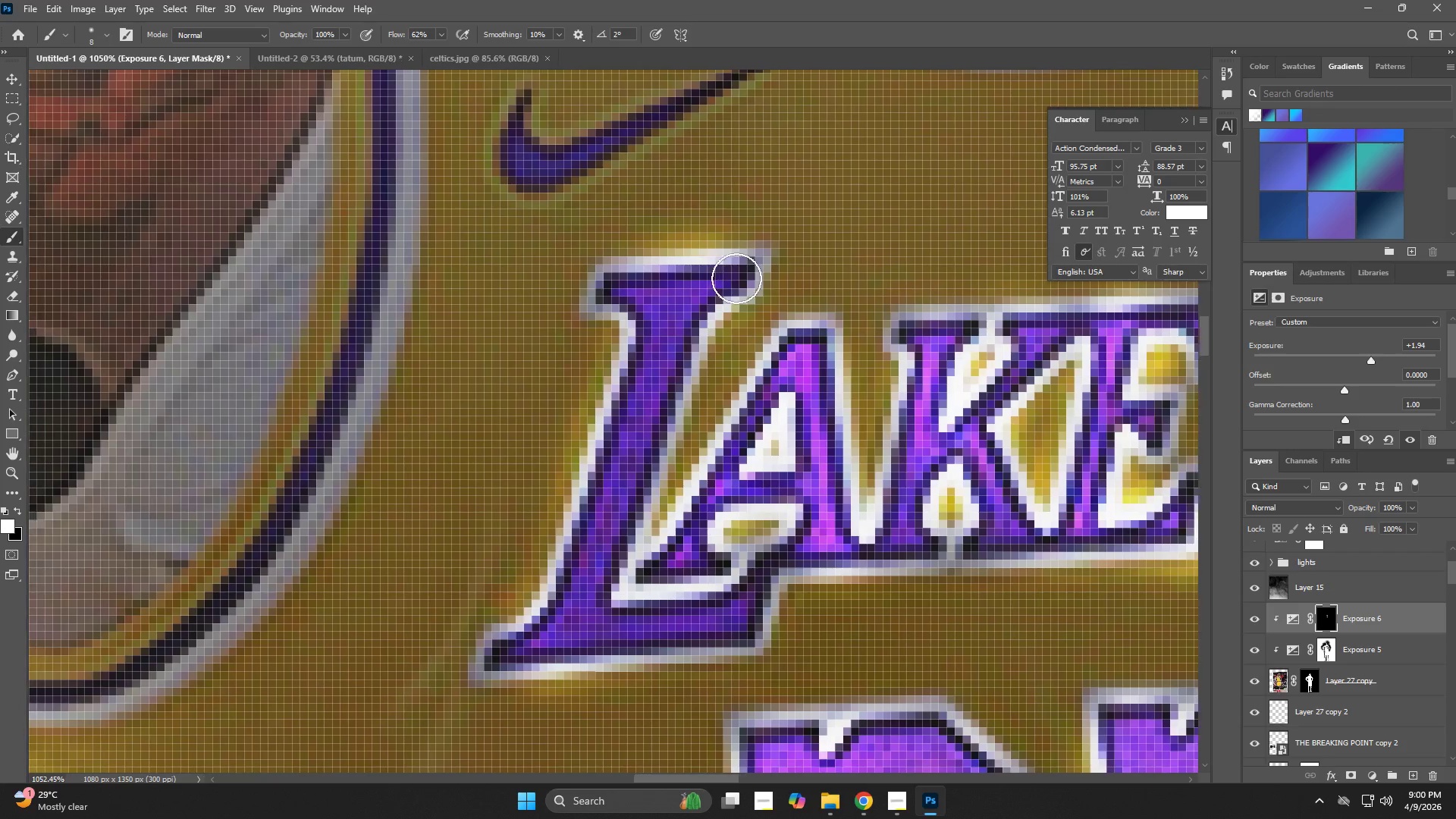 
left_click_drag(start_coordinate=[726, 281], to_coordinate=[664, 290])
 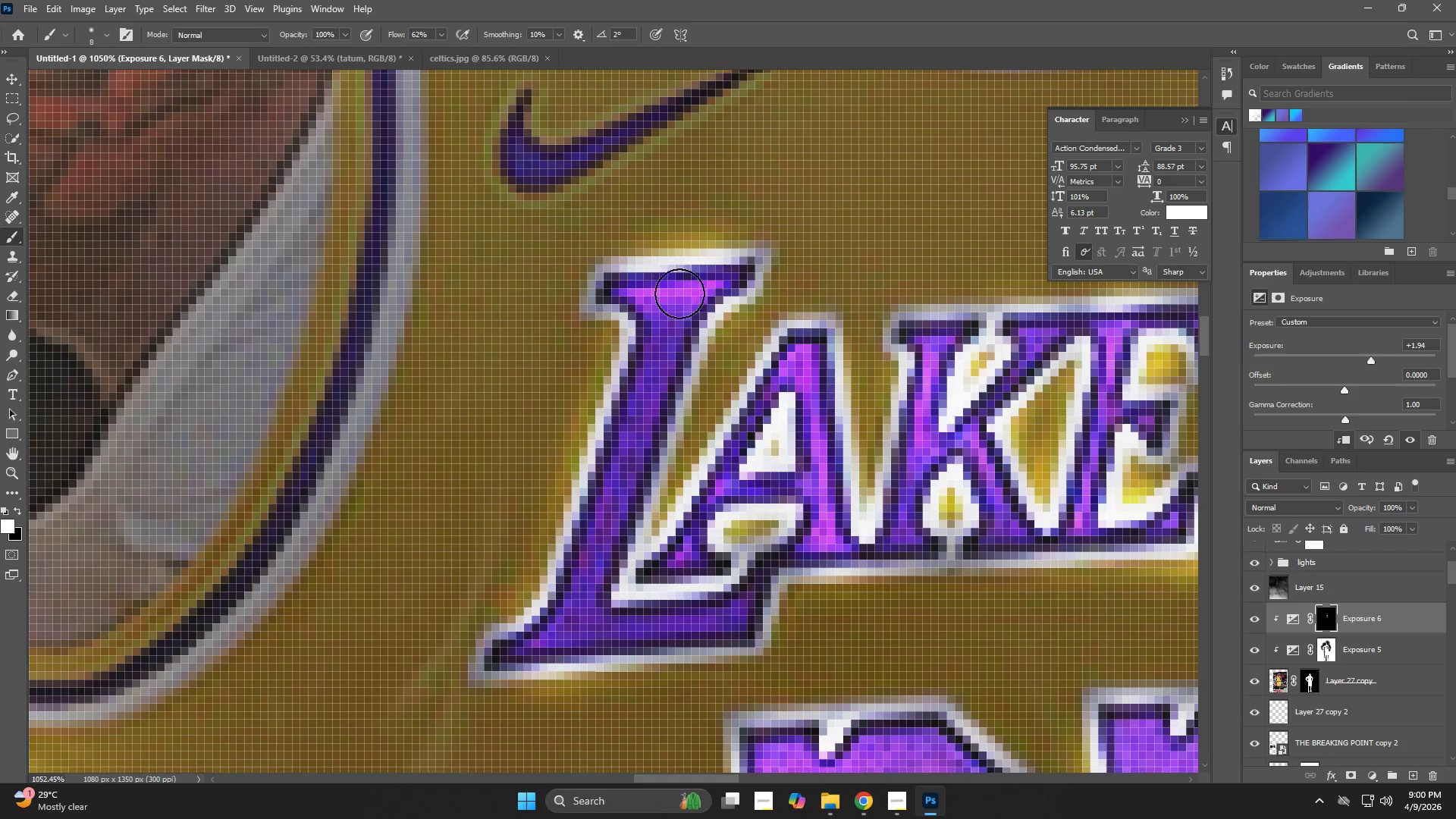 
left_click_drag(start_coordinate=[681, 297], to_coordinate=[601, 571])
 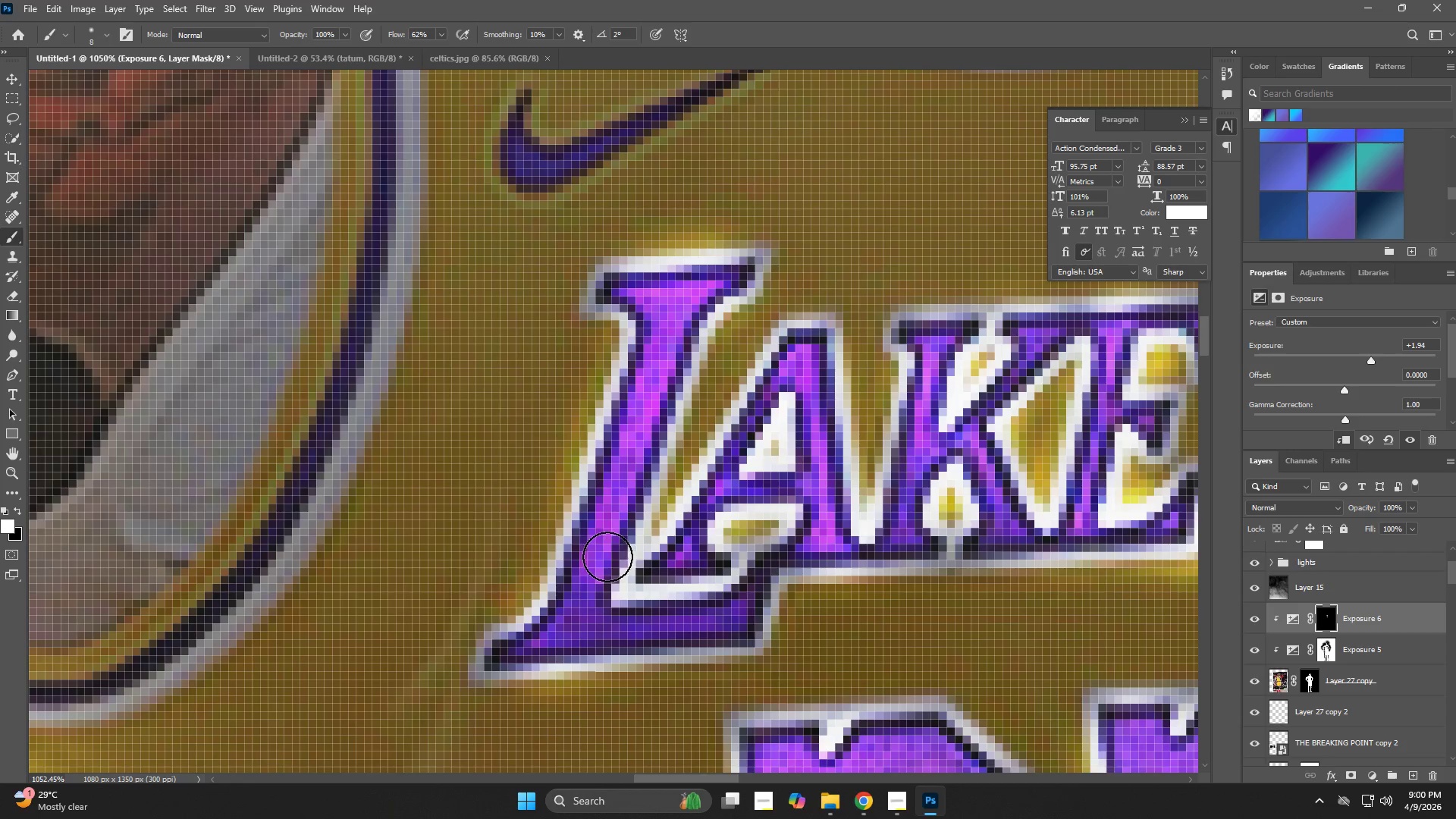 
left_click_drag(start_coordinate=[604, 566], to_coordinate=[739, 597])
 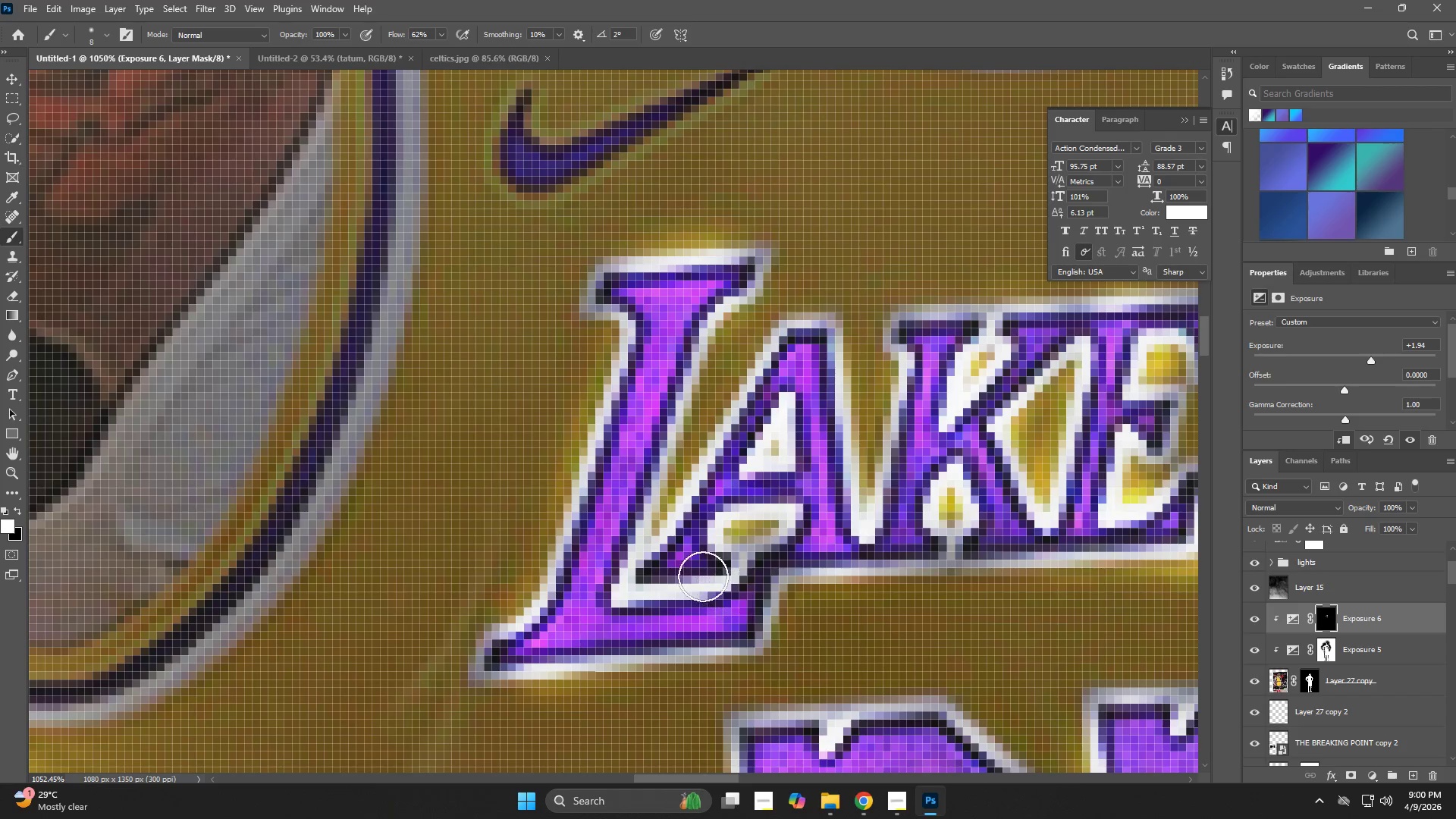 
left_click_drag(start_coordinate=[694, 564], to_coordinate=[647, 598])
 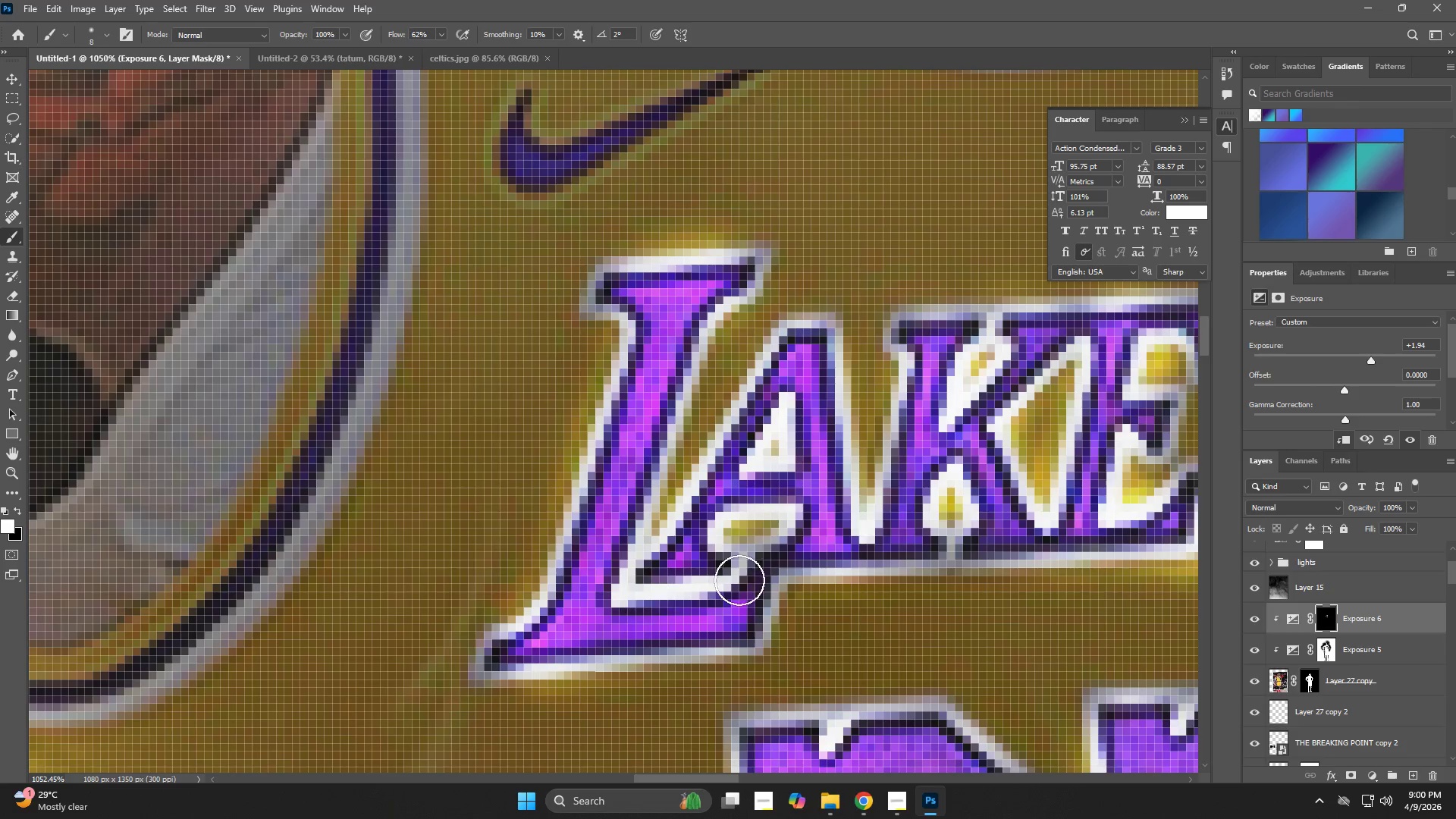 
type(zz)
 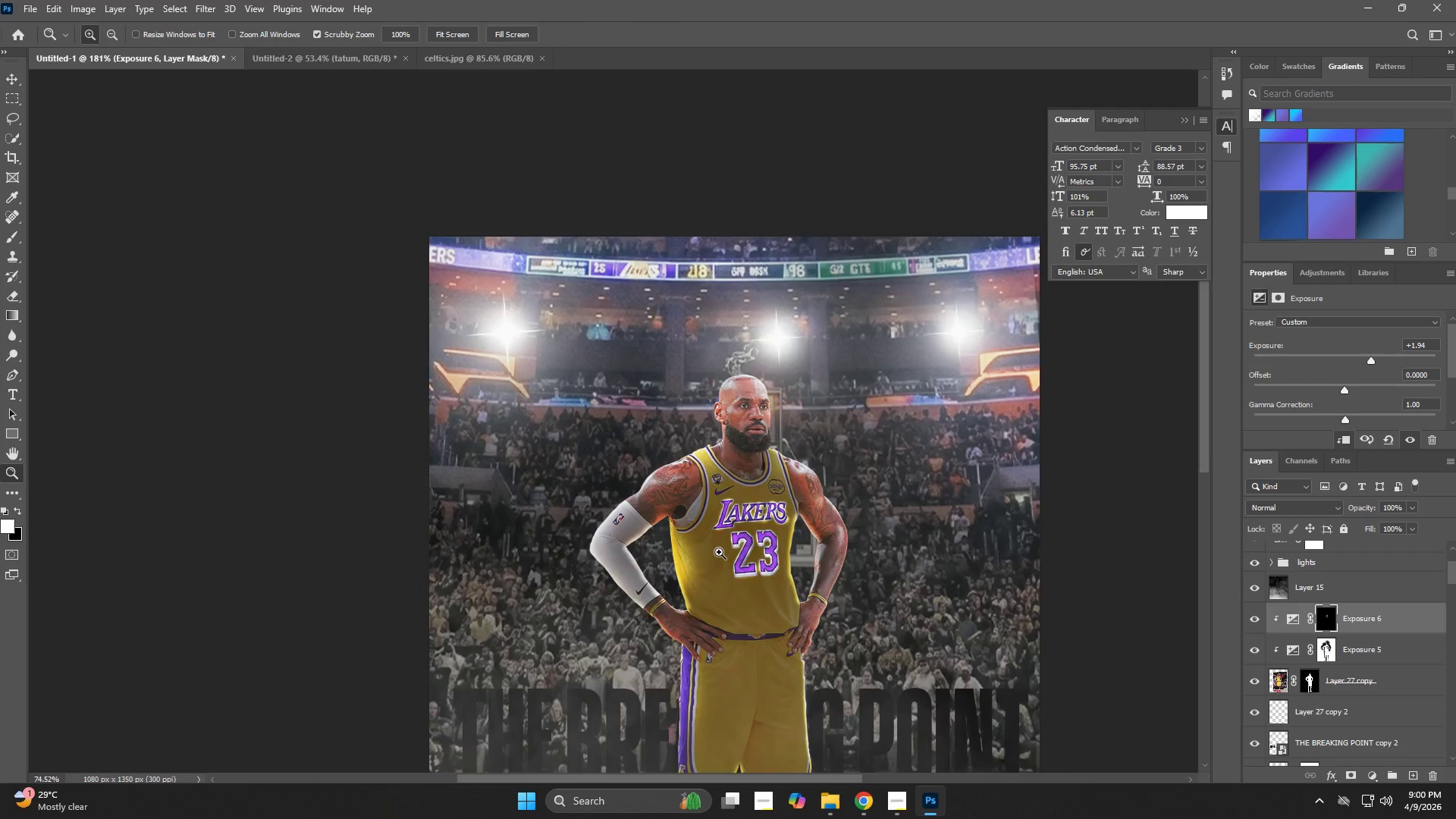 
left_click_drag(start_coordinate=[748, 571], to_coordinate=[643, 607])
 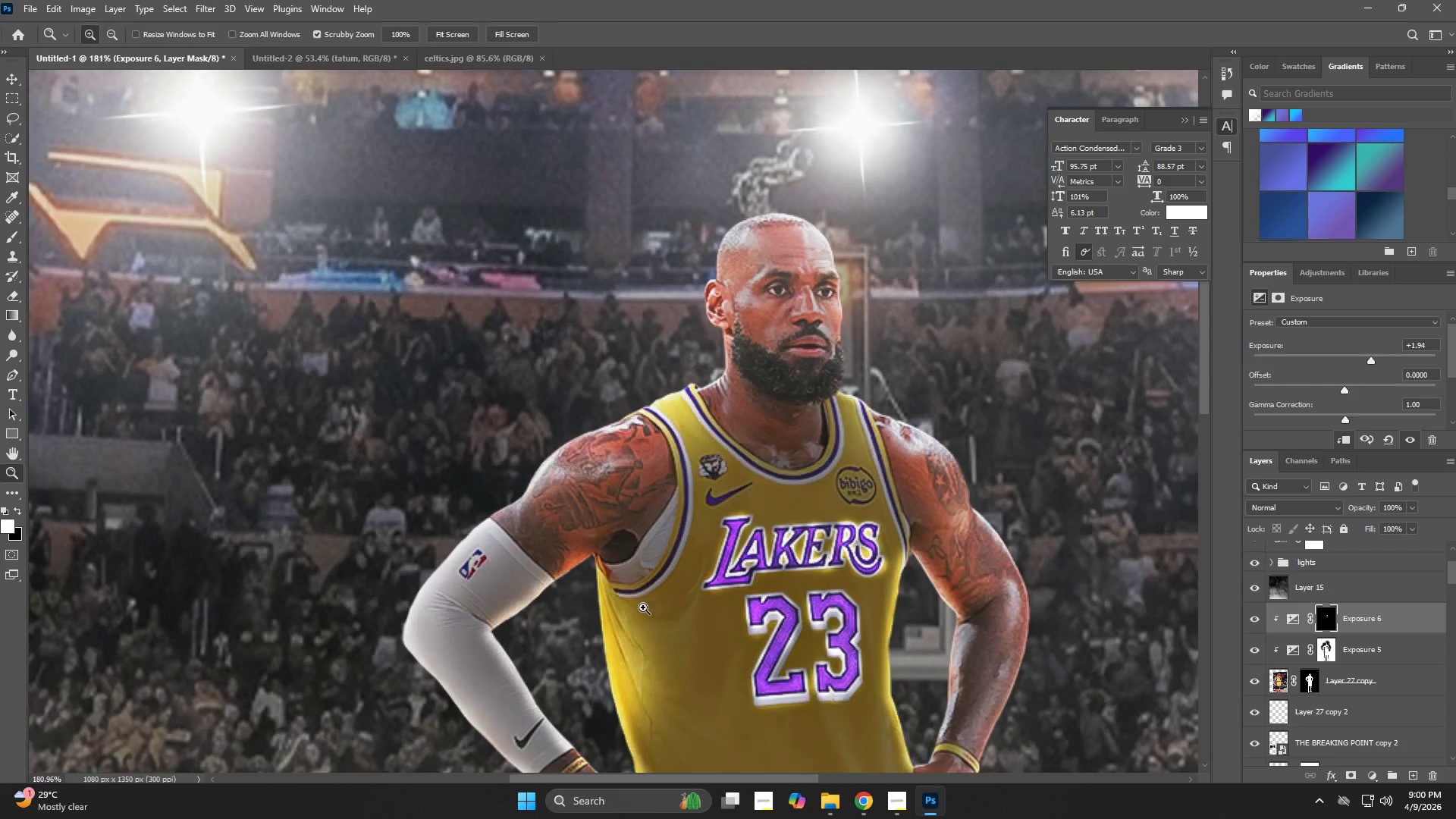 
hold_key(key=Space, duration=0.75)
 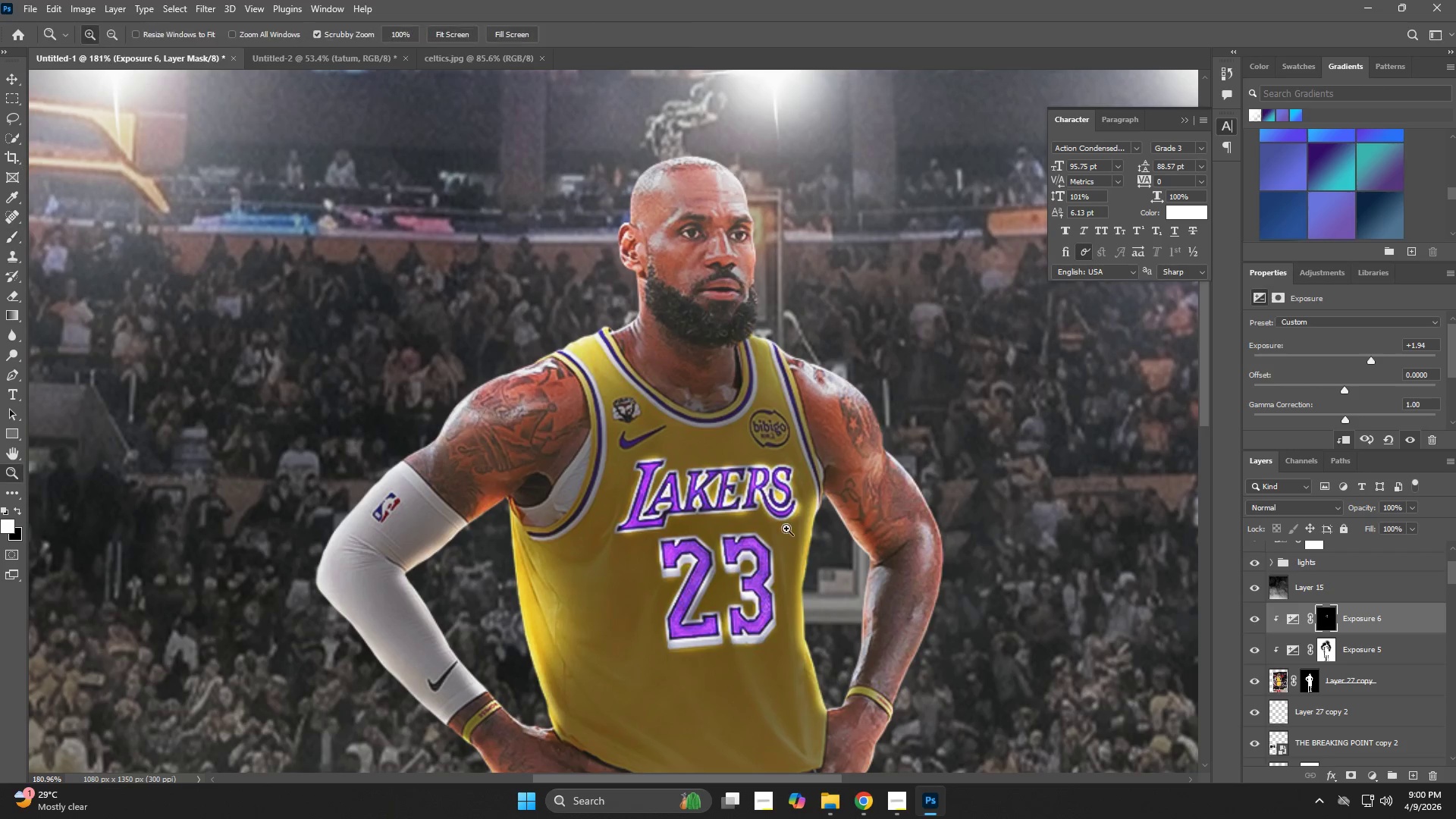 
left_click_drag(start_coordinate=[762, 600], to_coordinate=[676, 543])
 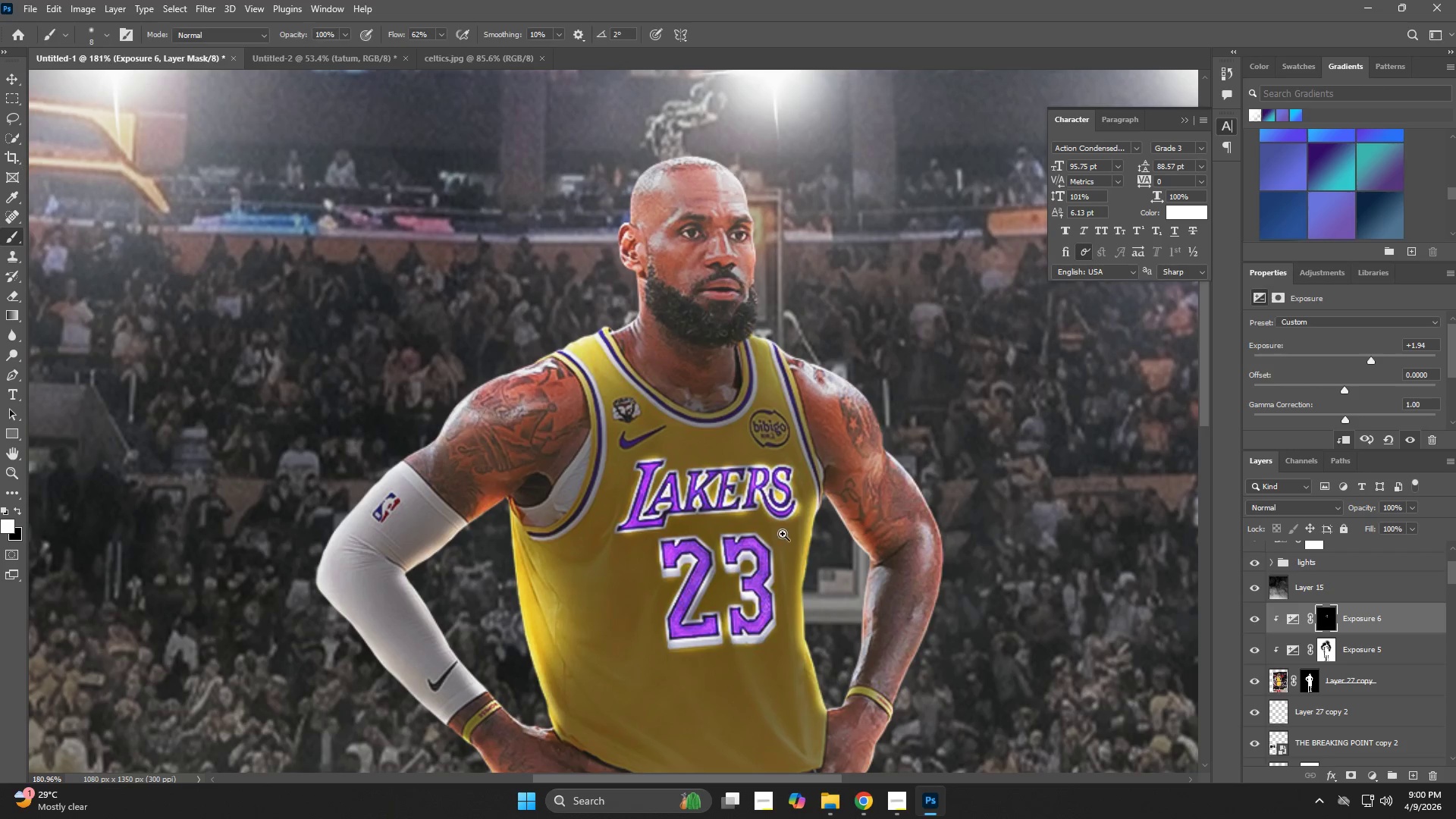 
left_click_drag(start_coordinate=[781, 528], to_coordinate=[714, 554])
 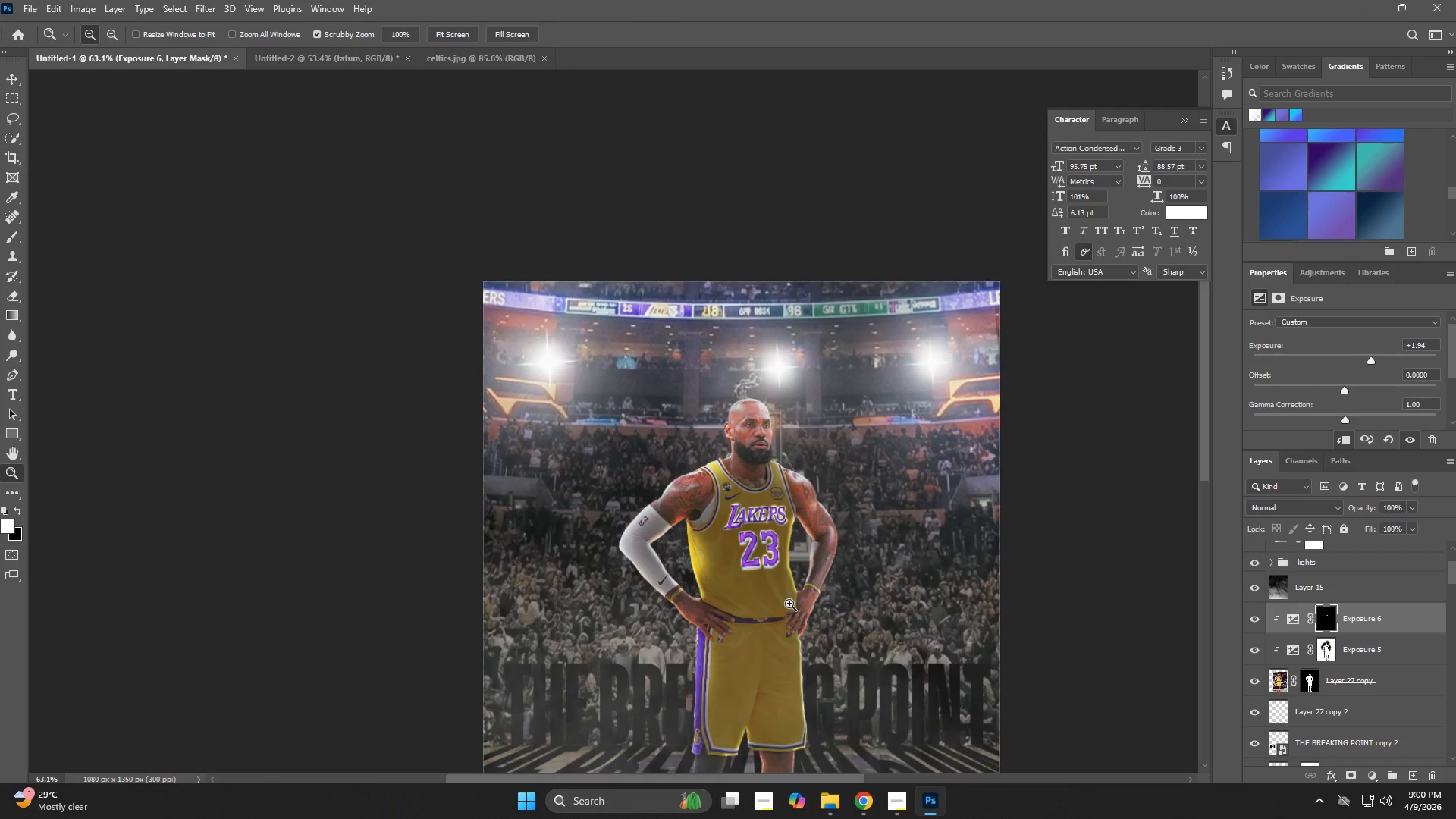 
hold_key(key=Space, duration=0.8)
 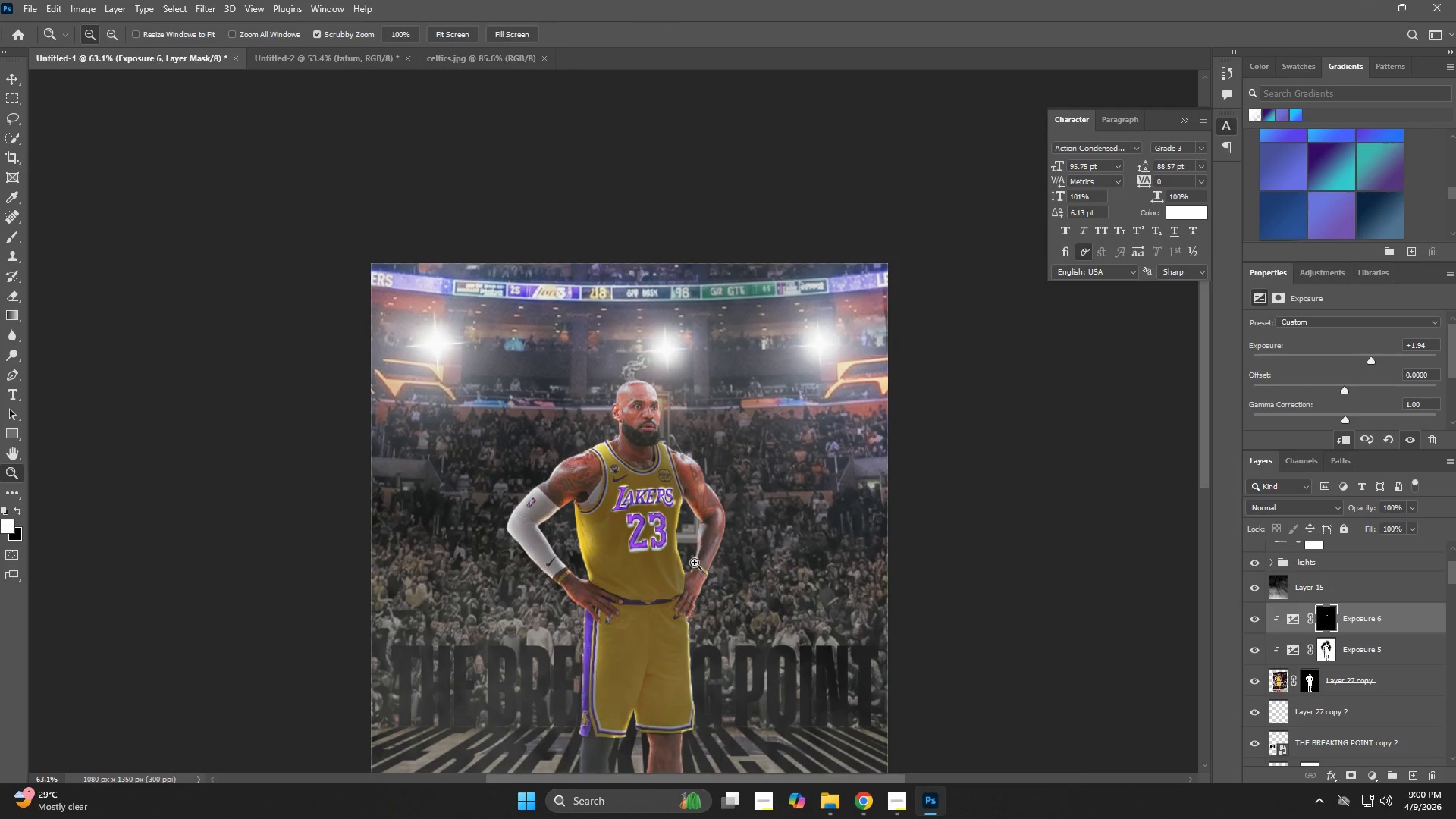 
left_click_drag(start_coordinate=[789, 601], to_coordinate=[677, 583])
 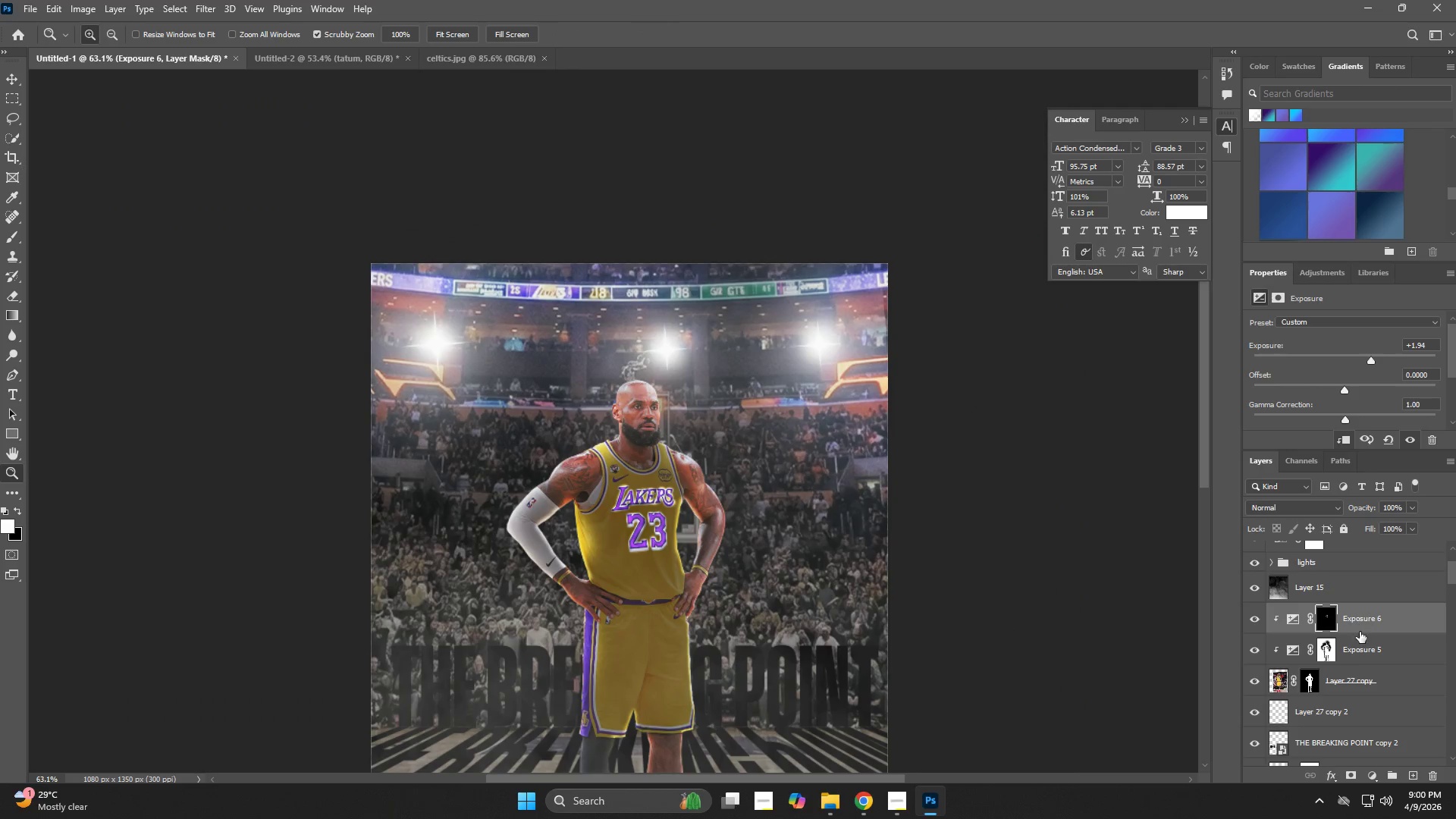 
left_click([1329, 651])
 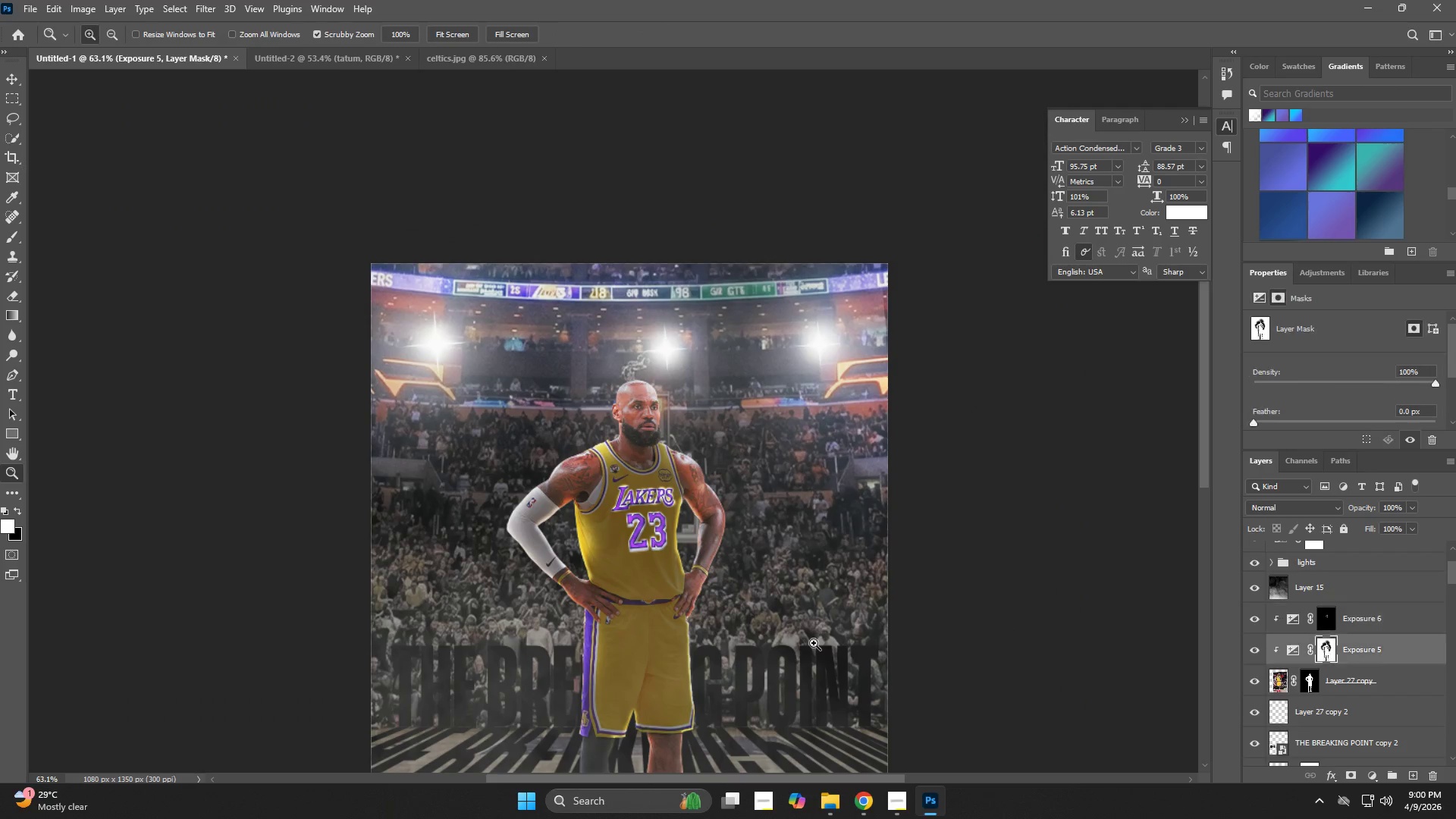 
type(bx)
 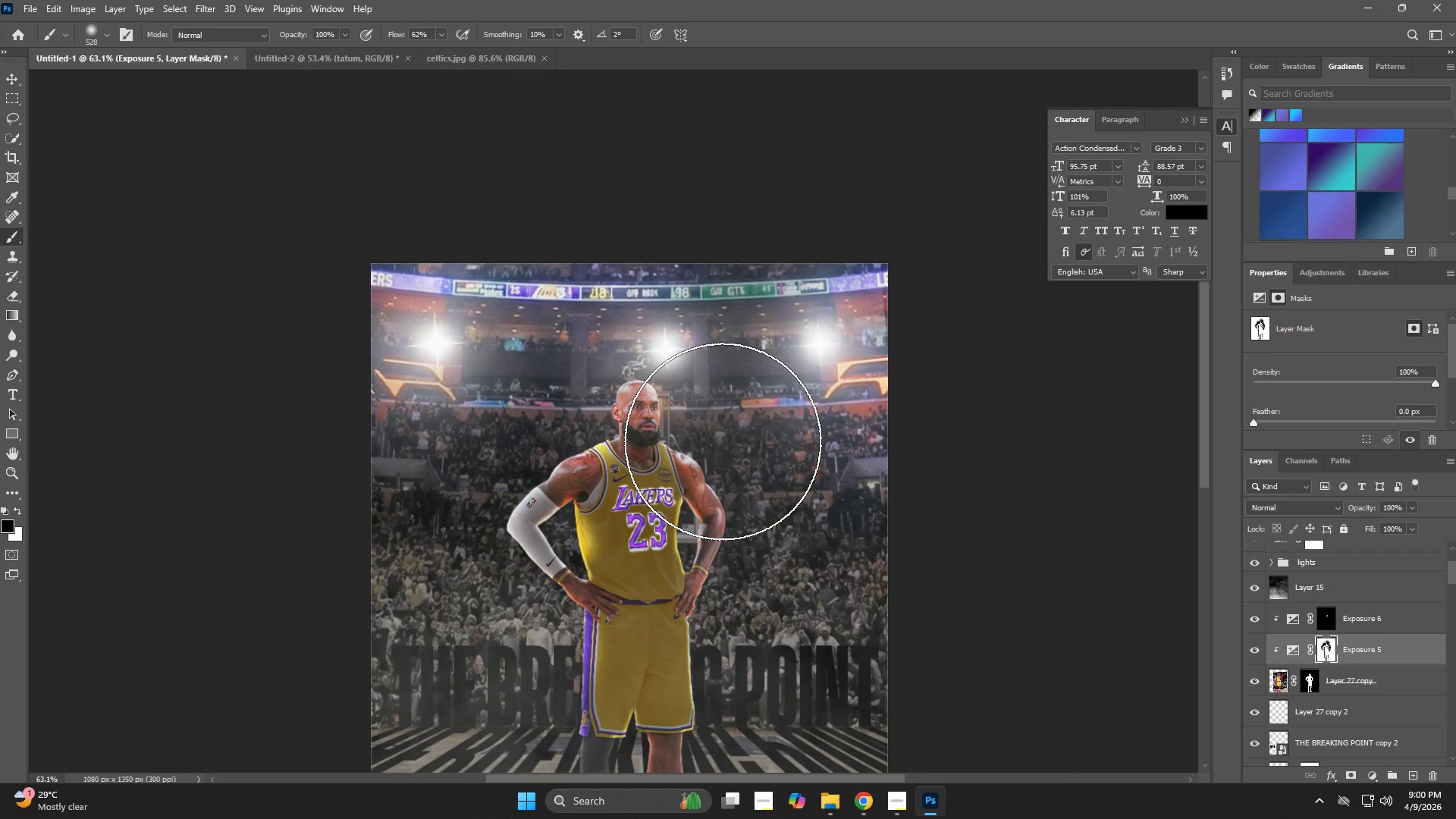 
hold_key(key=AltLeft, duration=1.05)
 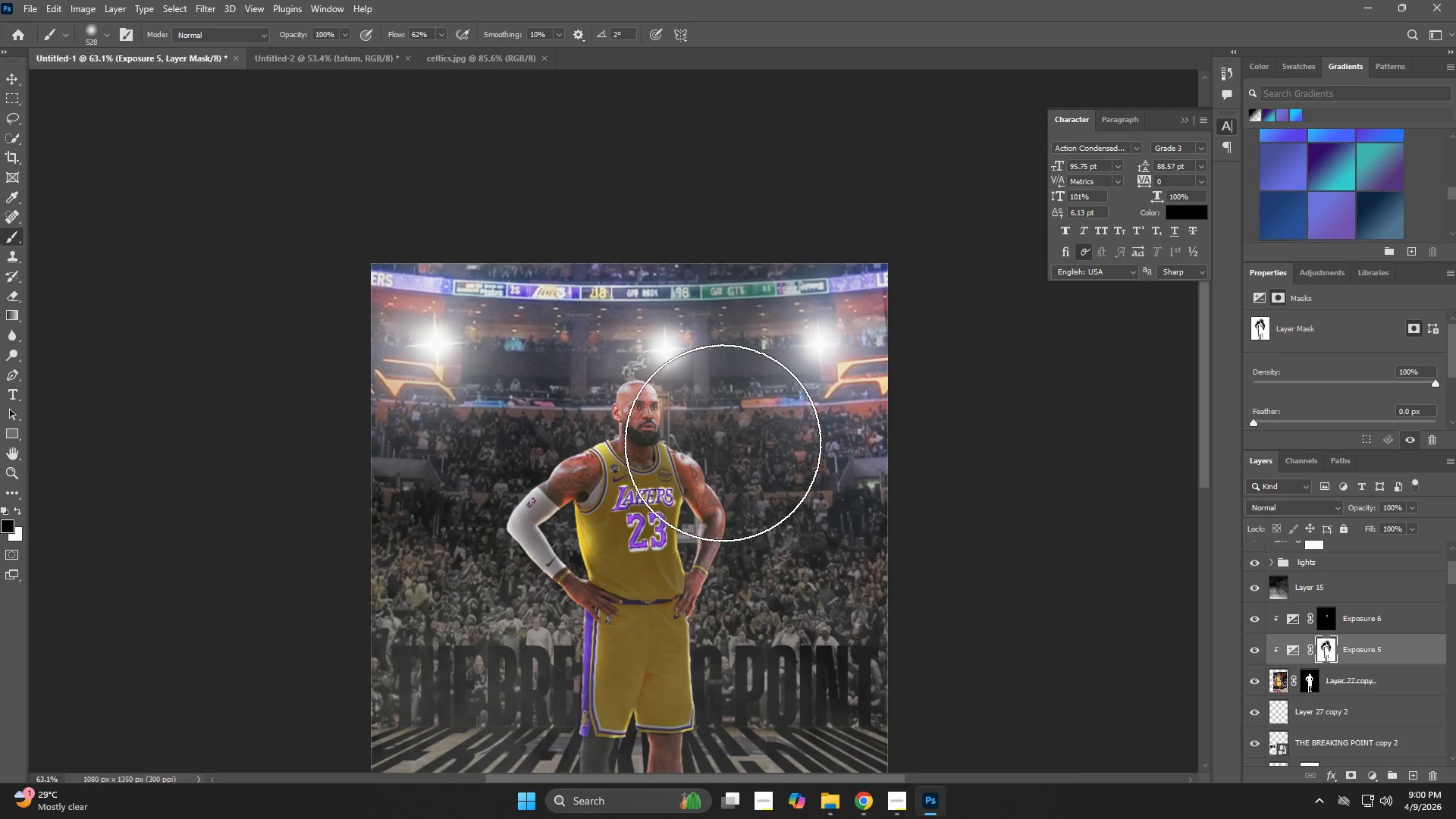 
left_click([723, 440])
 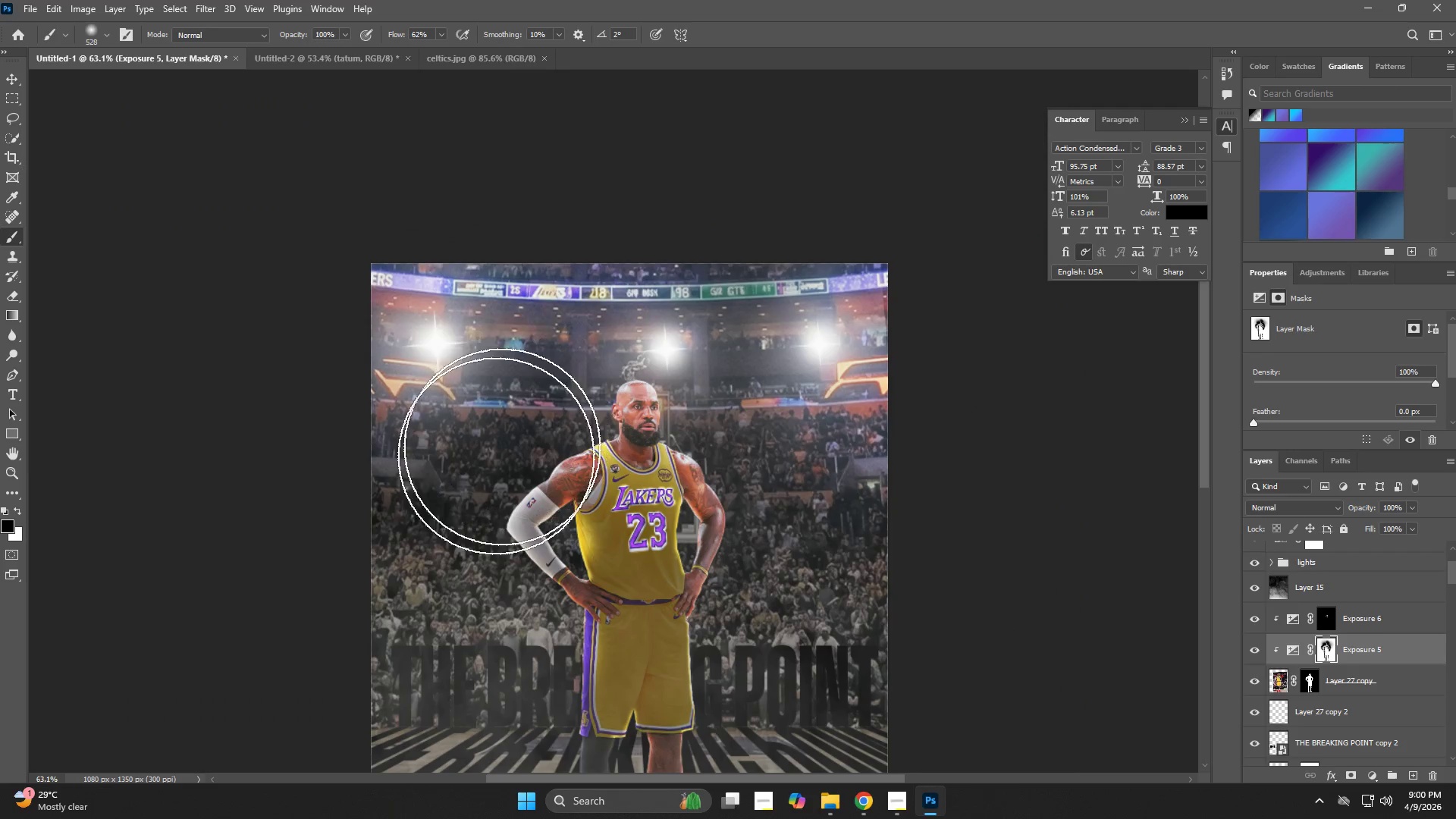 
left_click_drag(start_coordinate=[503, 609], to_coordinate=[503, 613])
 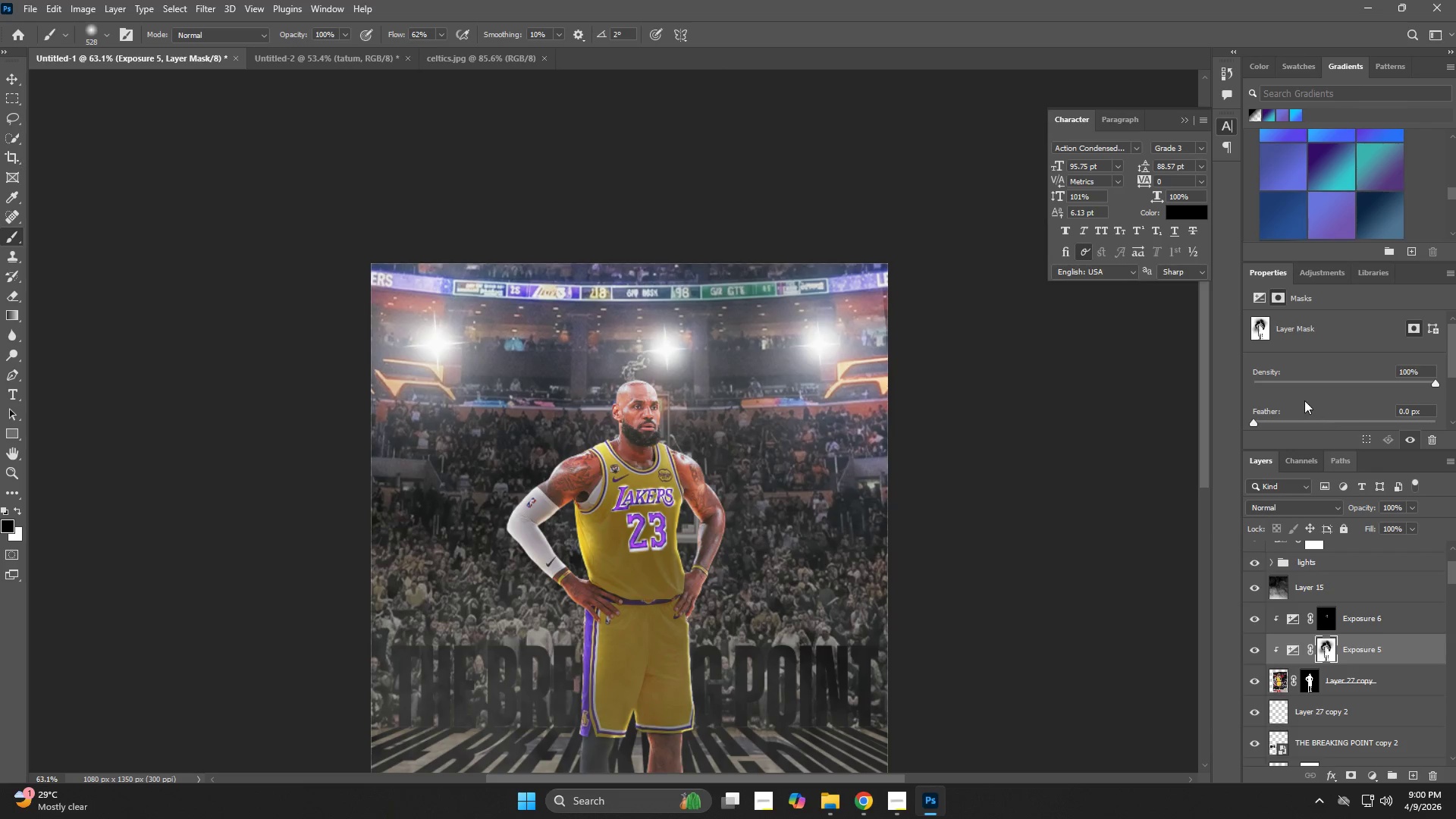 
left_click([1373, 654])
 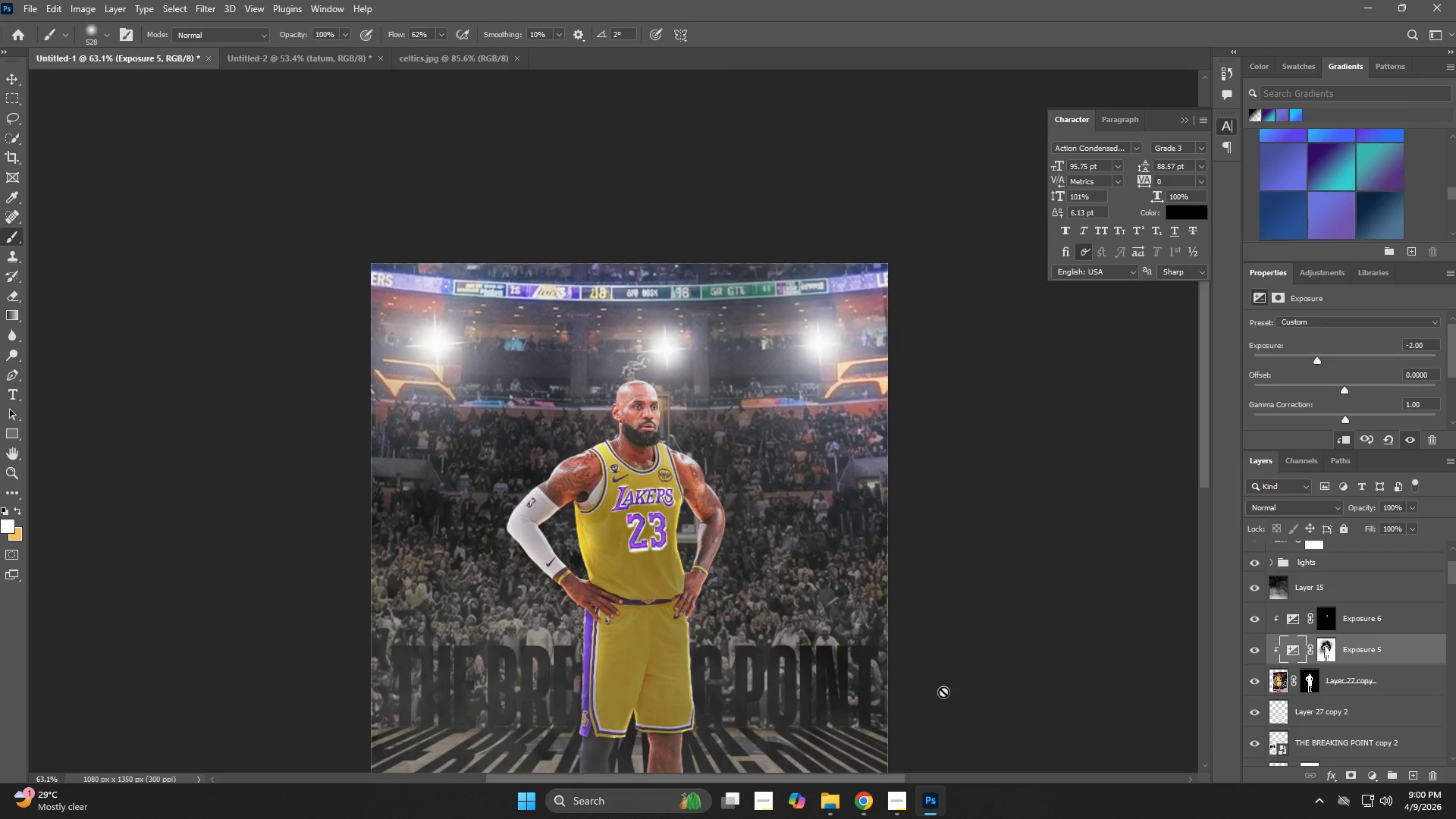 
wait(7.26)
 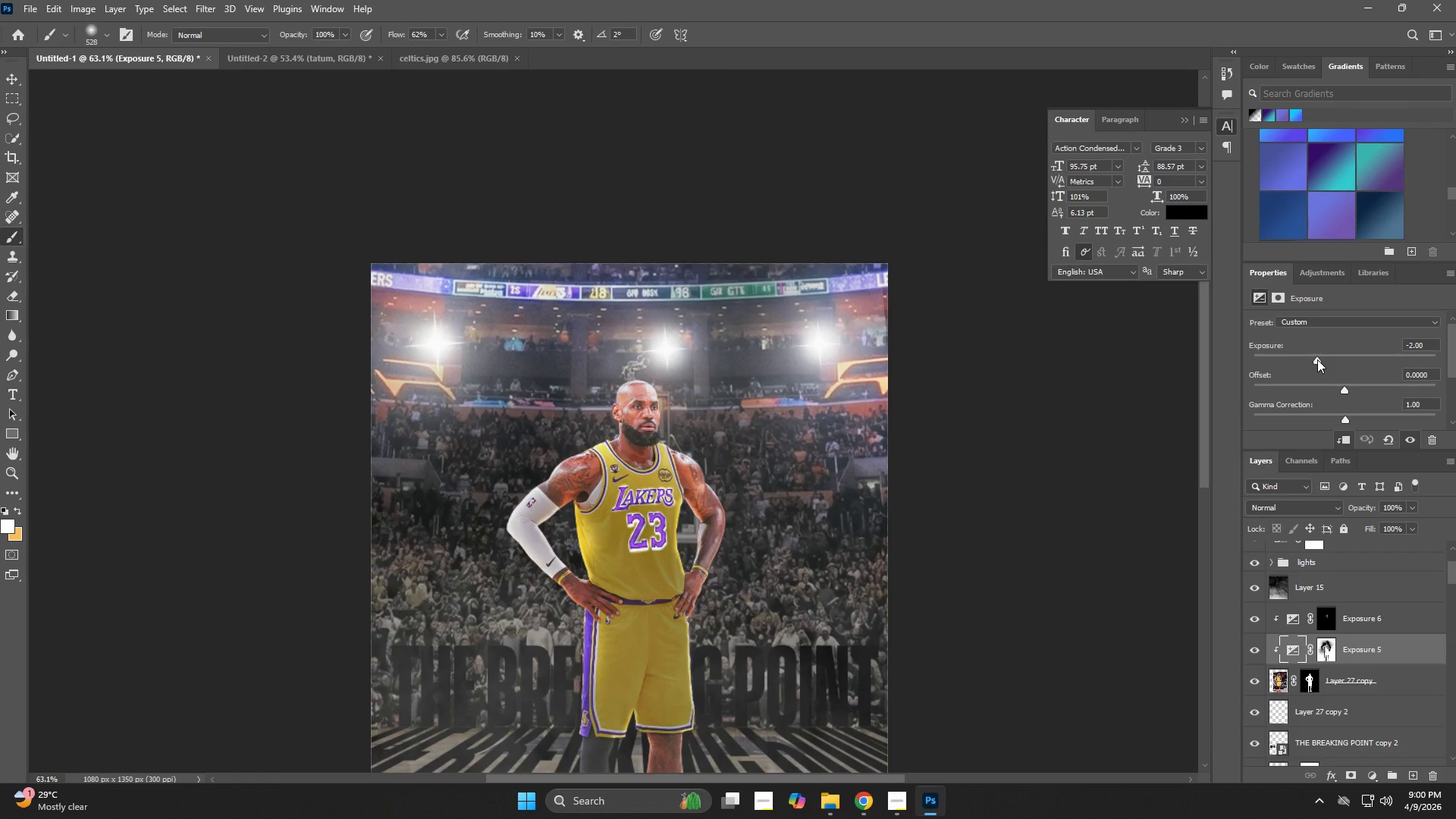 
left_click([1332, 654])
 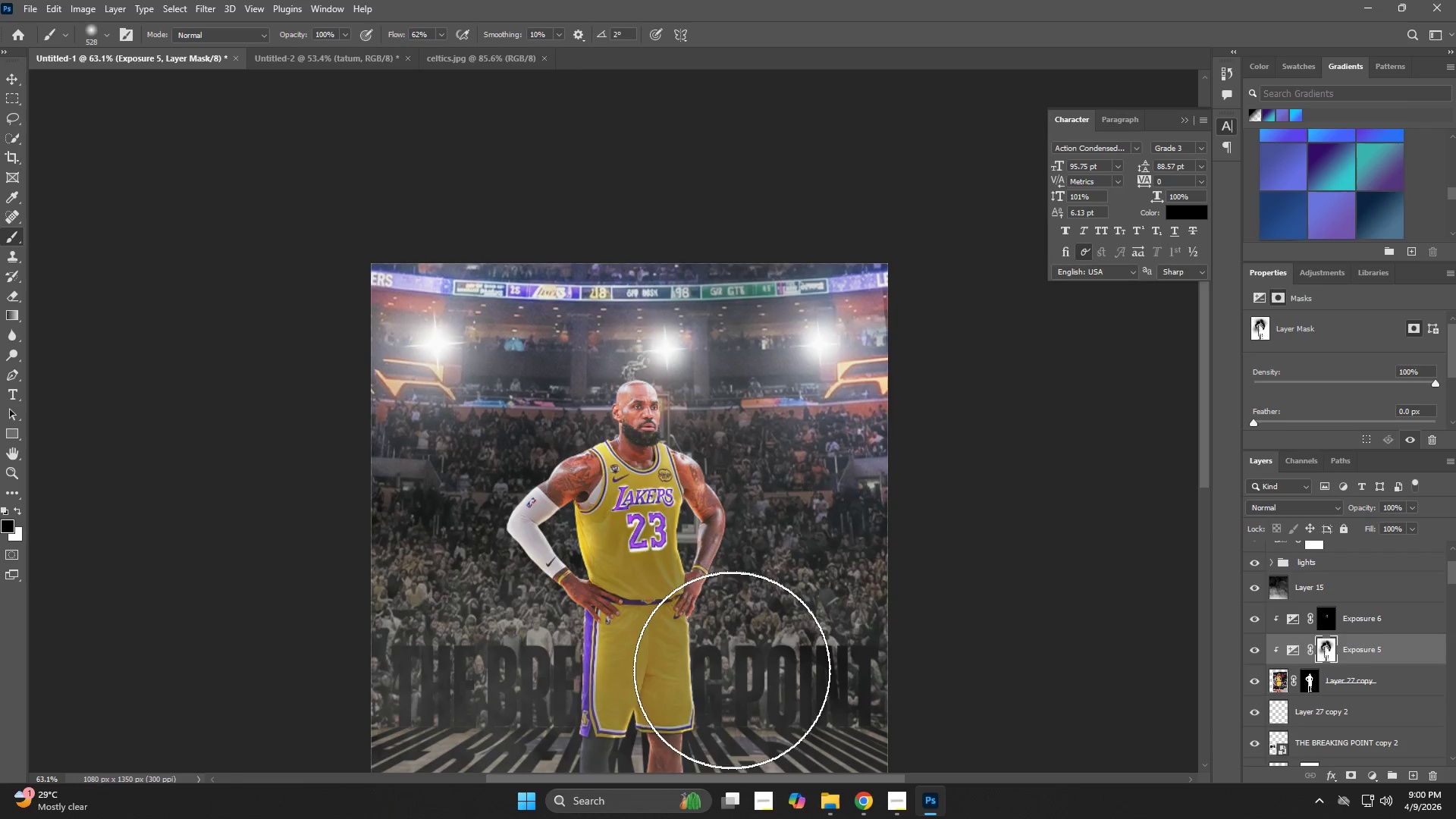 
left_click([756, 670])
 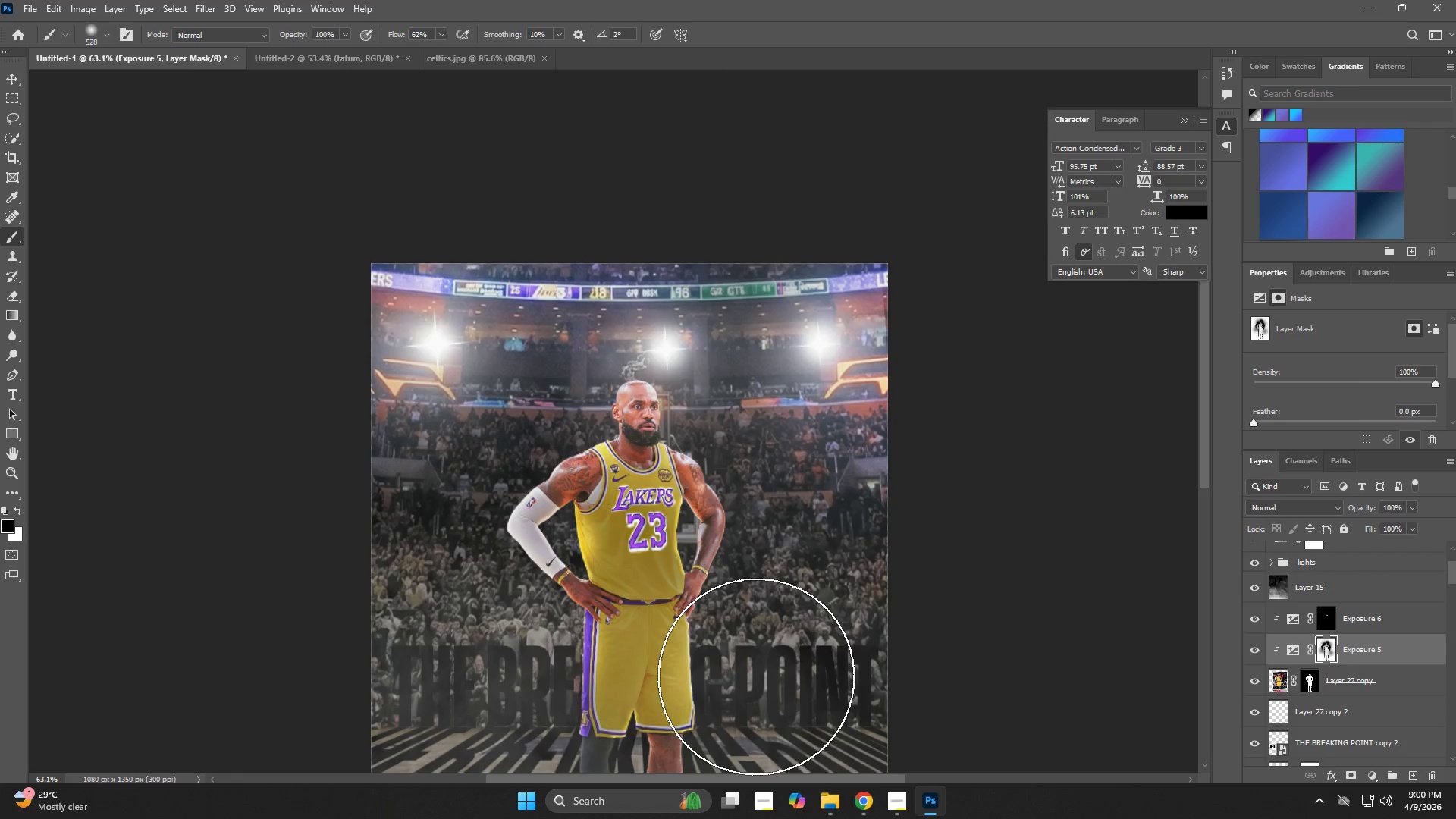 
hold_key(key=Space, duration=0.56)
 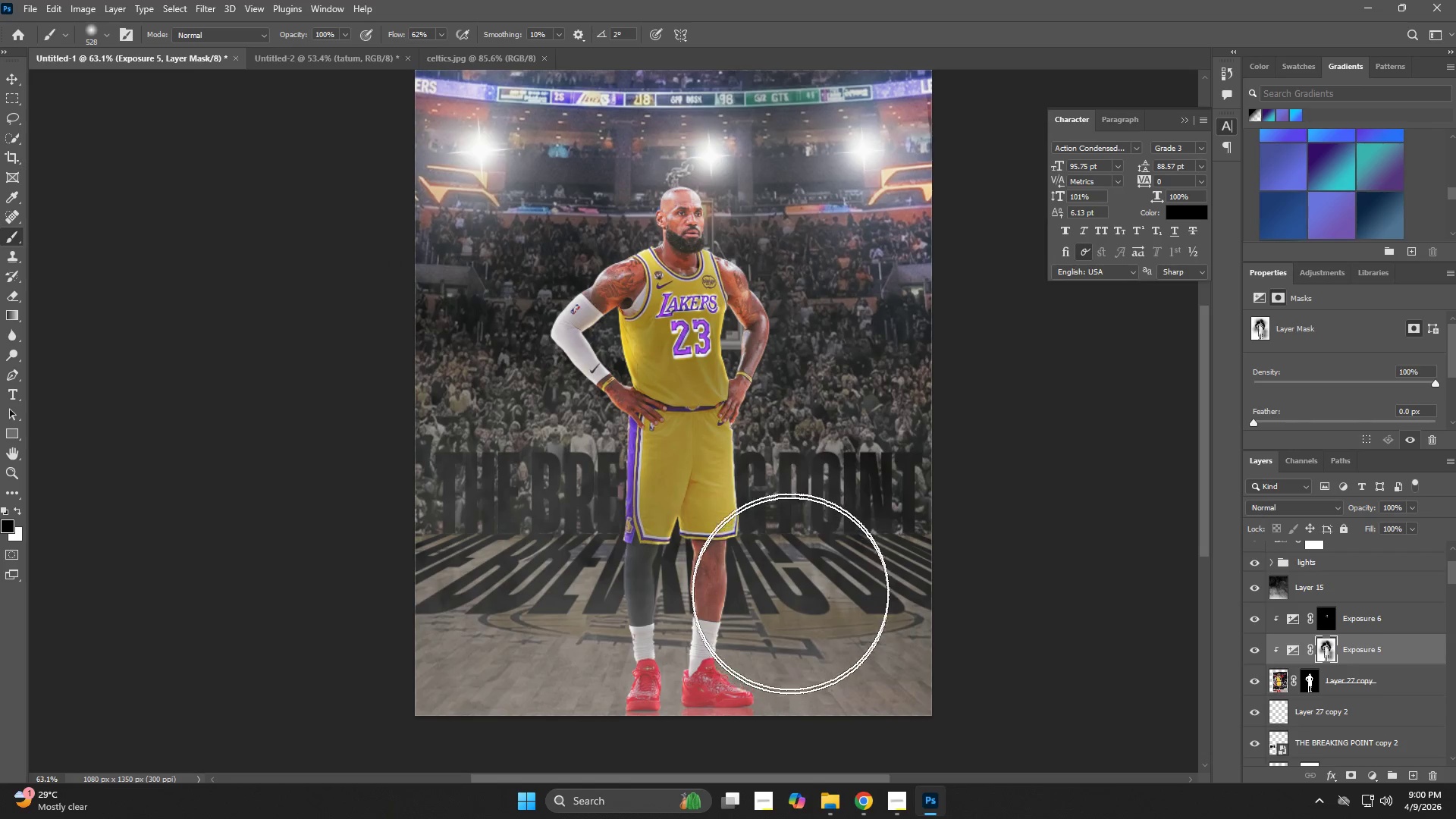 
left_click_drag(start_coordinate=[772, 687], to_coordinate=[816, 494])
 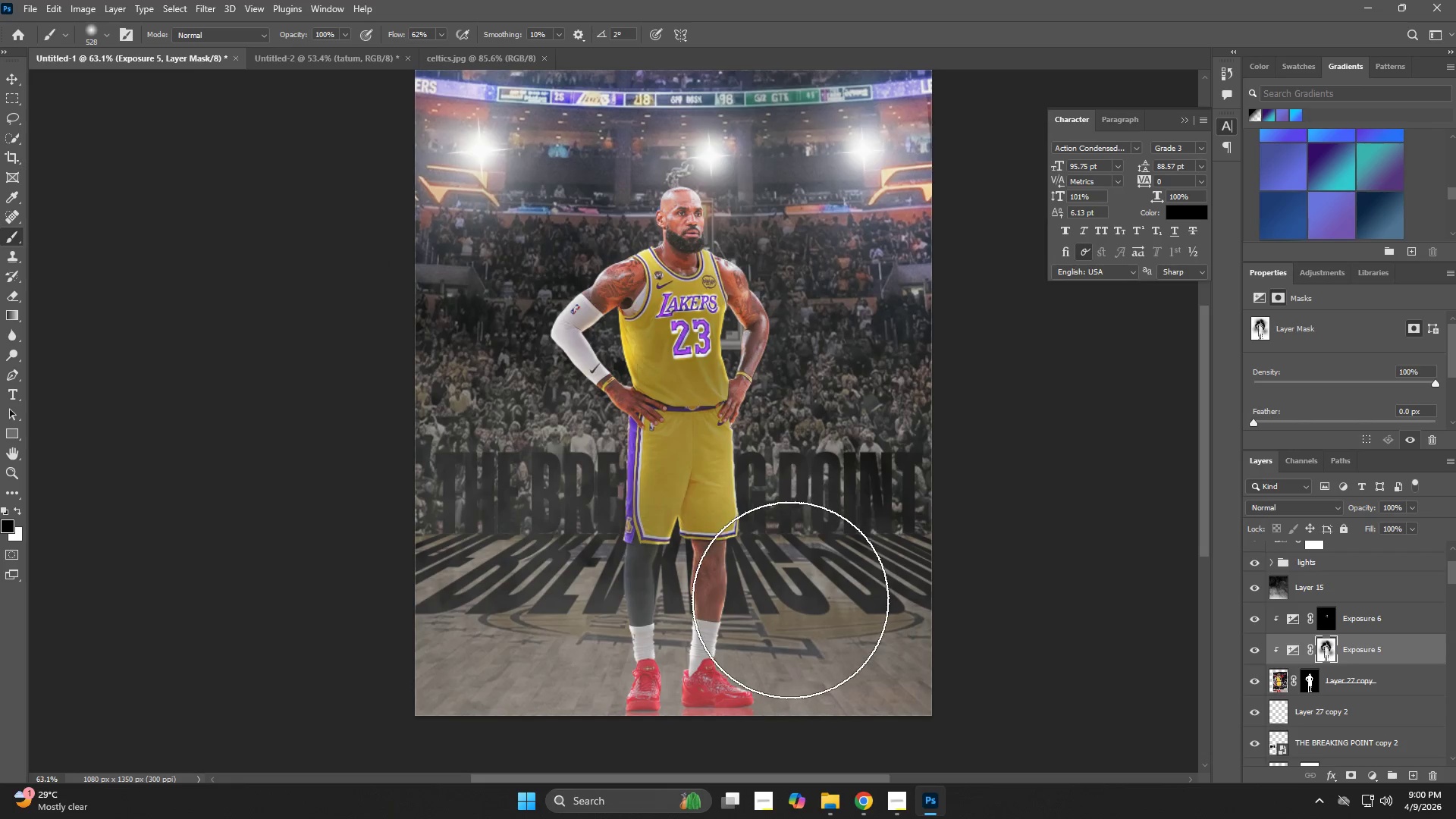 
left_click([790, 600])
 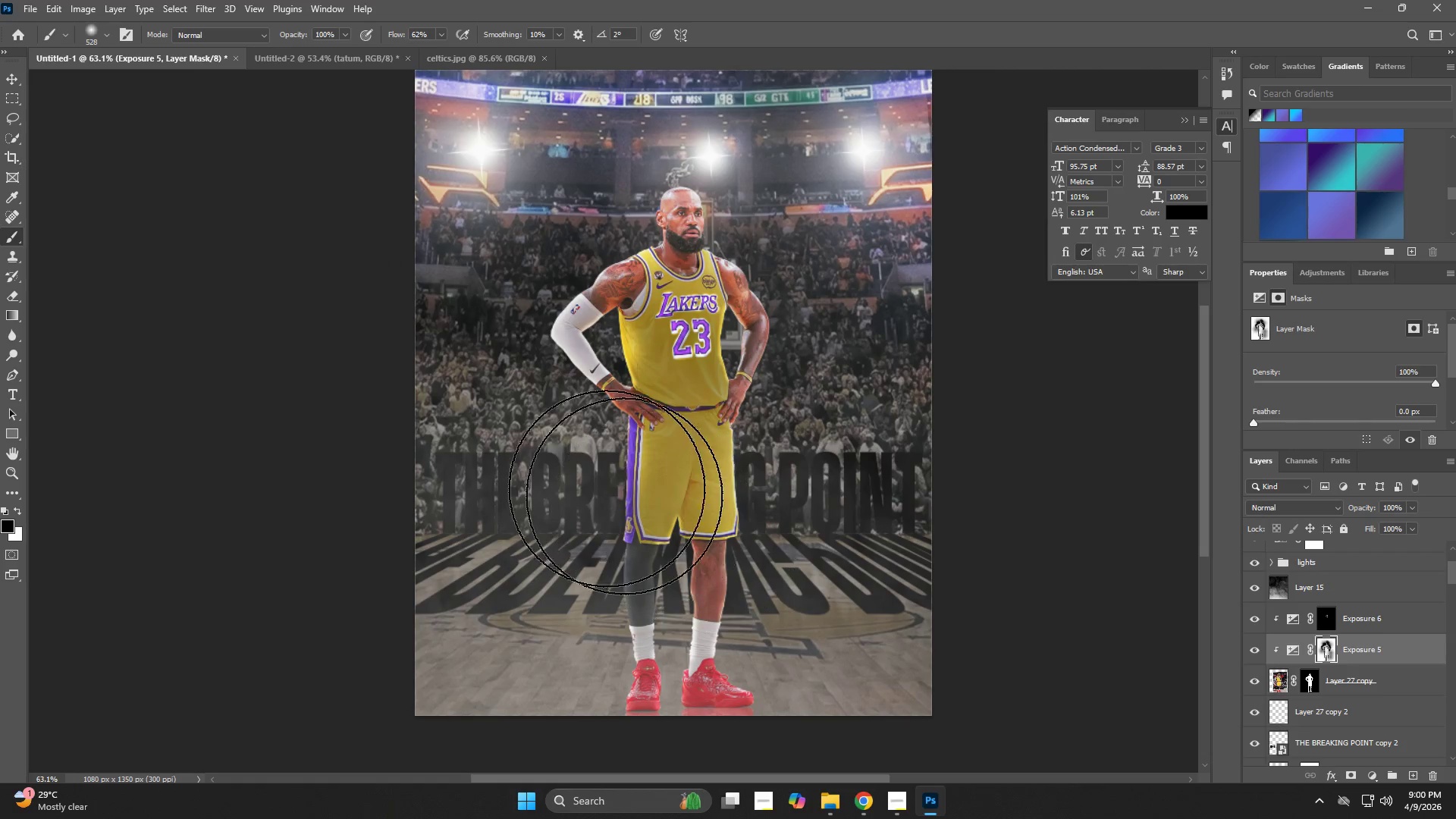 
left_click([573, 467])
 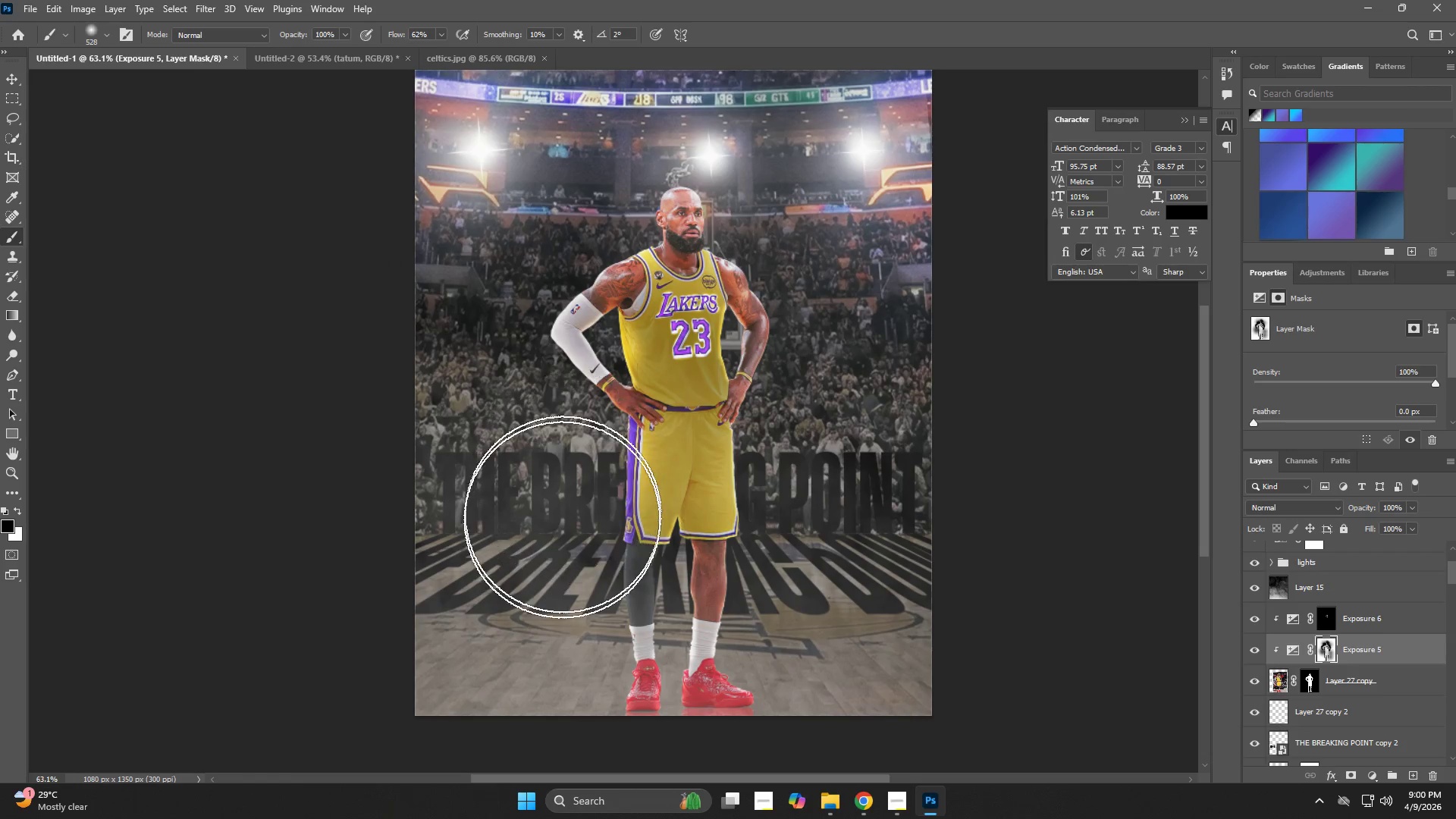 
left_click_drag(start_coordinate=[562, 549], to_coordinate=[562, 573])
 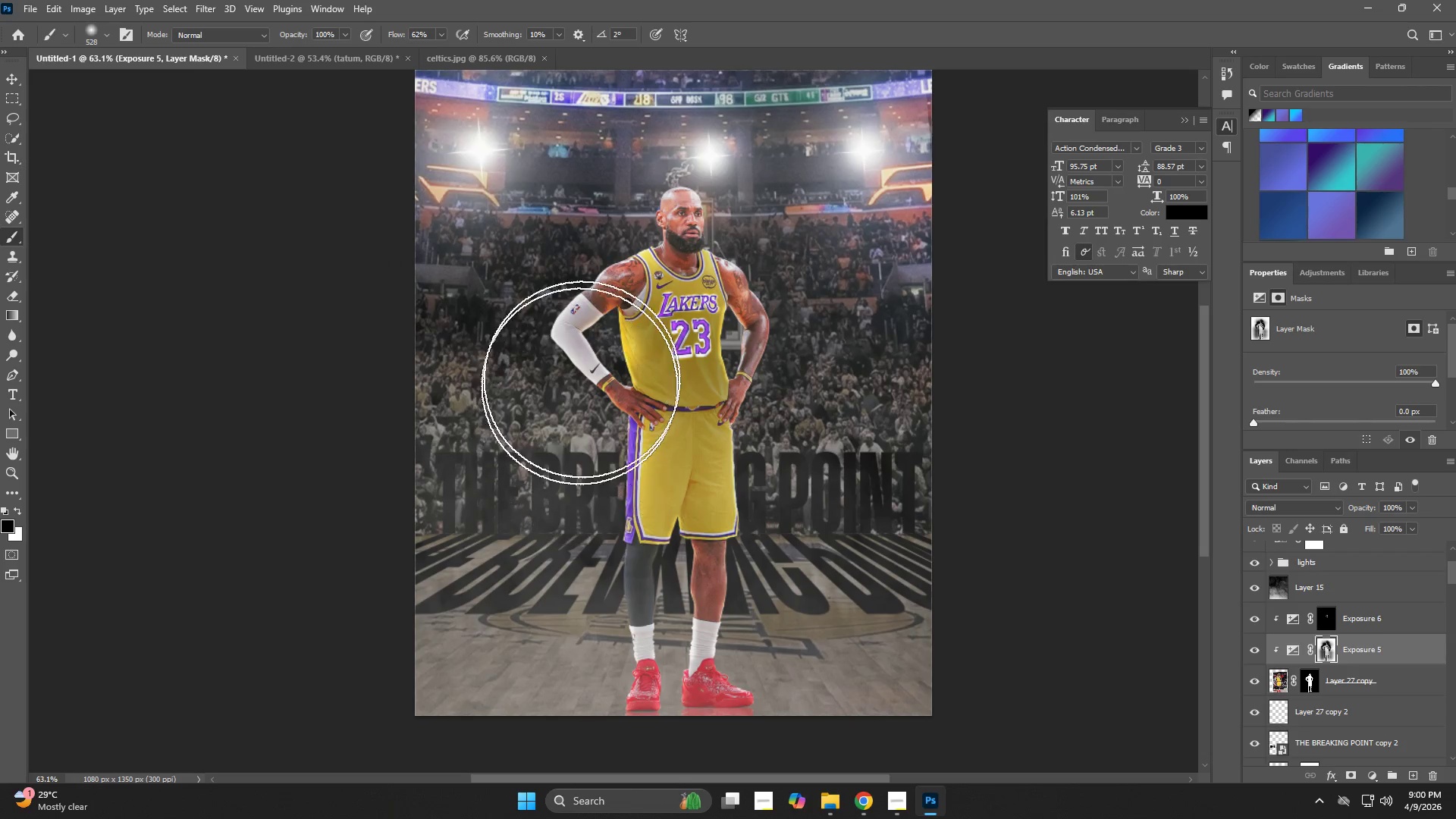 
left_click([597, 351])
 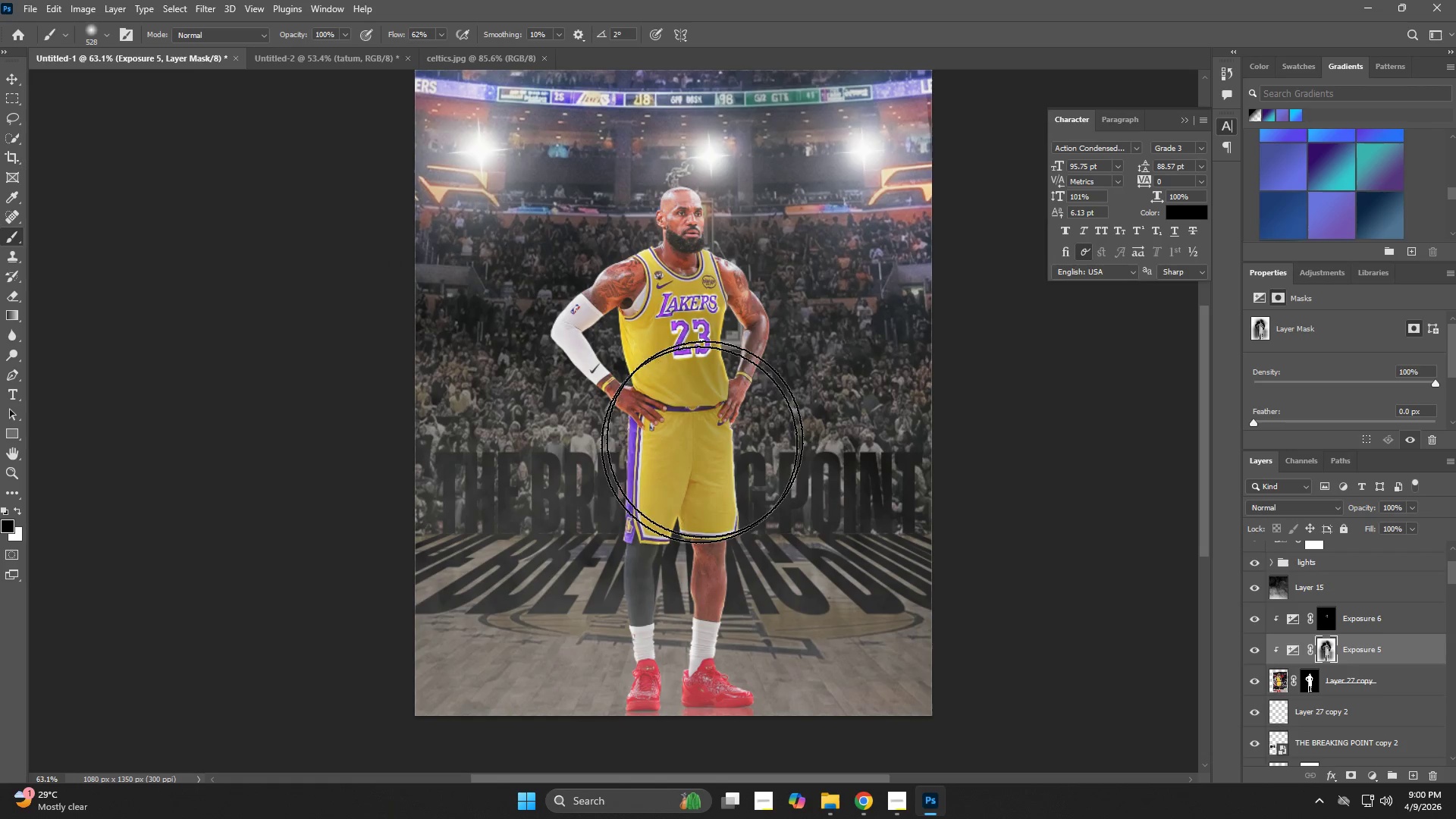 
type(zzv)
 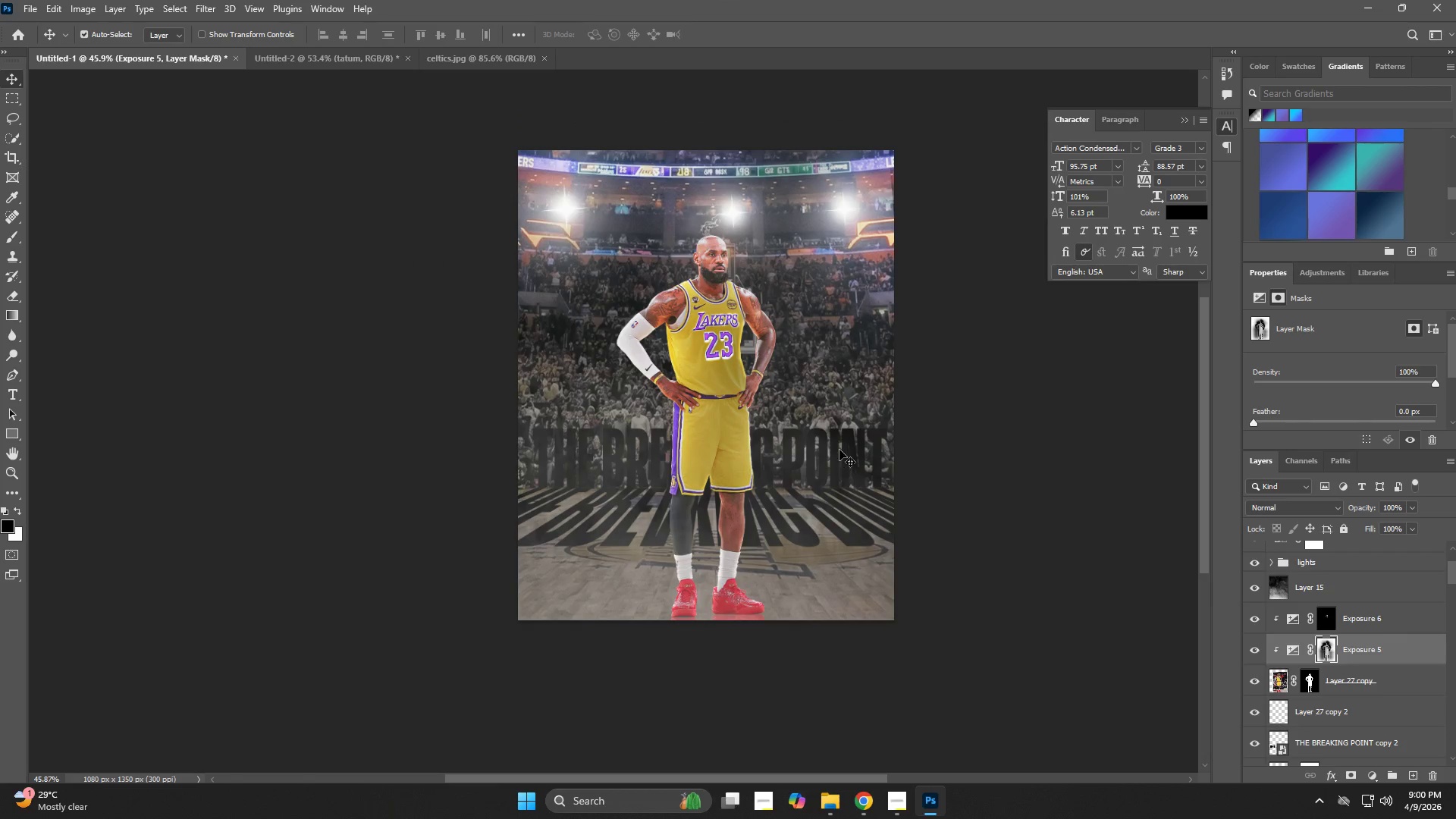 
left_click_drag(start_coordinate=[696, 293], to_coordinate=[687, 300])
 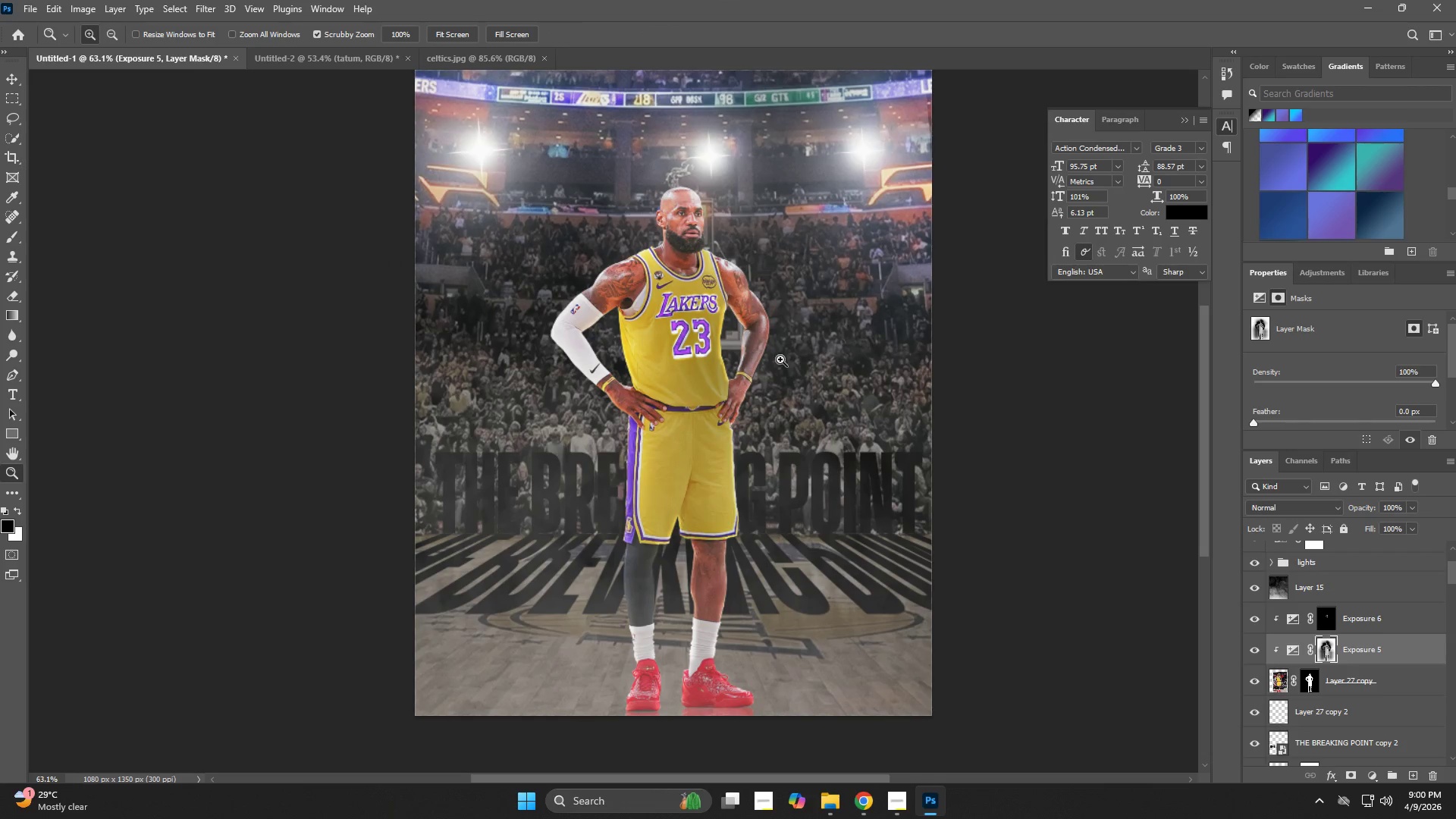 
left_click_drag(start_coordinate=[795, 363], to_coordinate=[768, 374])
 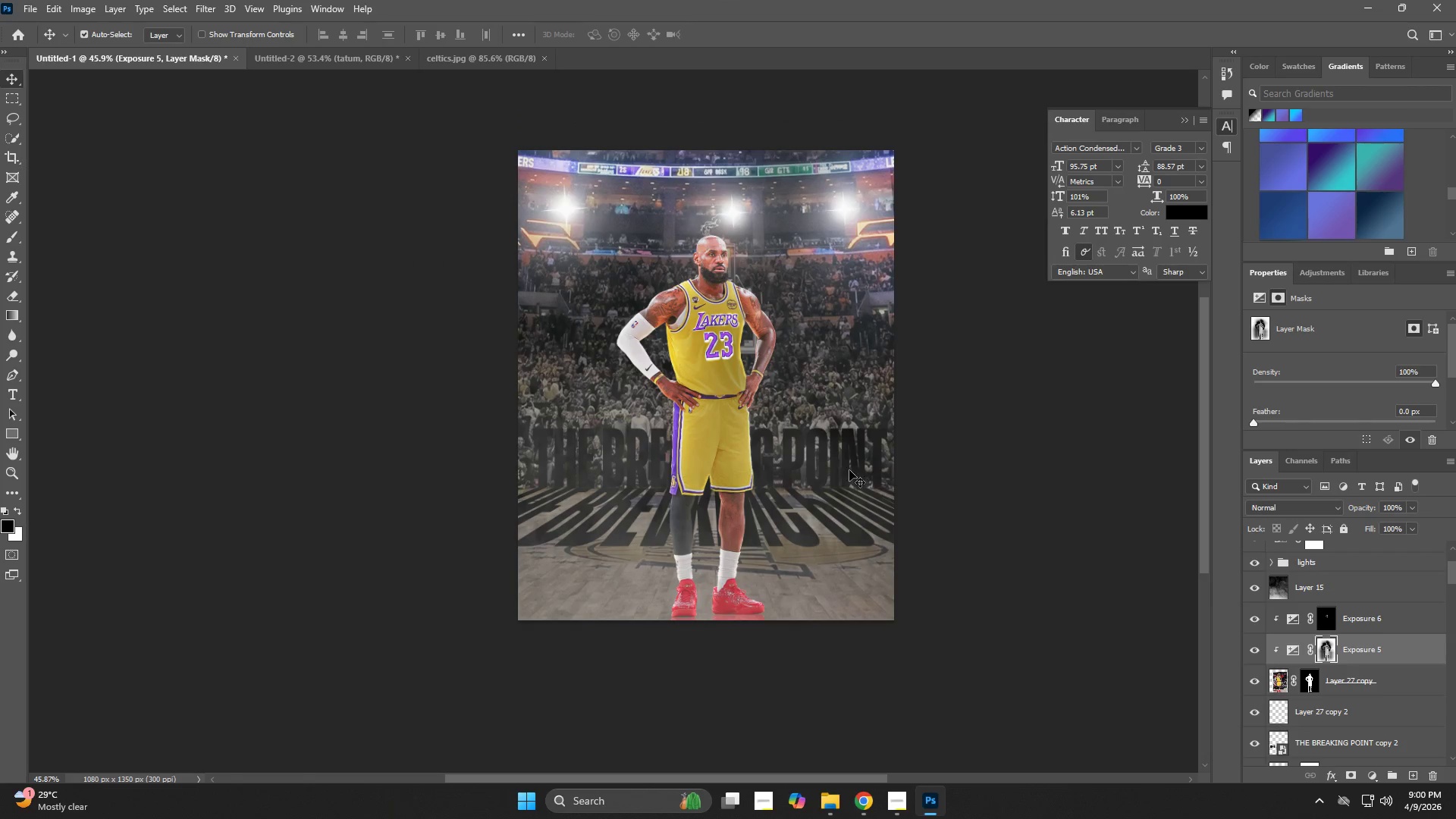 
left_click([837, 446])
 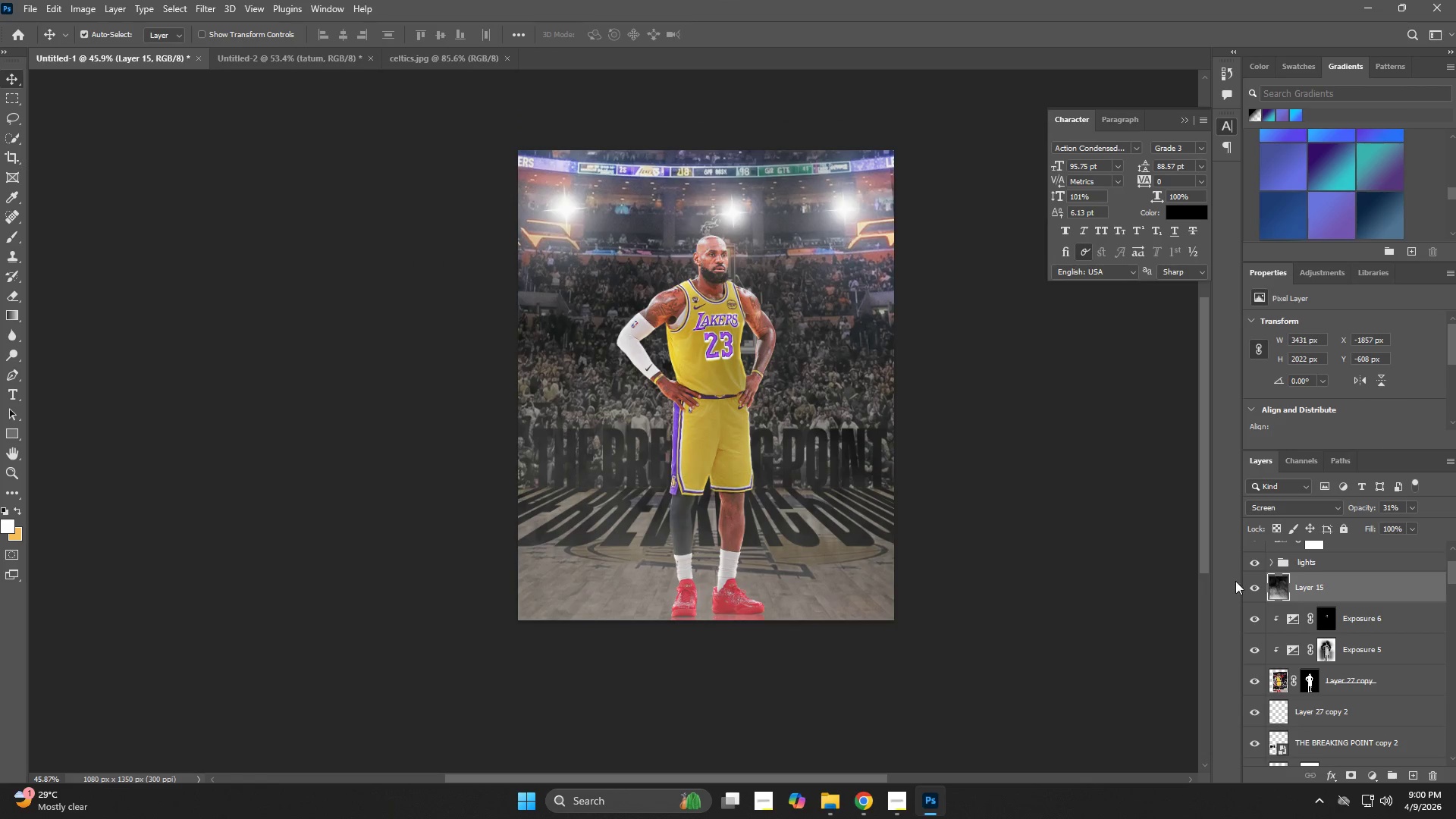 
scroll: coordinate [1332, 660], scroll_direction: down, amount: 3.0
 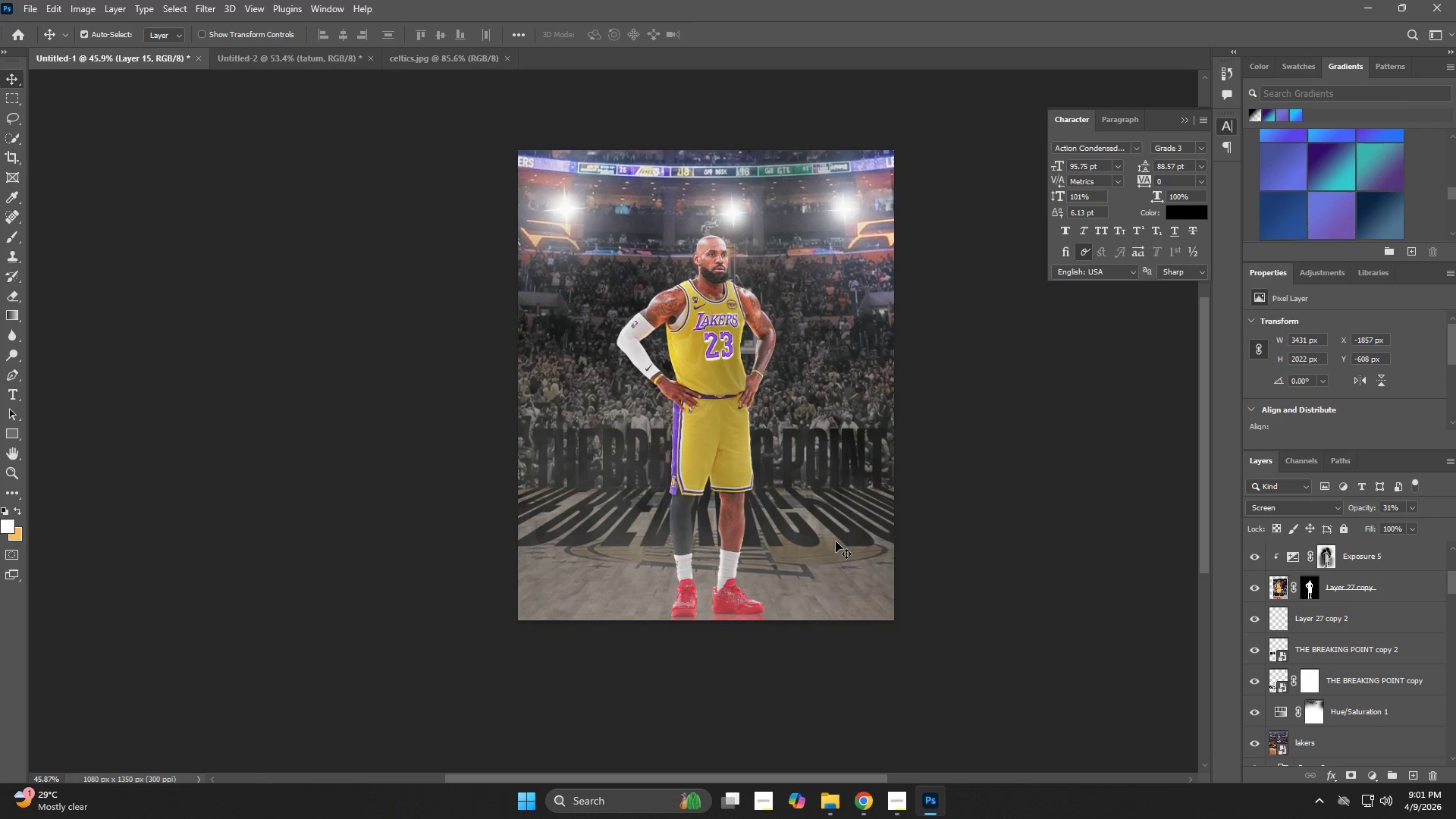 
wait(26.97)
 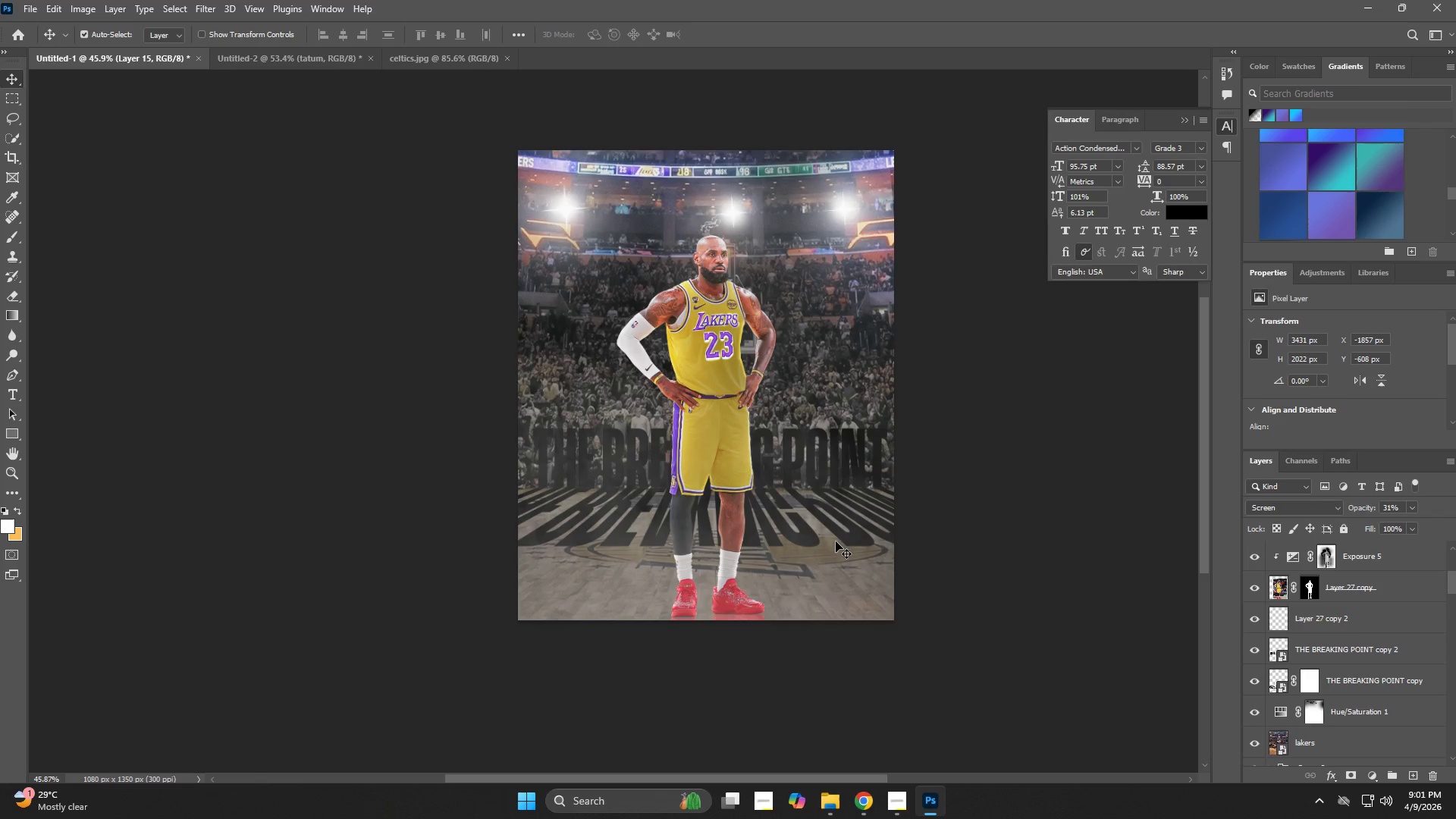 
scroll: coordinate [1345, 647], scroll_direction: down, amount: 7.0
 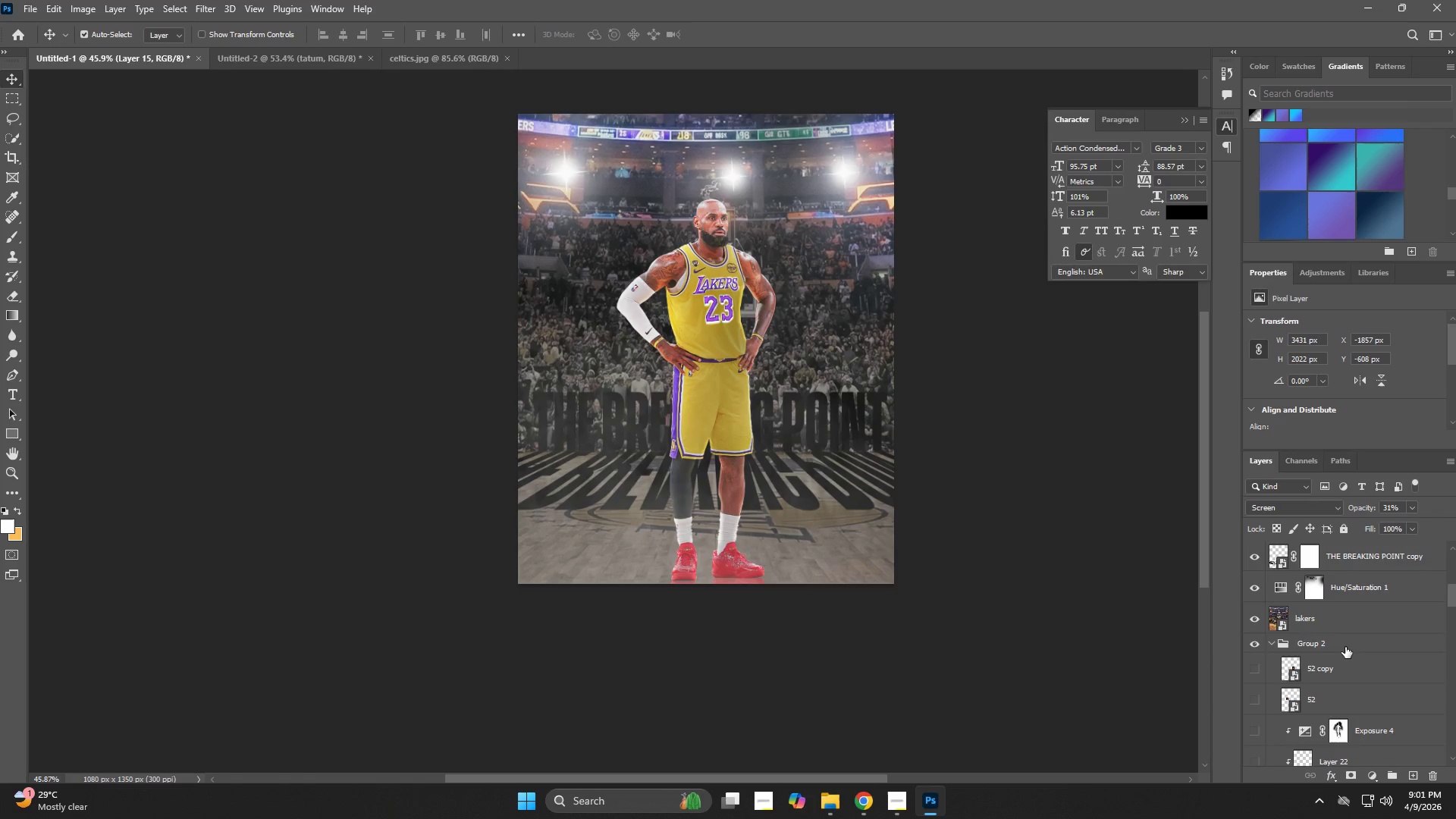 
scroll: coordinate [1375, 655], scroll_direction: up, amount: 4.0
 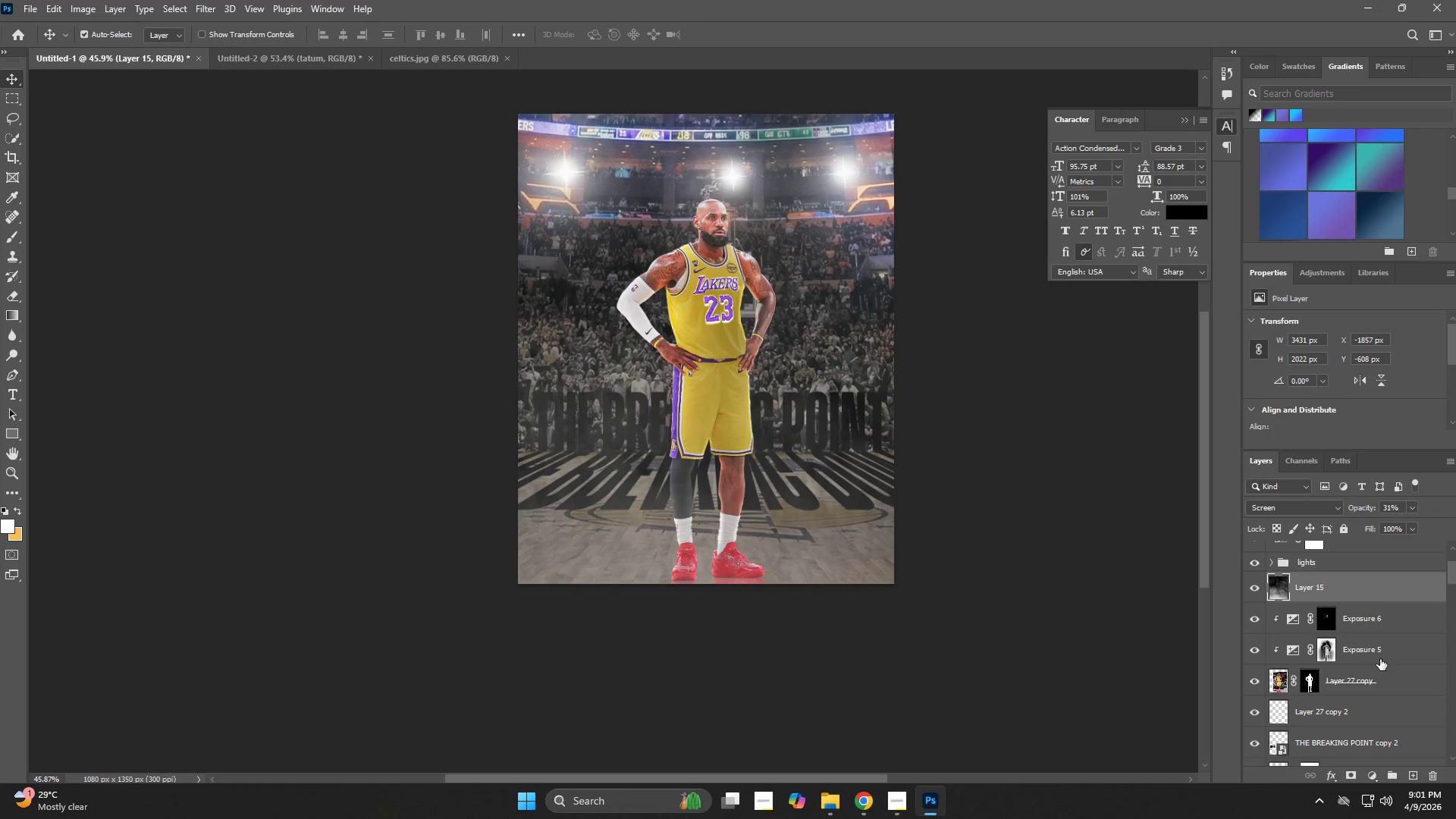 
wait(18.01)
 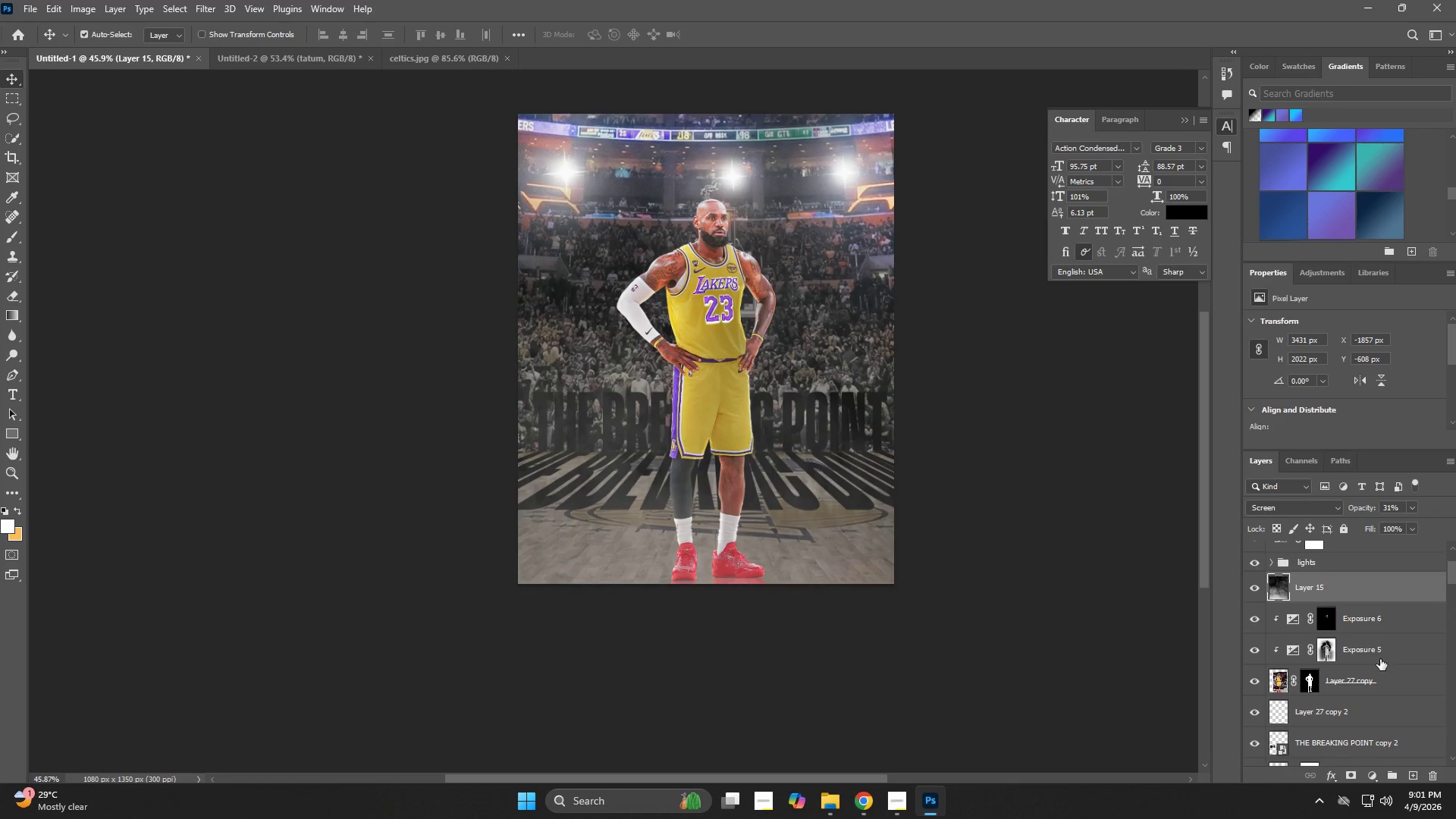 
mouse_move([1274, 686])
 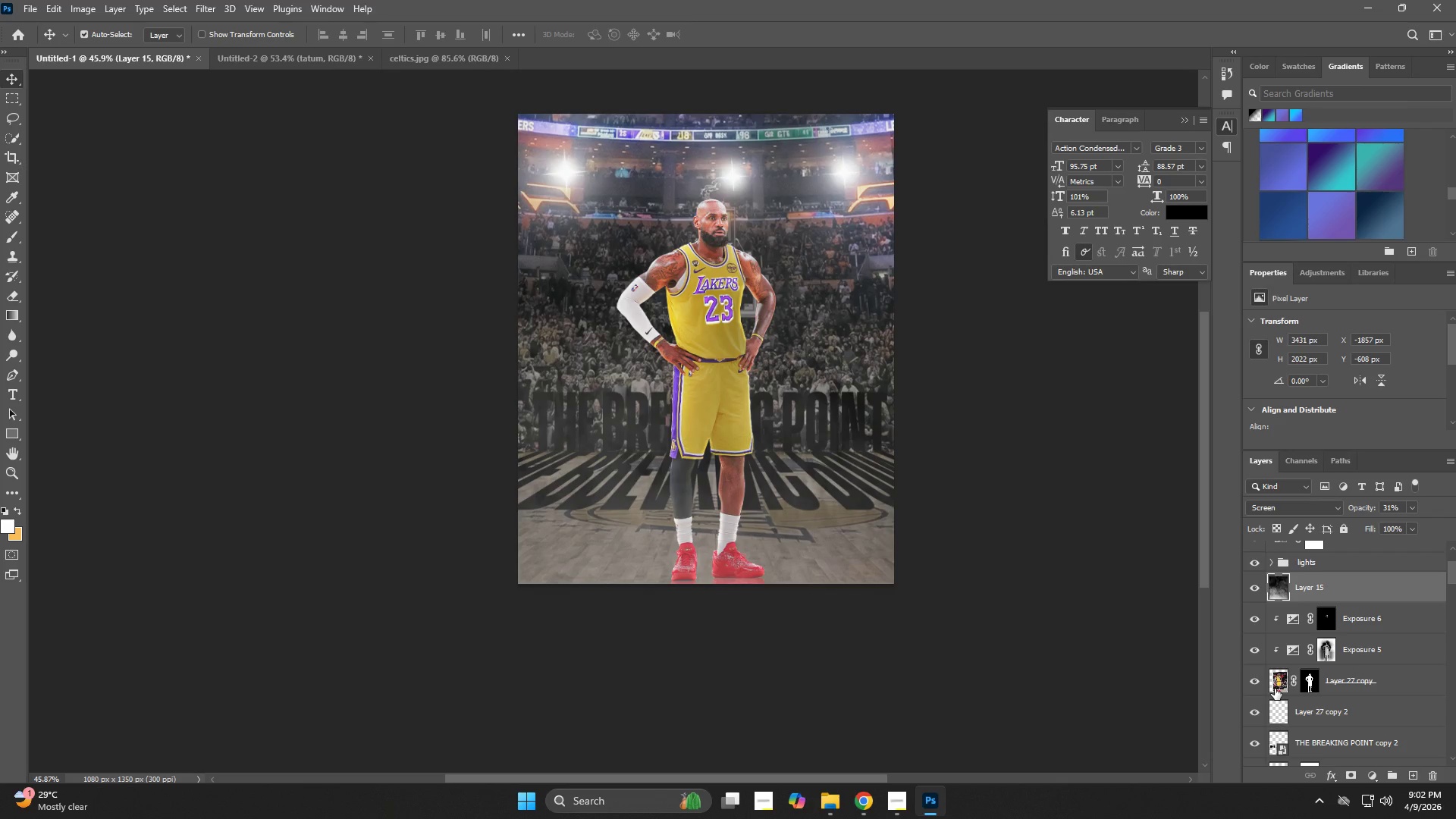 
wait(8.4)
 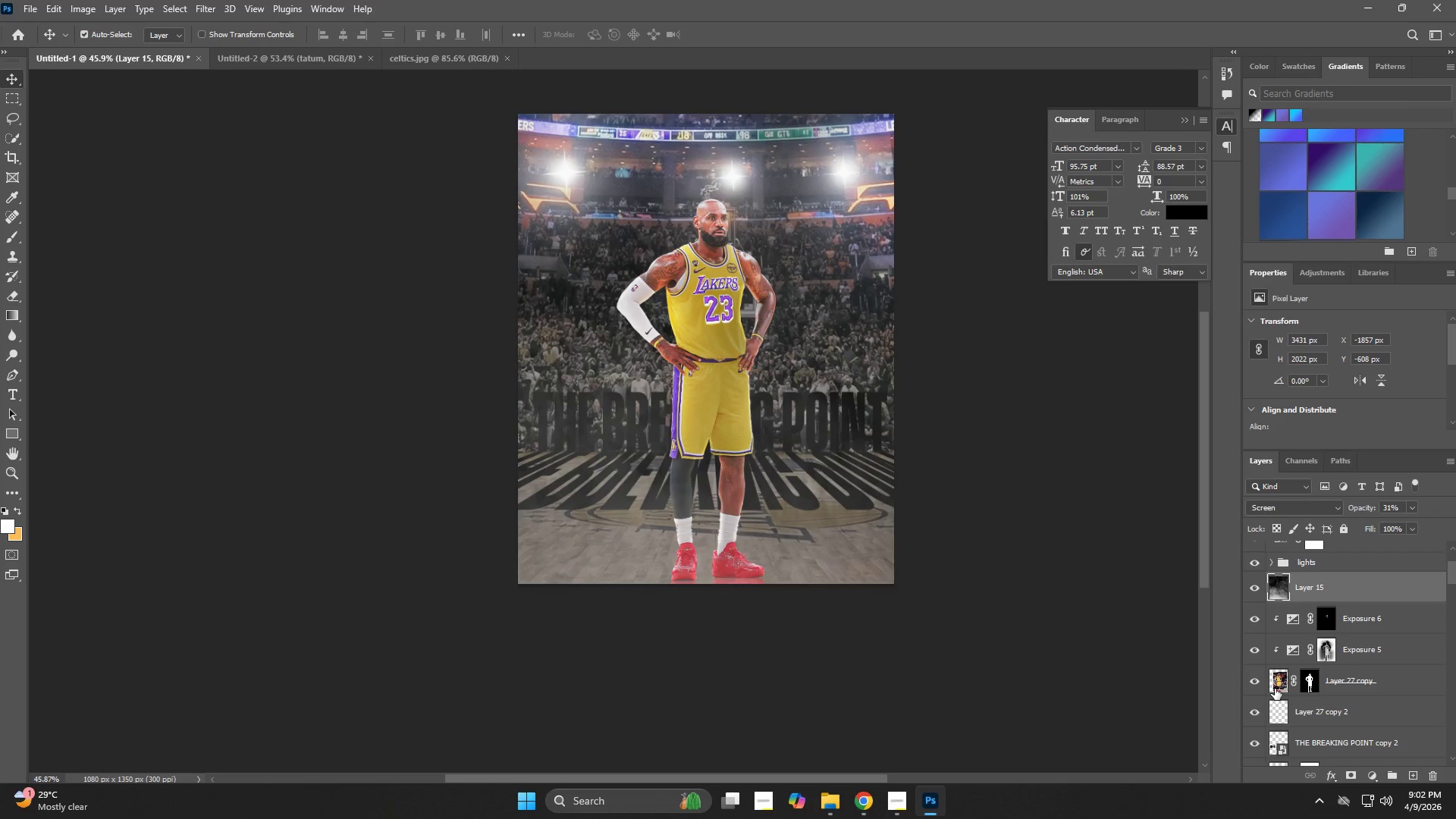 
key(Z)
 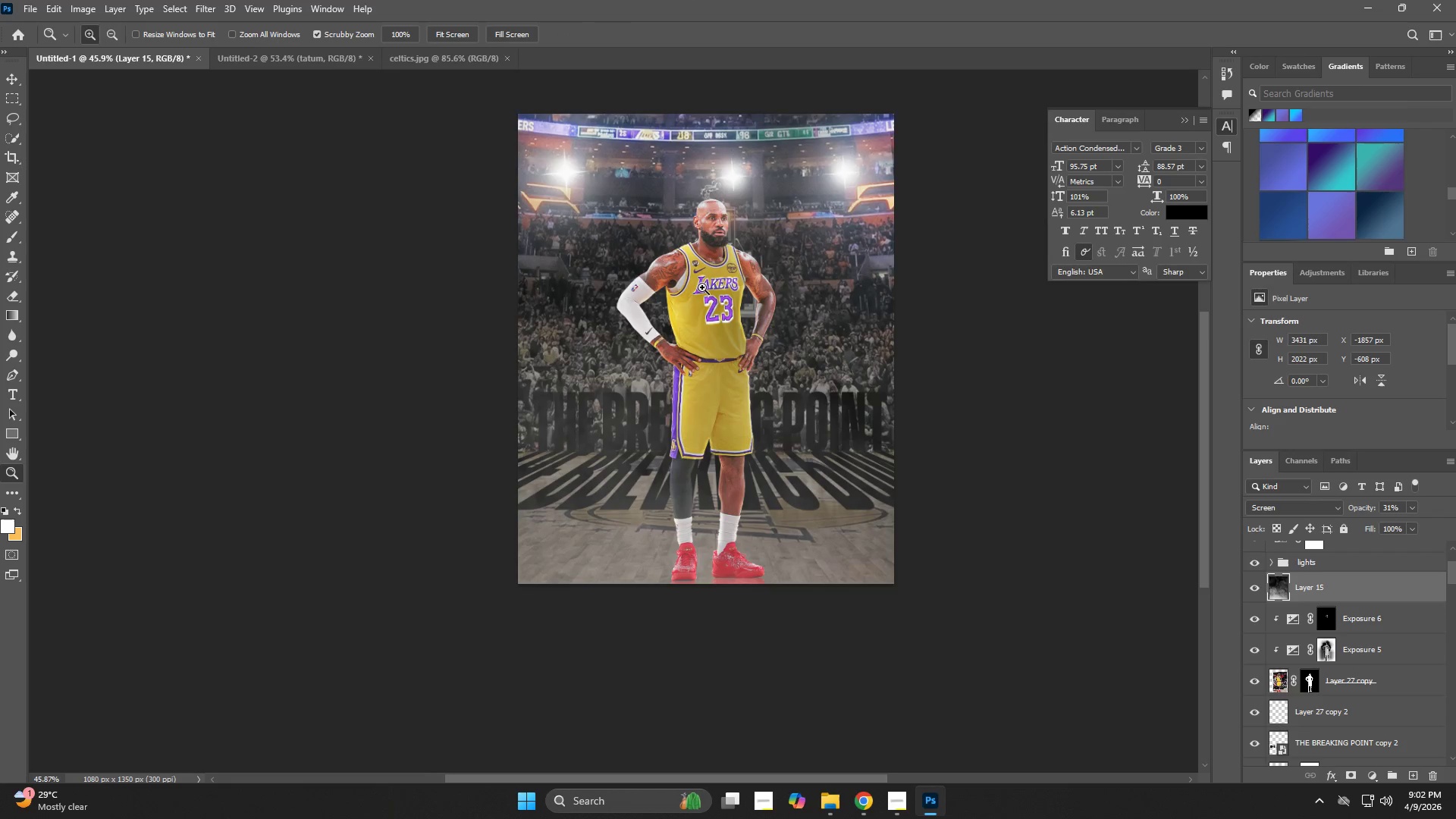 
left_click_drag(start_coordinate=[701, 288], to_coordinate=[707, 322])
 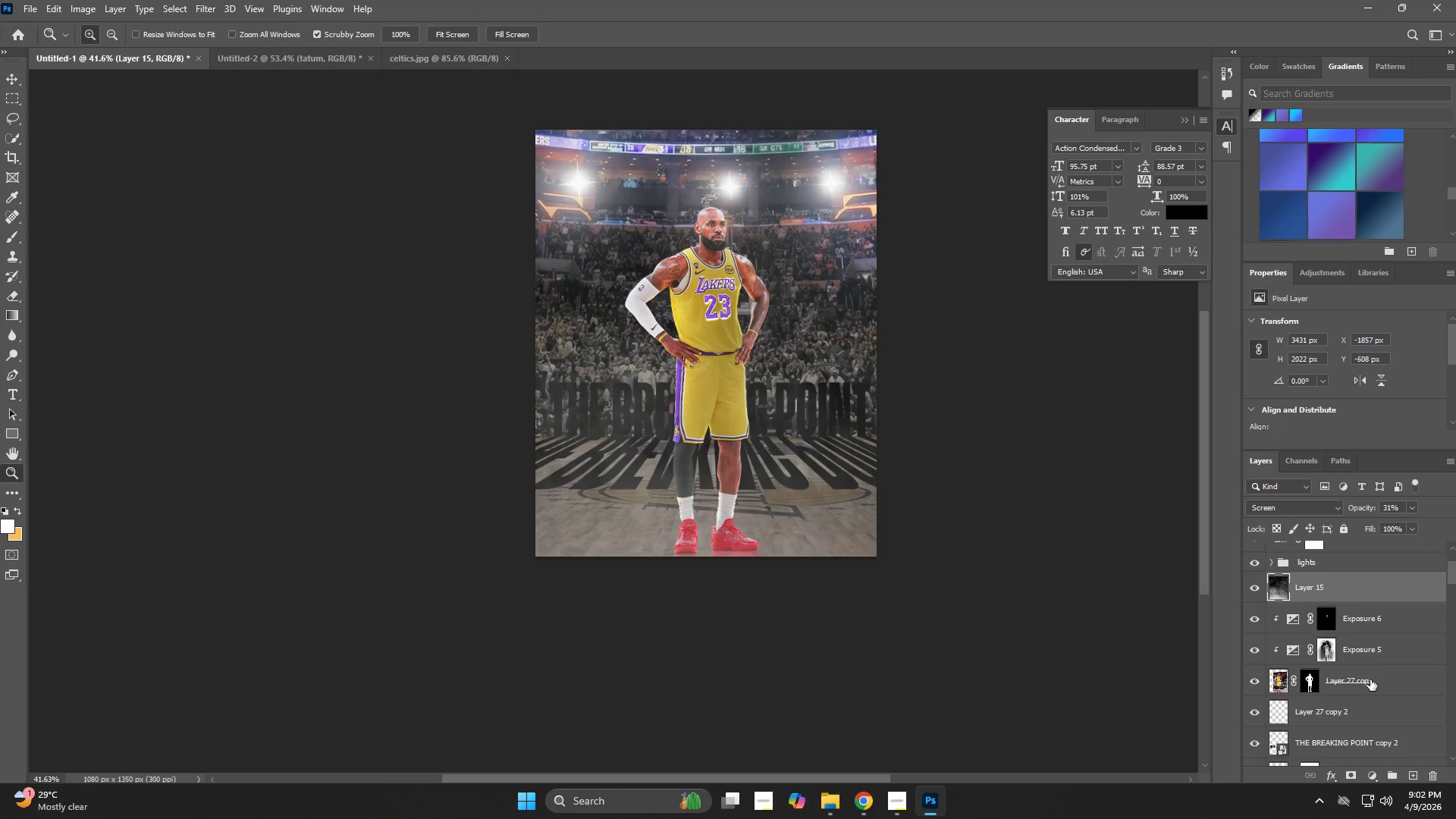 
scroll: coordinate [1336, 708], scroll_direction: down, amount: 4.0
 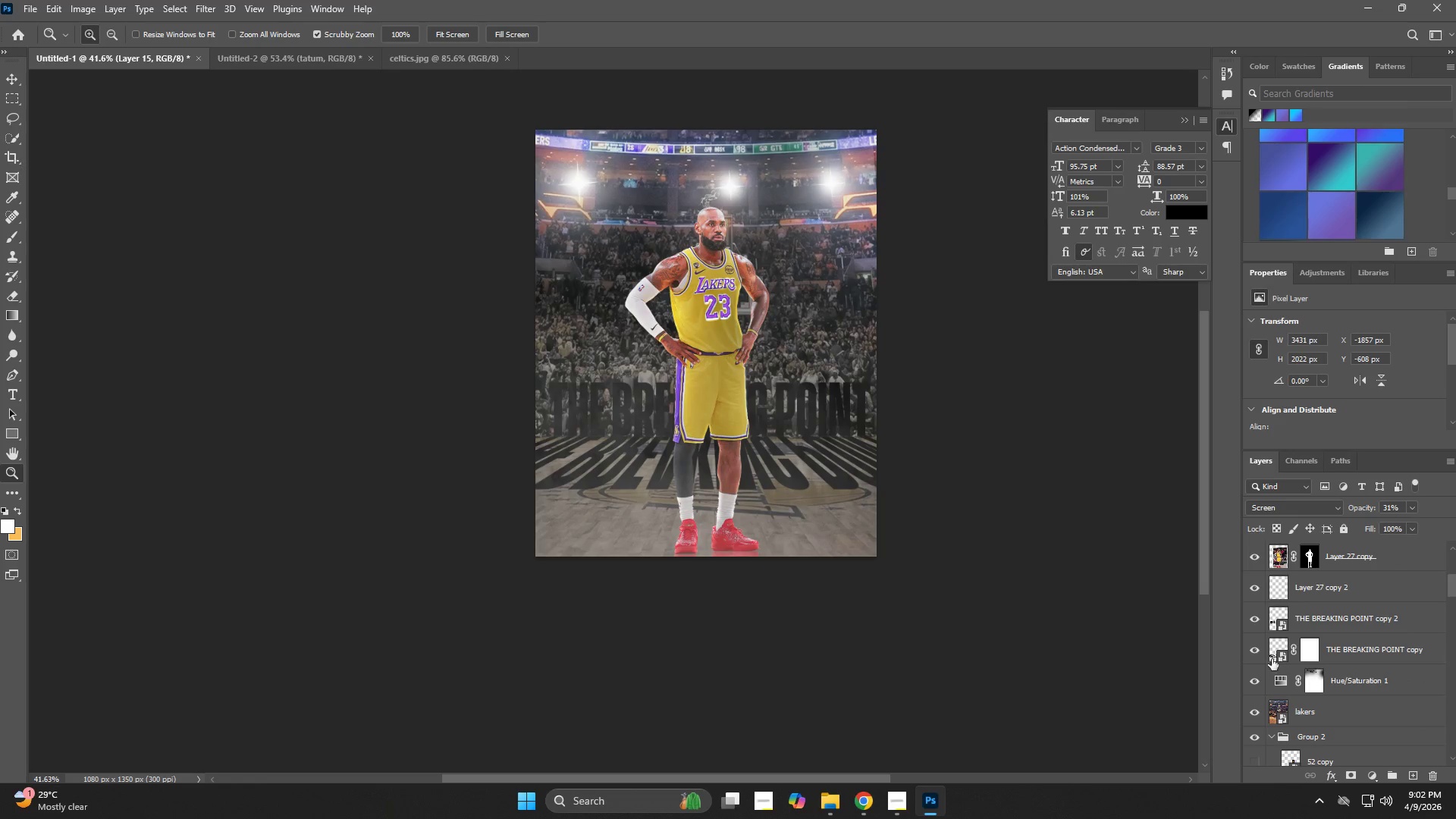 
left_click([1258, 649])
 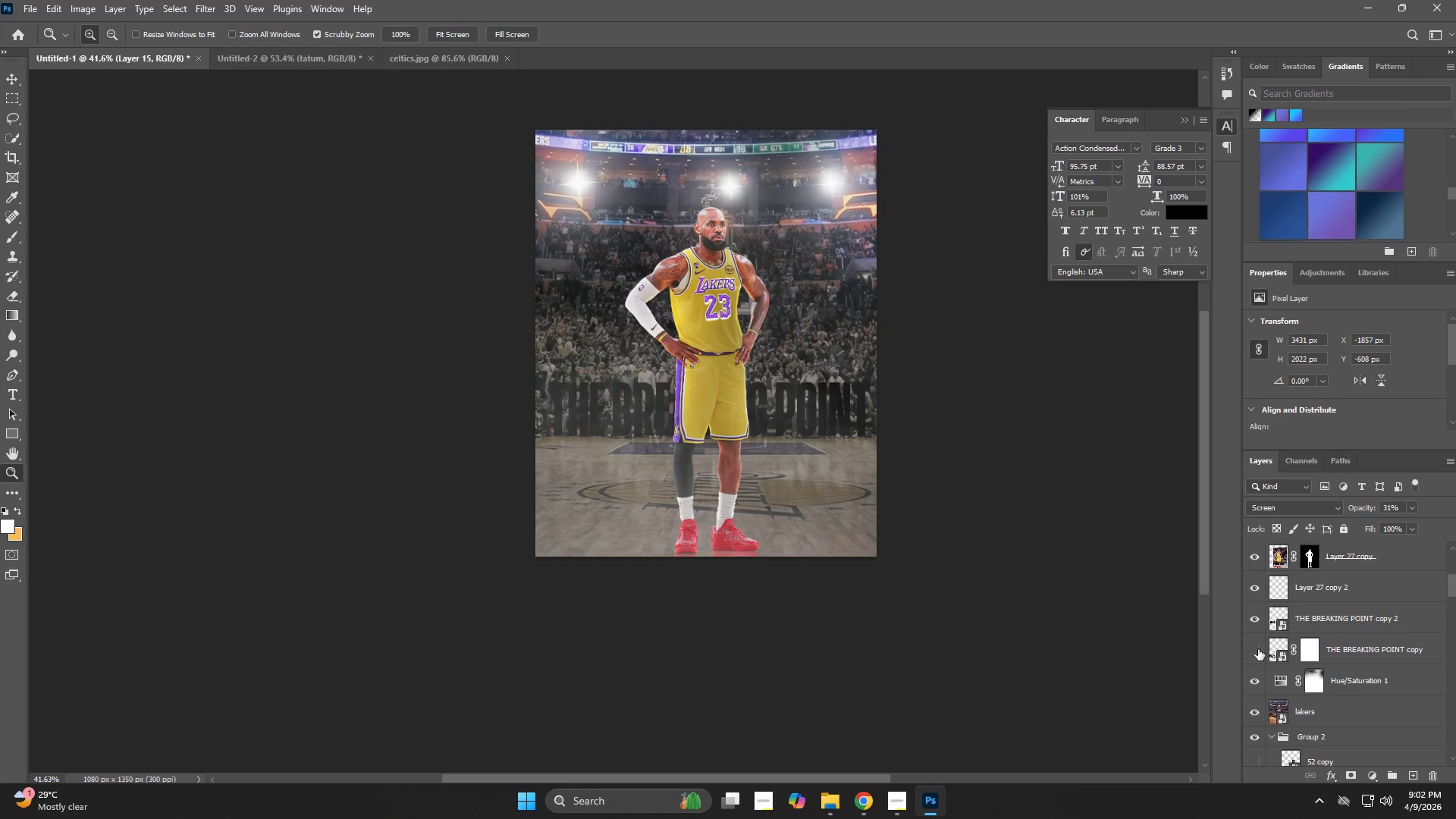 
left_click([1258, 649])
 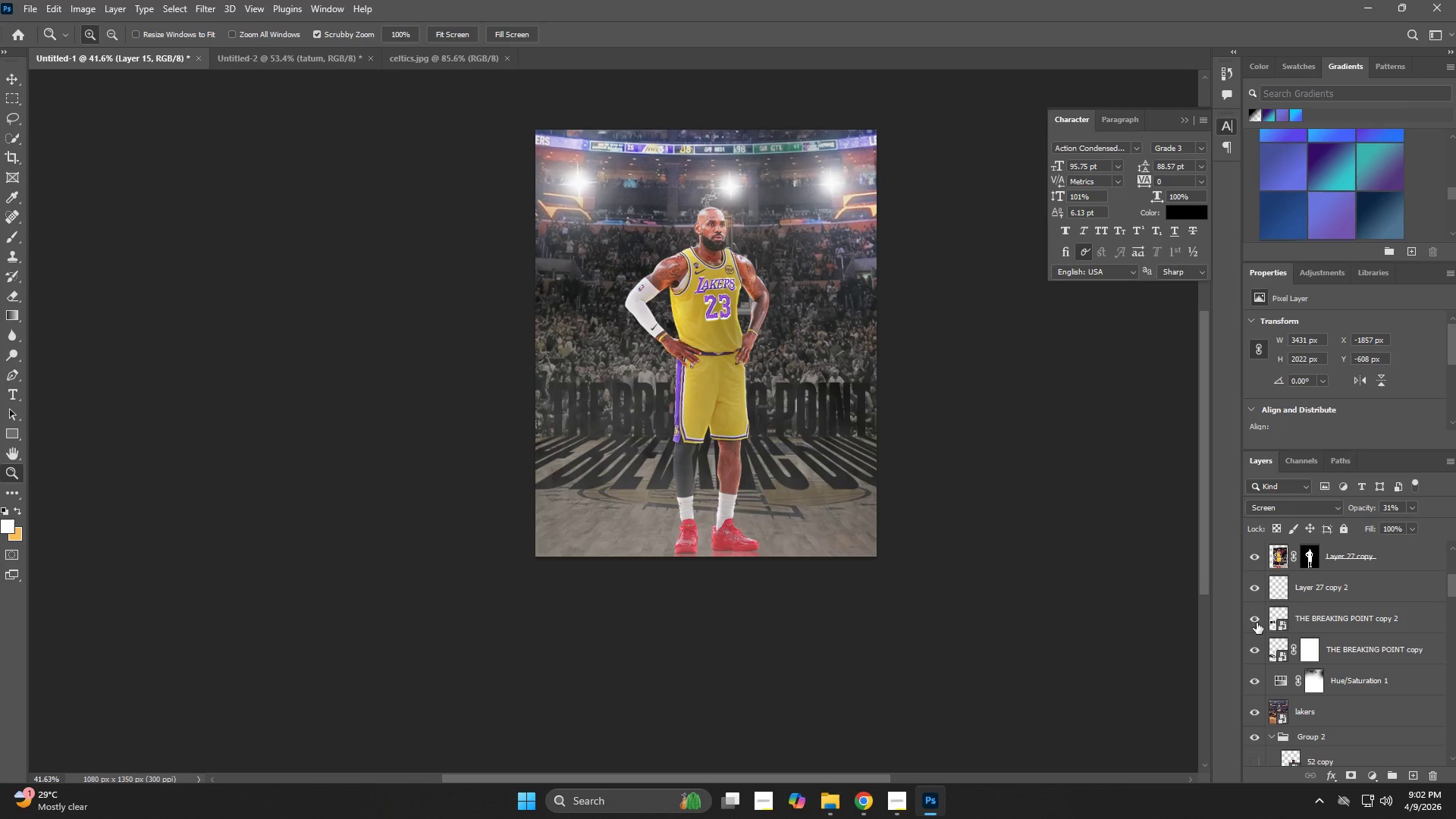 
left_click([1254, 620])
 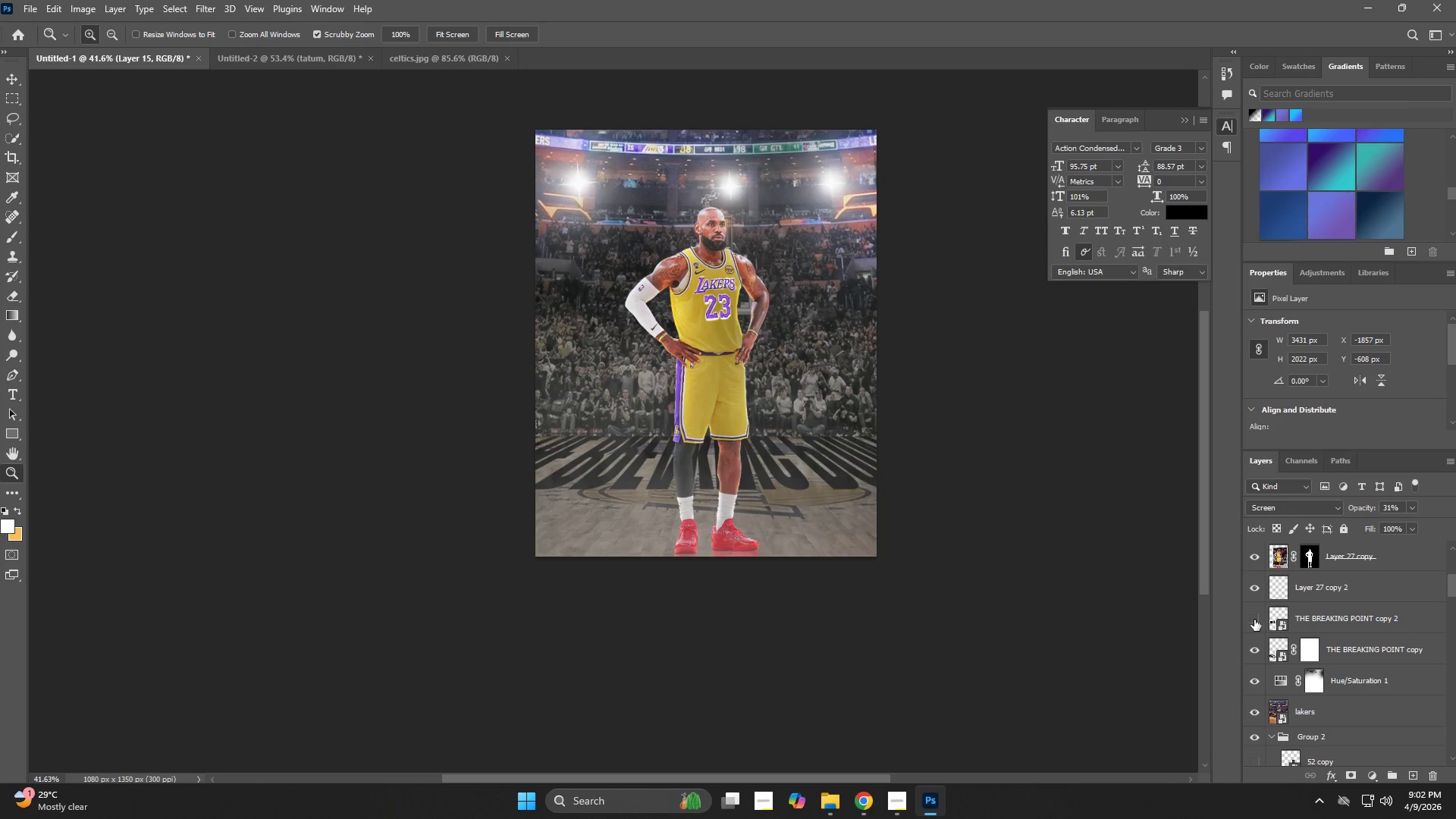 
left_click([1254, 620])
 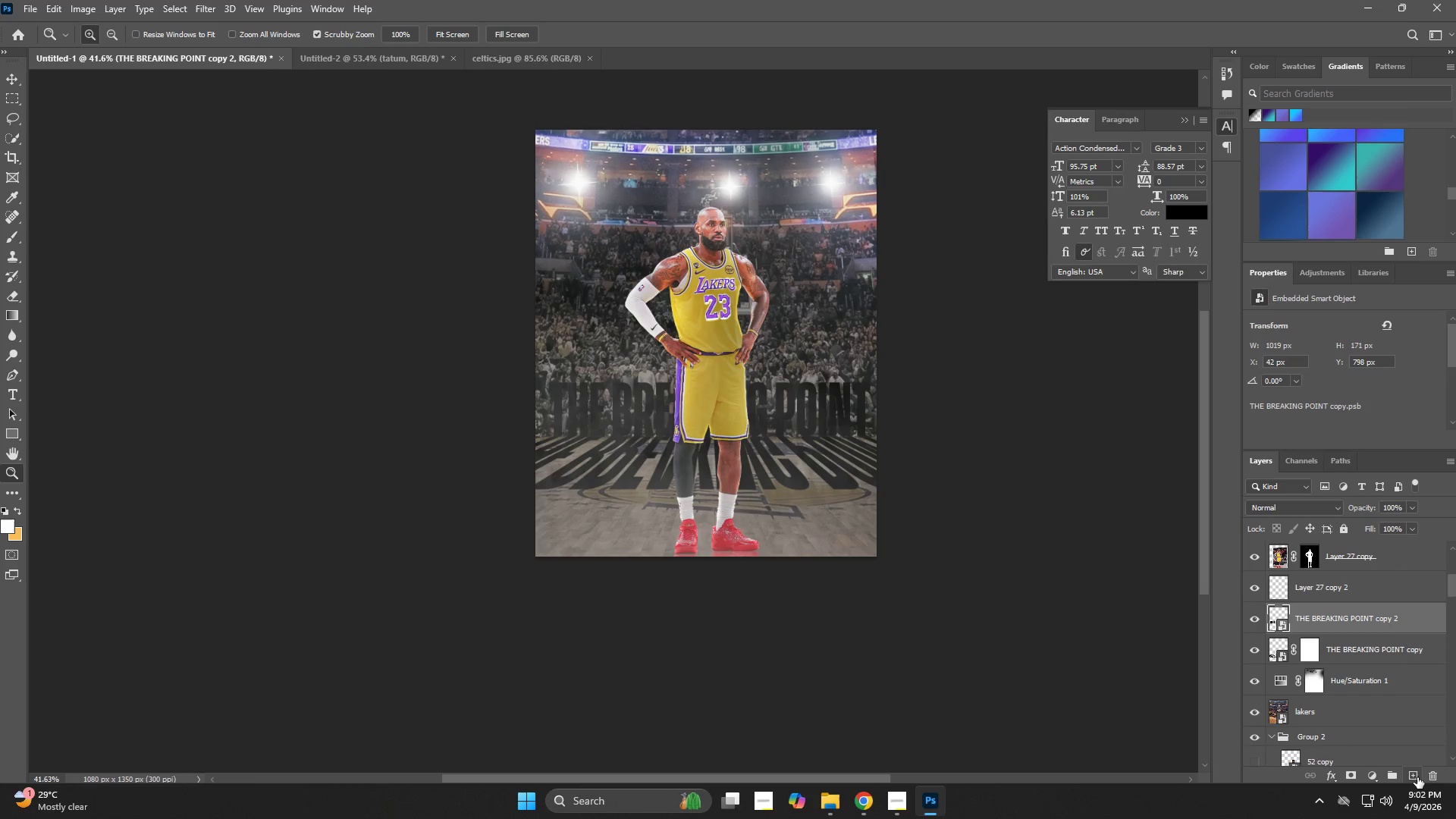 
hold_key(key=AltLeft, duration=0.77)
left_click([1370, 635])
 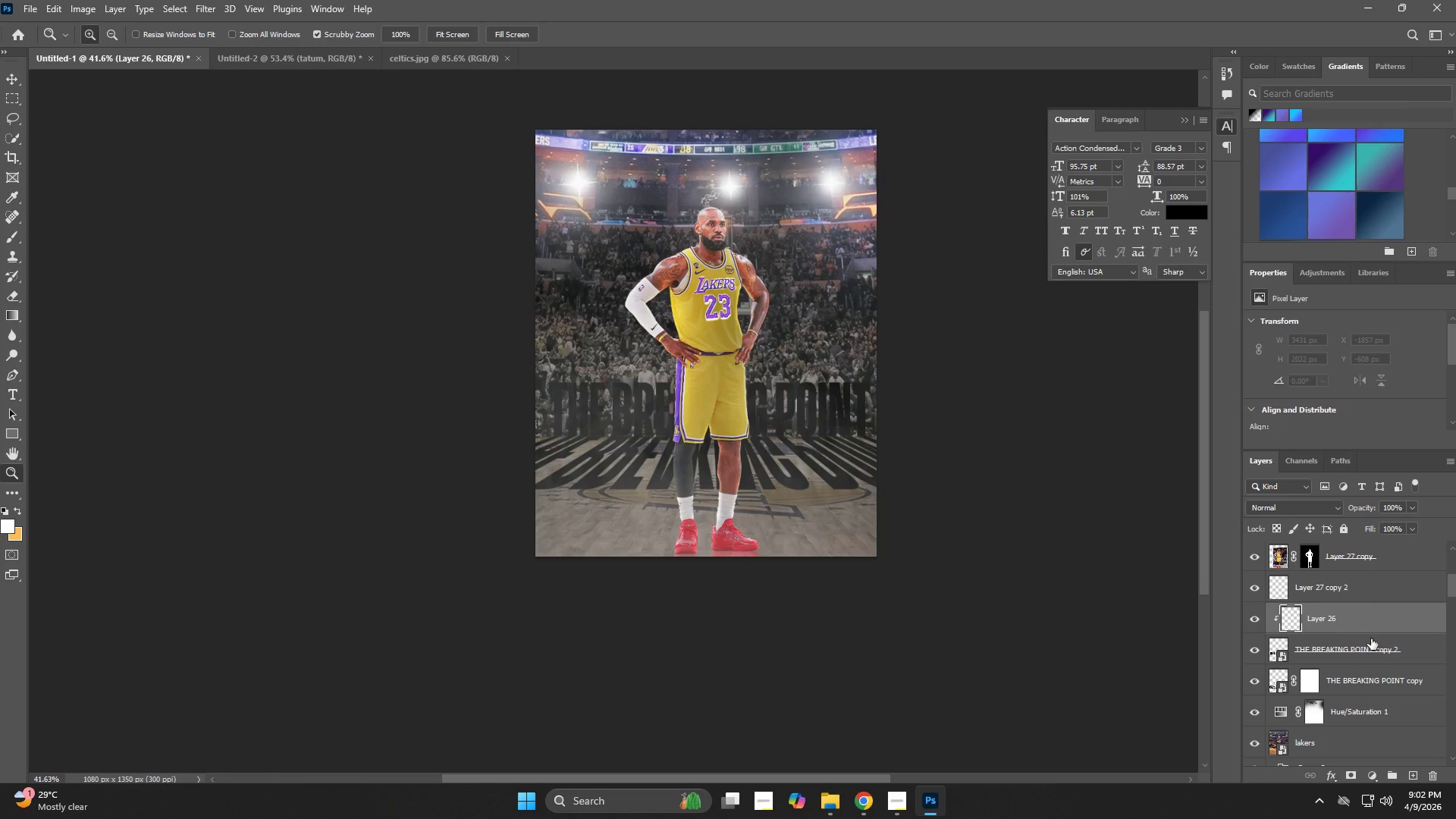 
key(B)
 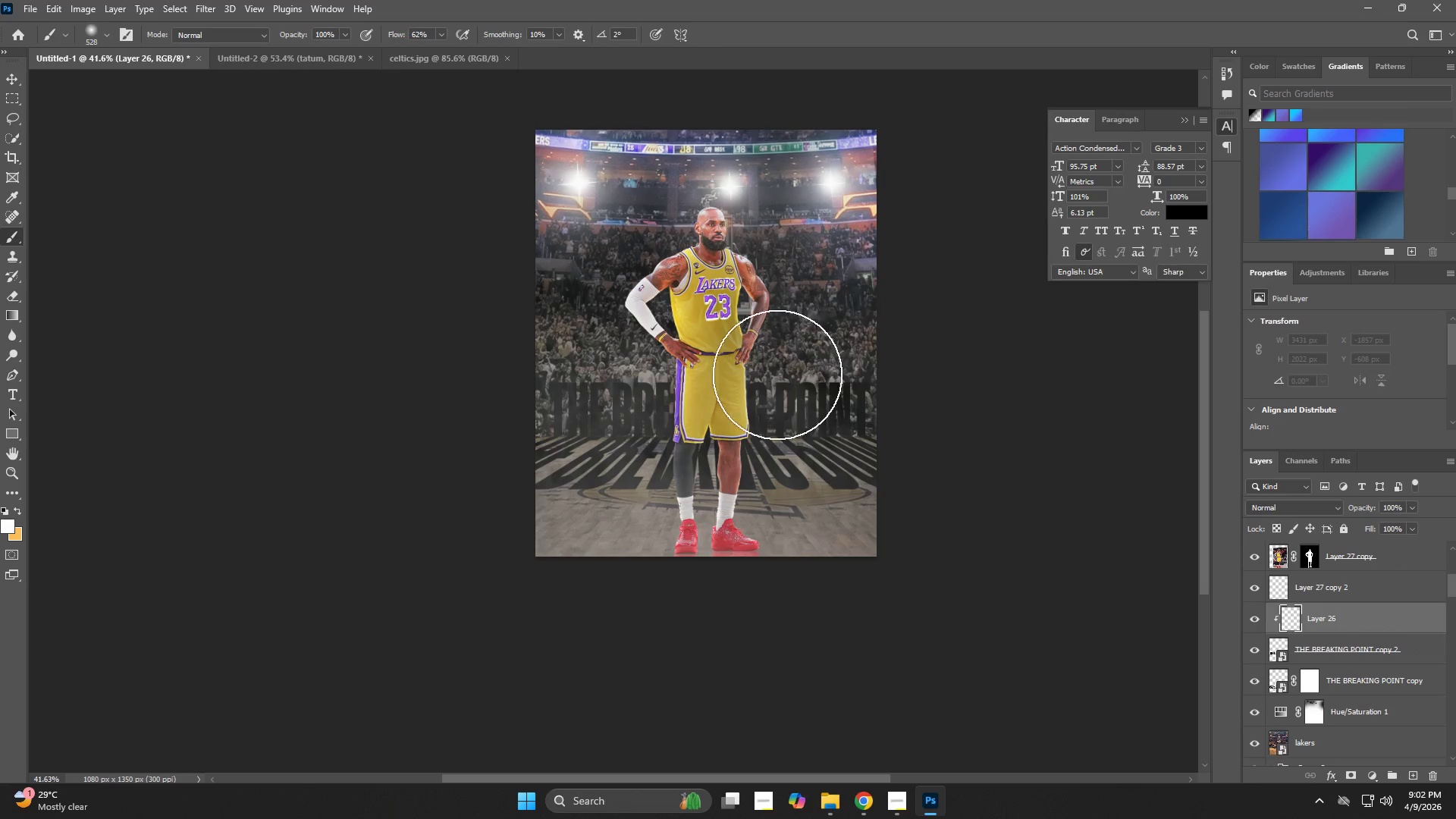 
hold_key(key=AltLeft, duration=0.89)
 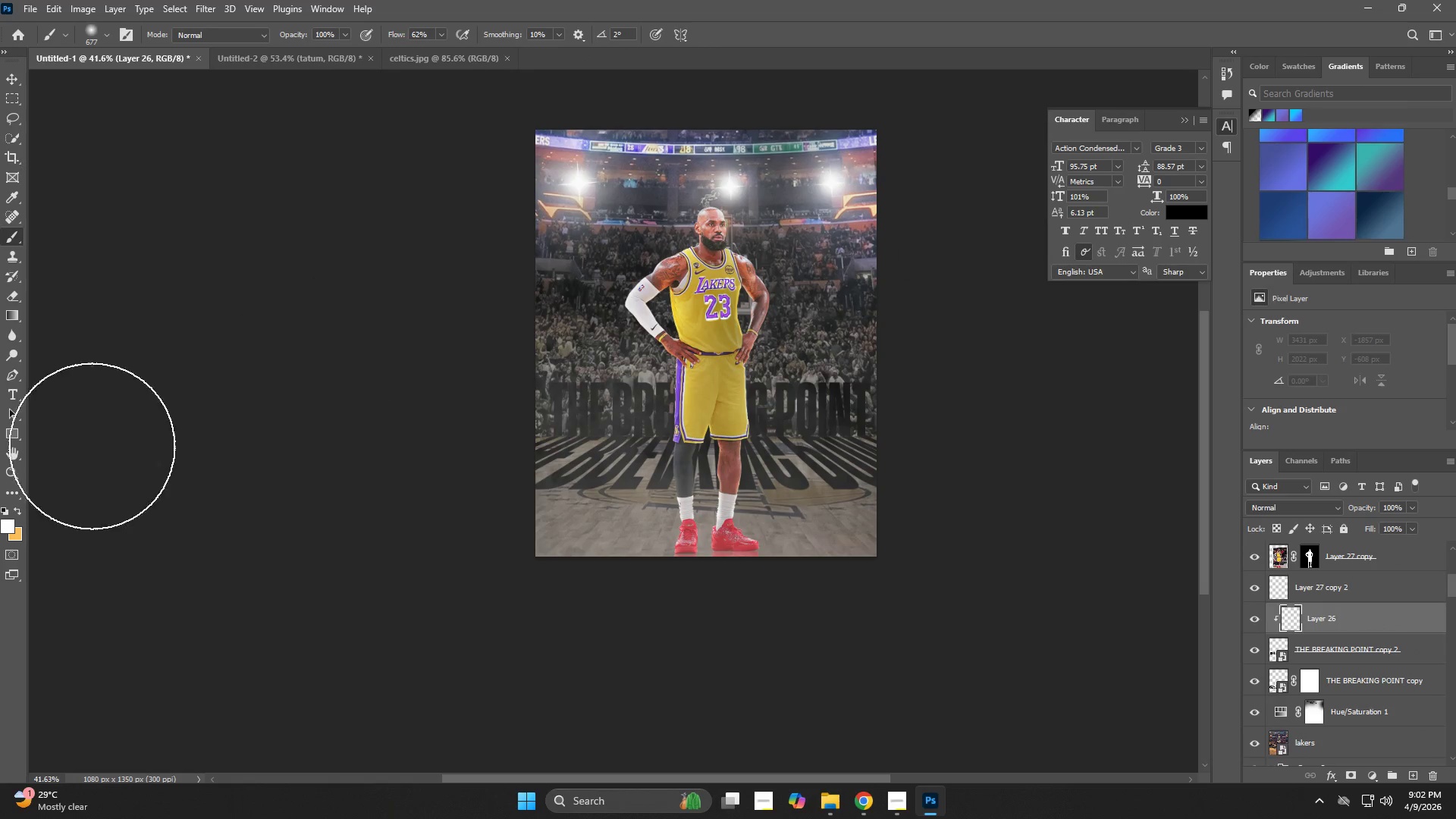 
left_click([5, 521])
 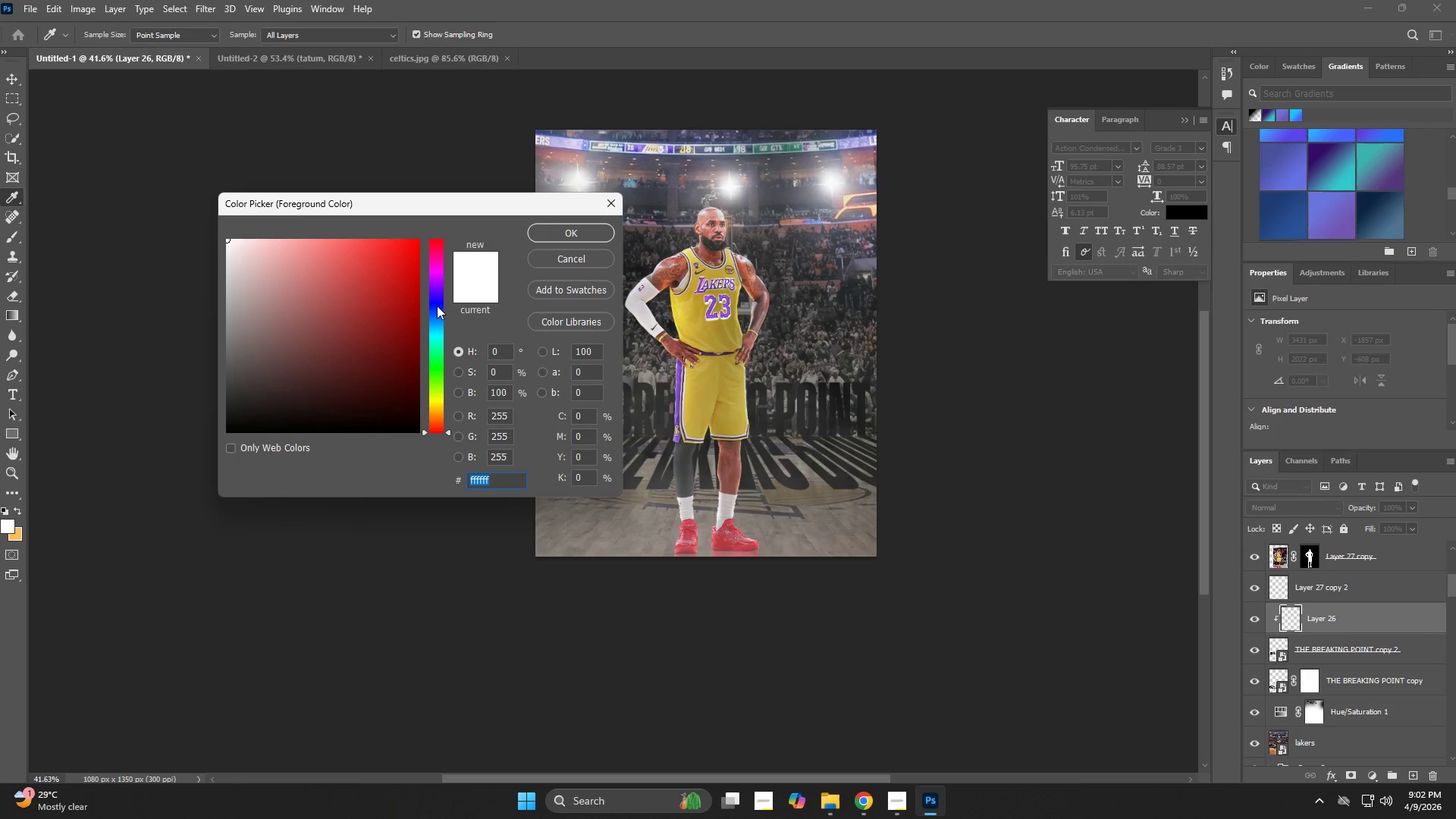 
left_click([437, 286])
 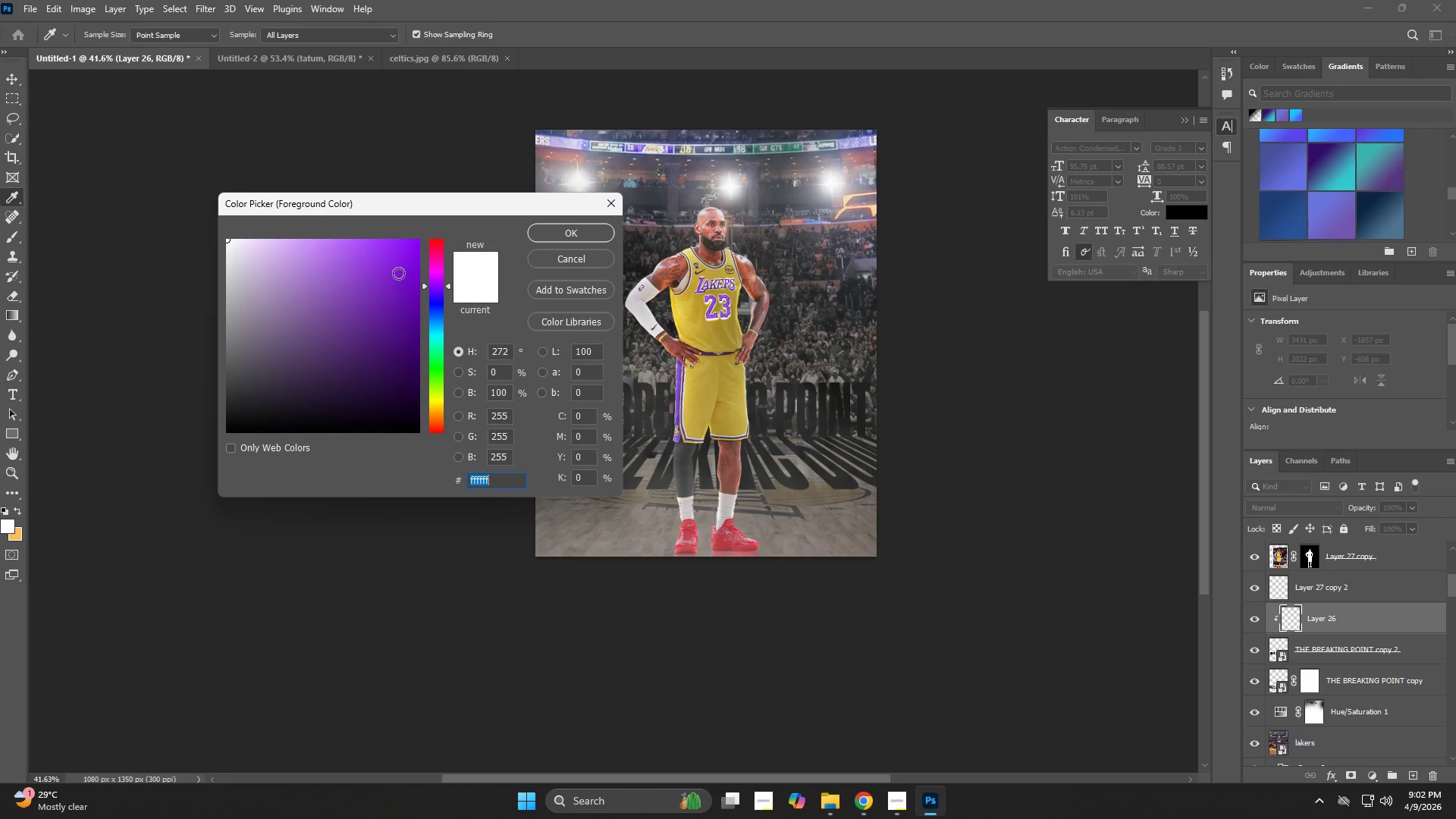 
left_click_drag(start_coordinate=[397, 269], to_coordinate=[455, 222])
 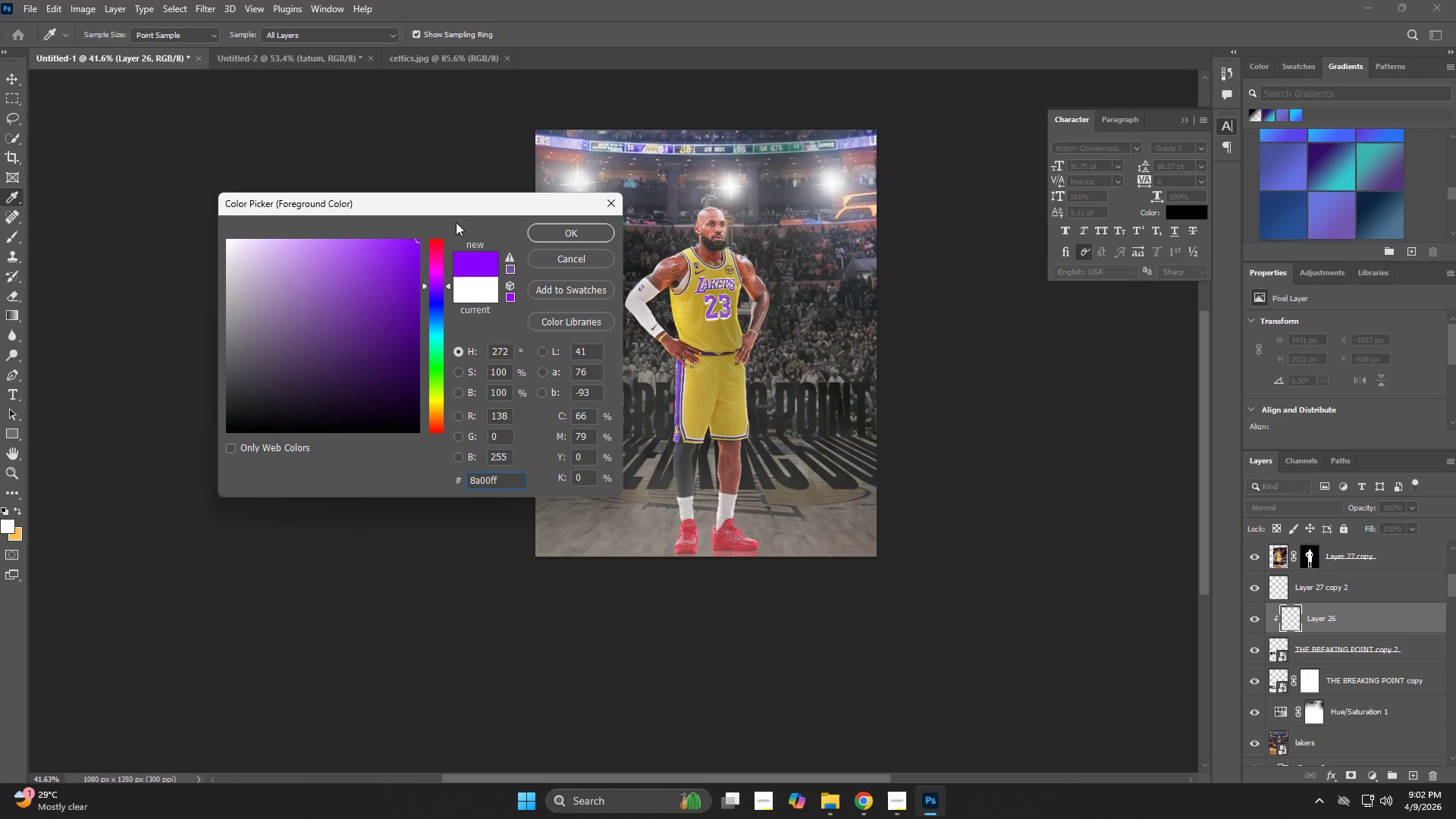 
key(NumpadEnter)
 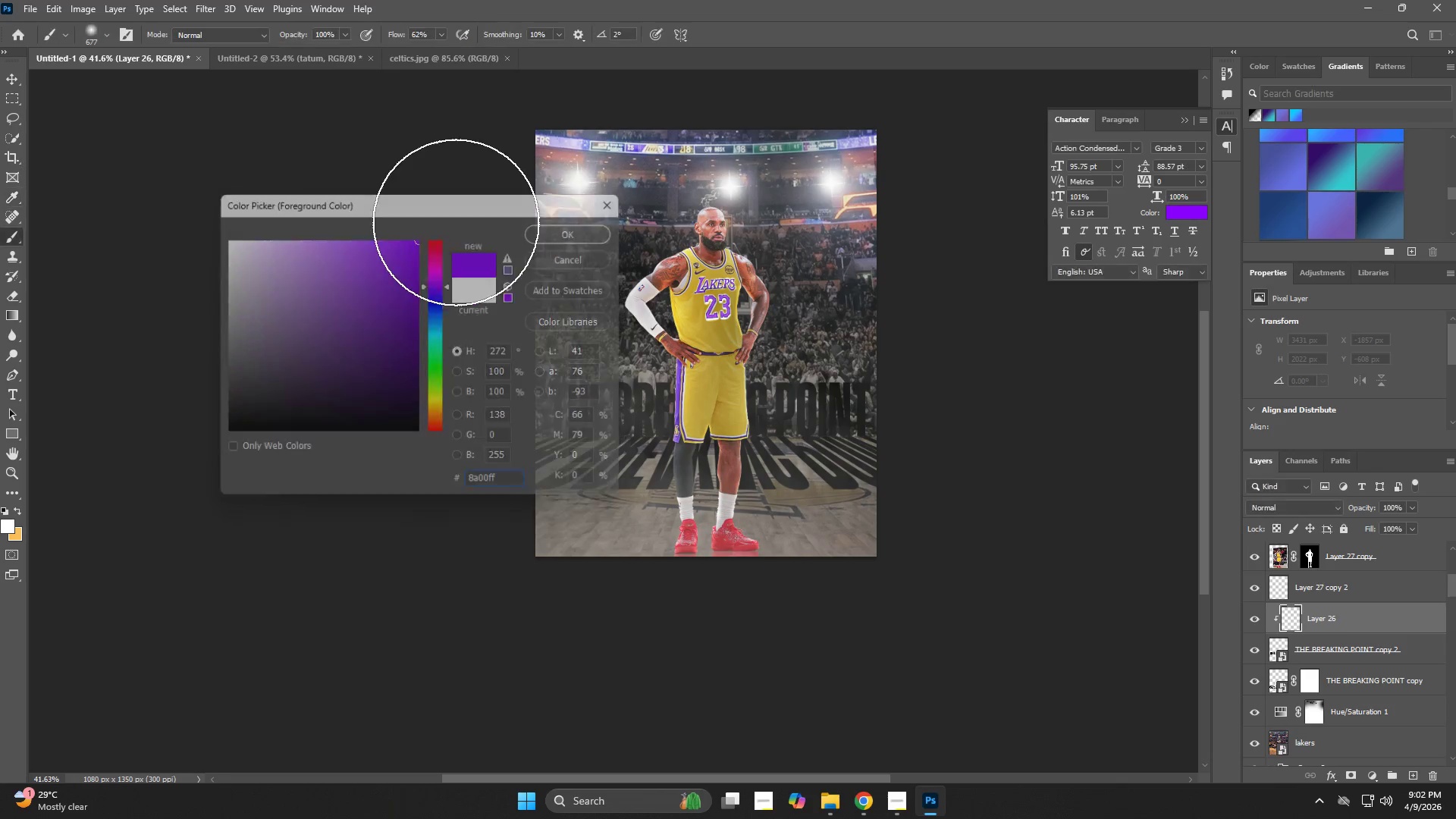 
key(NumpadEnter)
 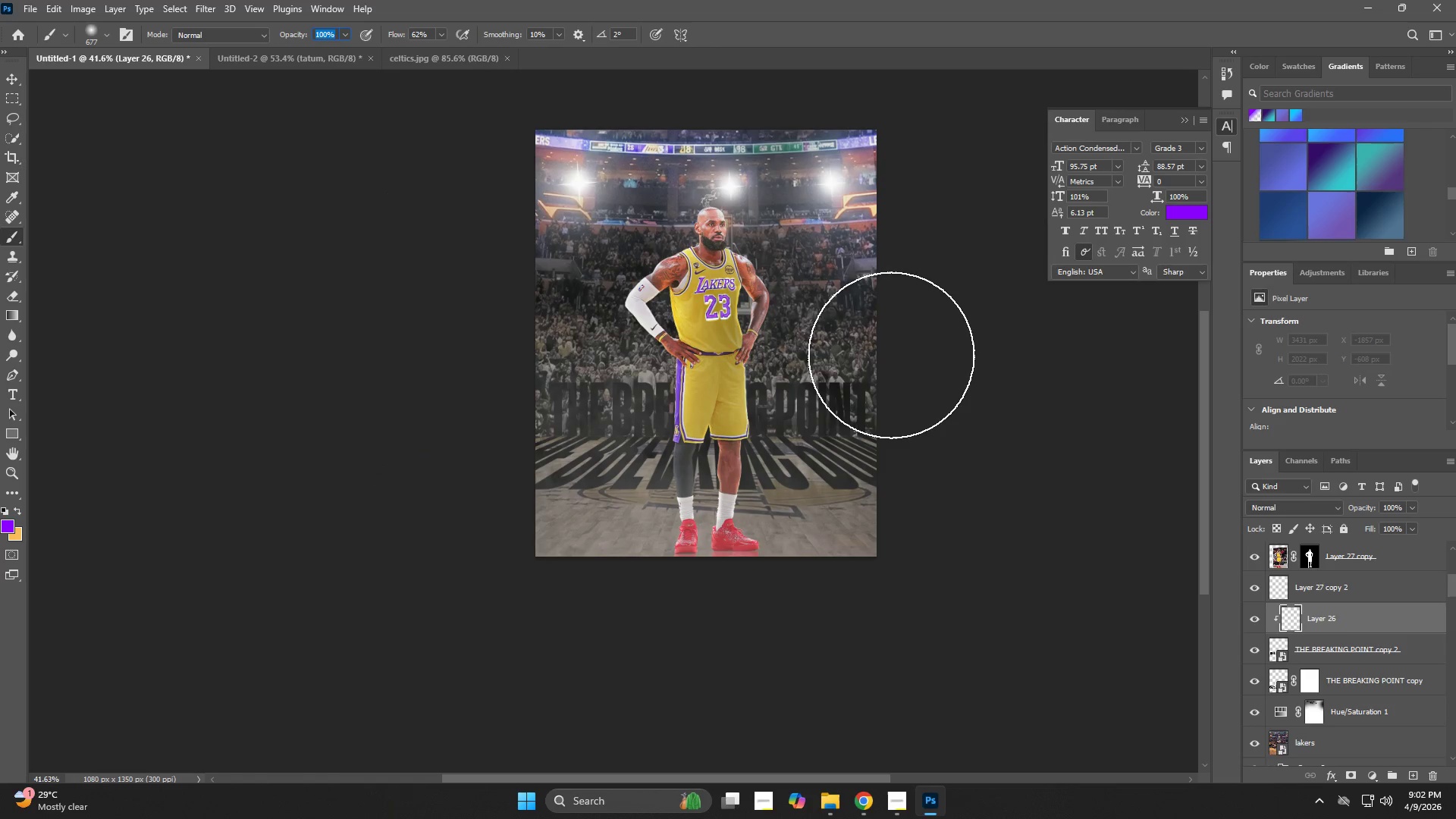 
left_click_drag(start_coordinate=[880, 335], to_coordinate=[448, 338])
 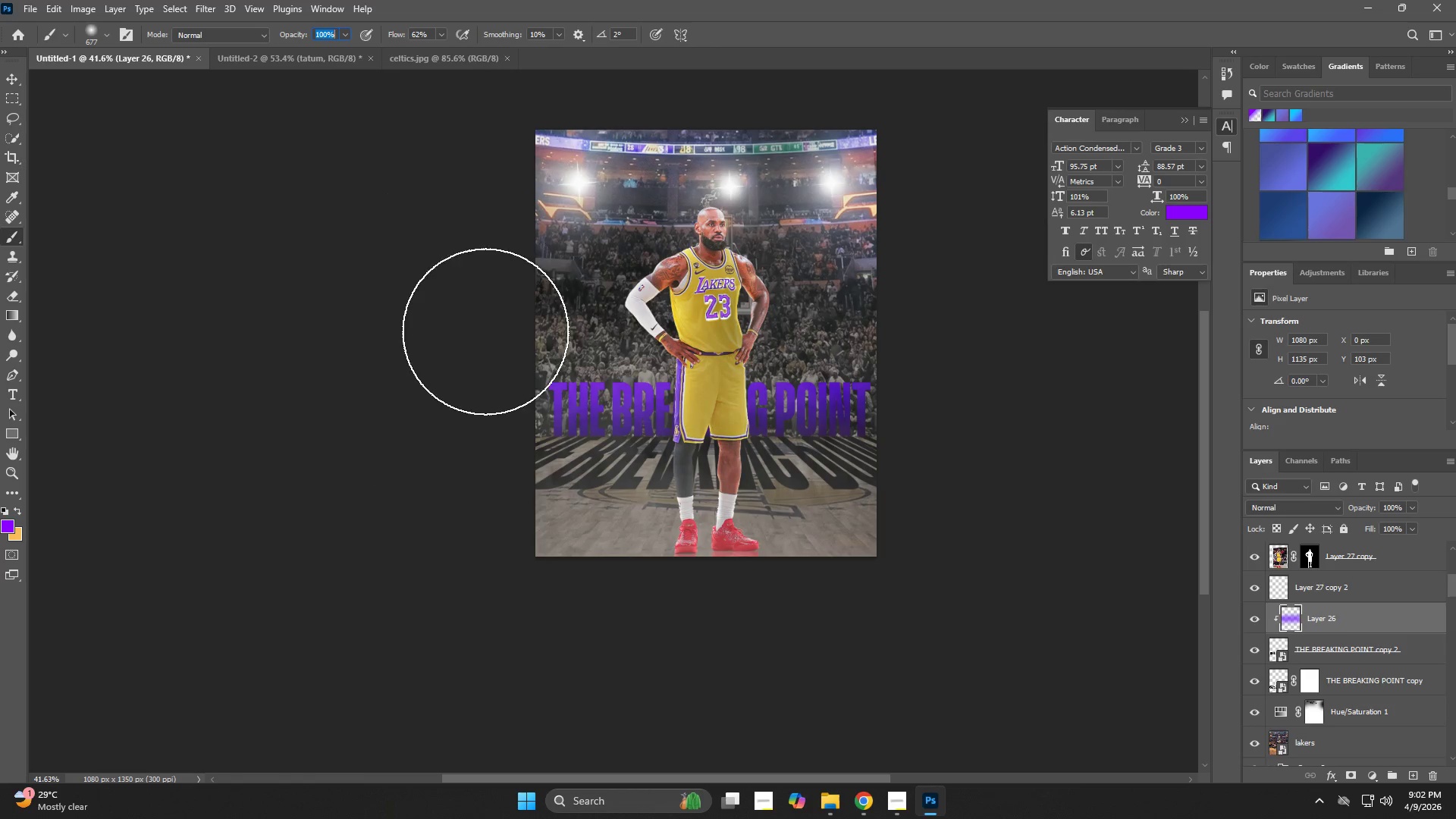 
left_click_drag(start_coordinate=[497, 331], to_coordinate=[706, 328])
 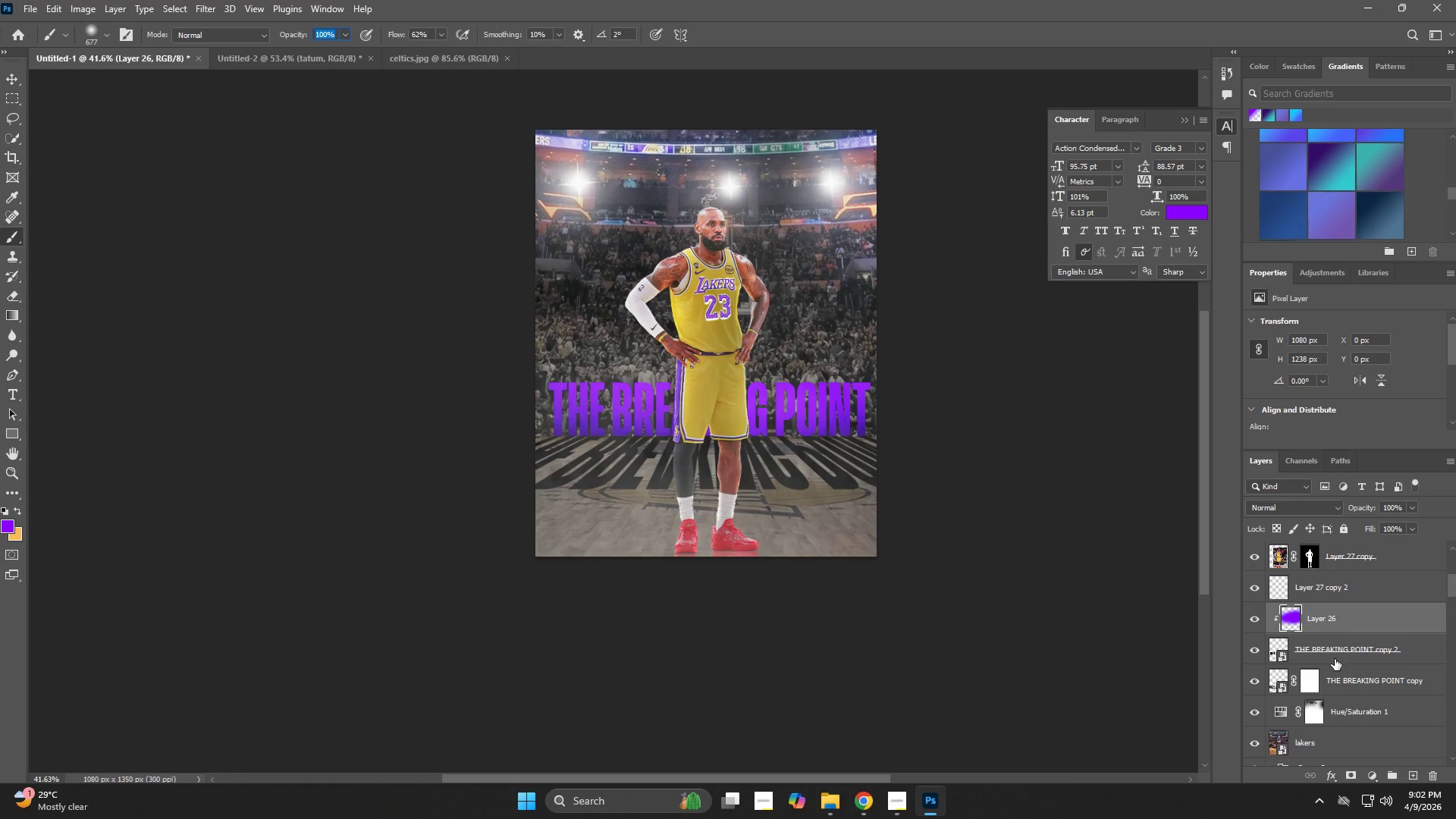 
left_click([1344, 690])
 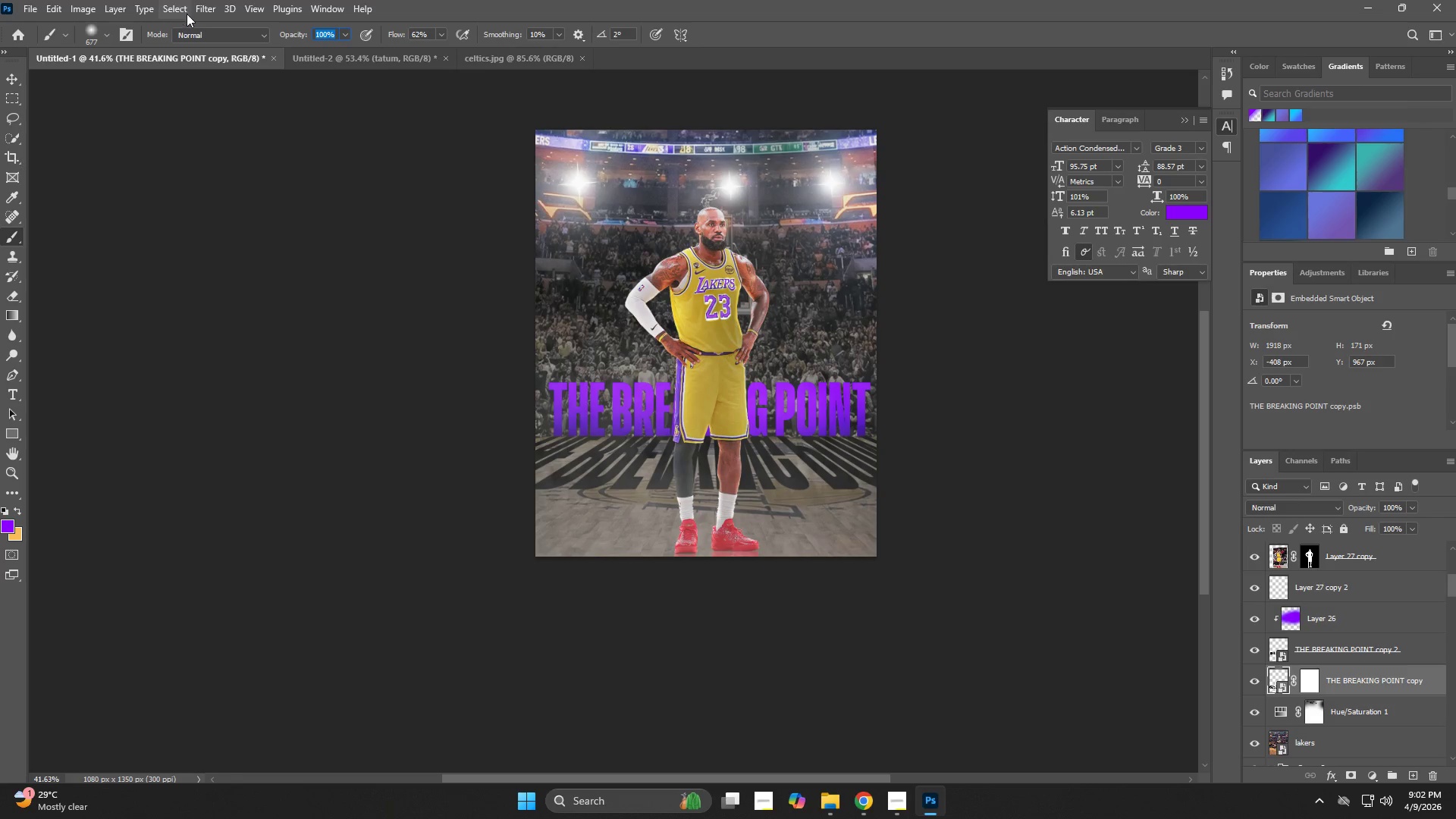 
left_click([203, 14])
 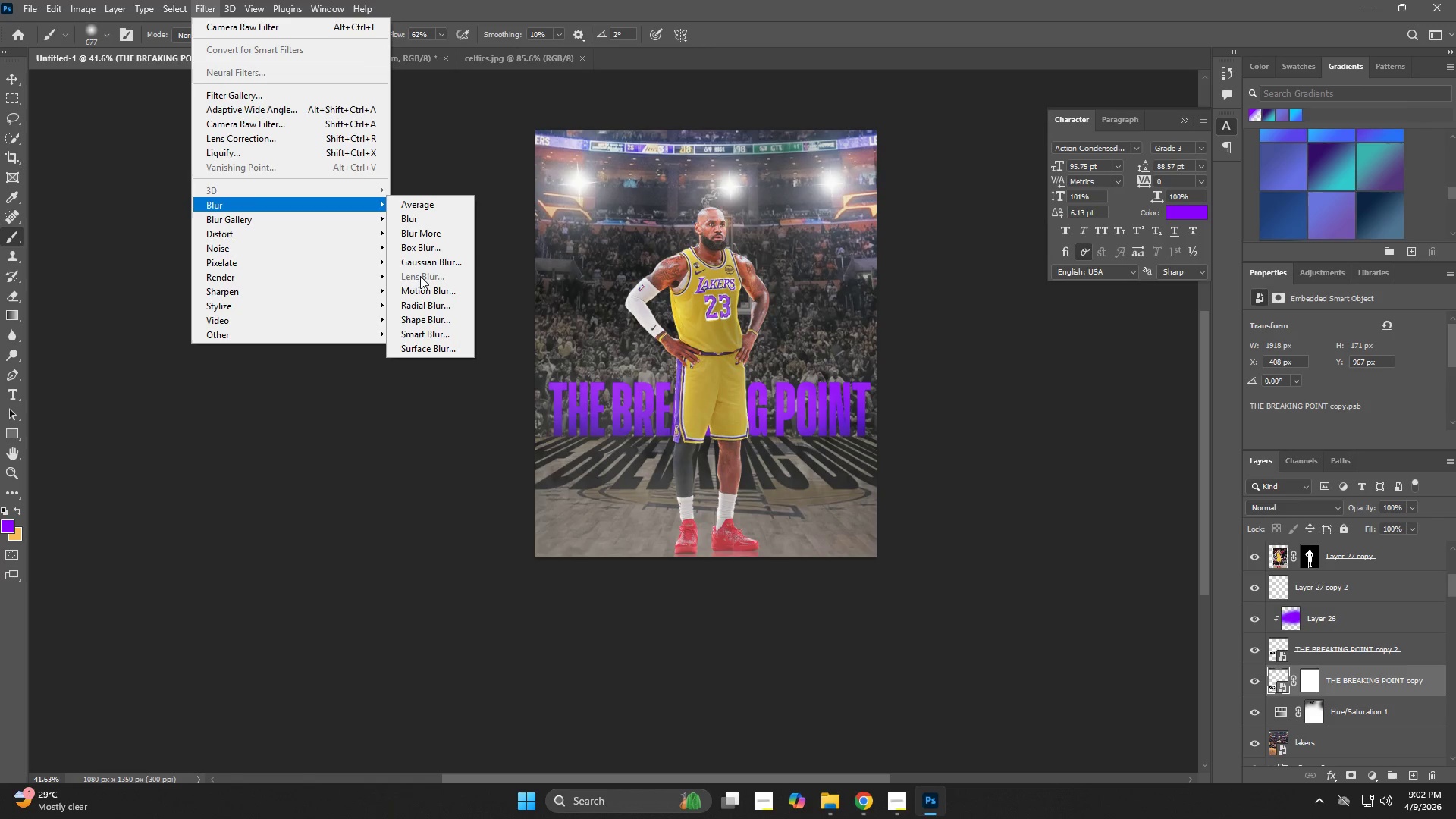 
left_click([425, 271])
 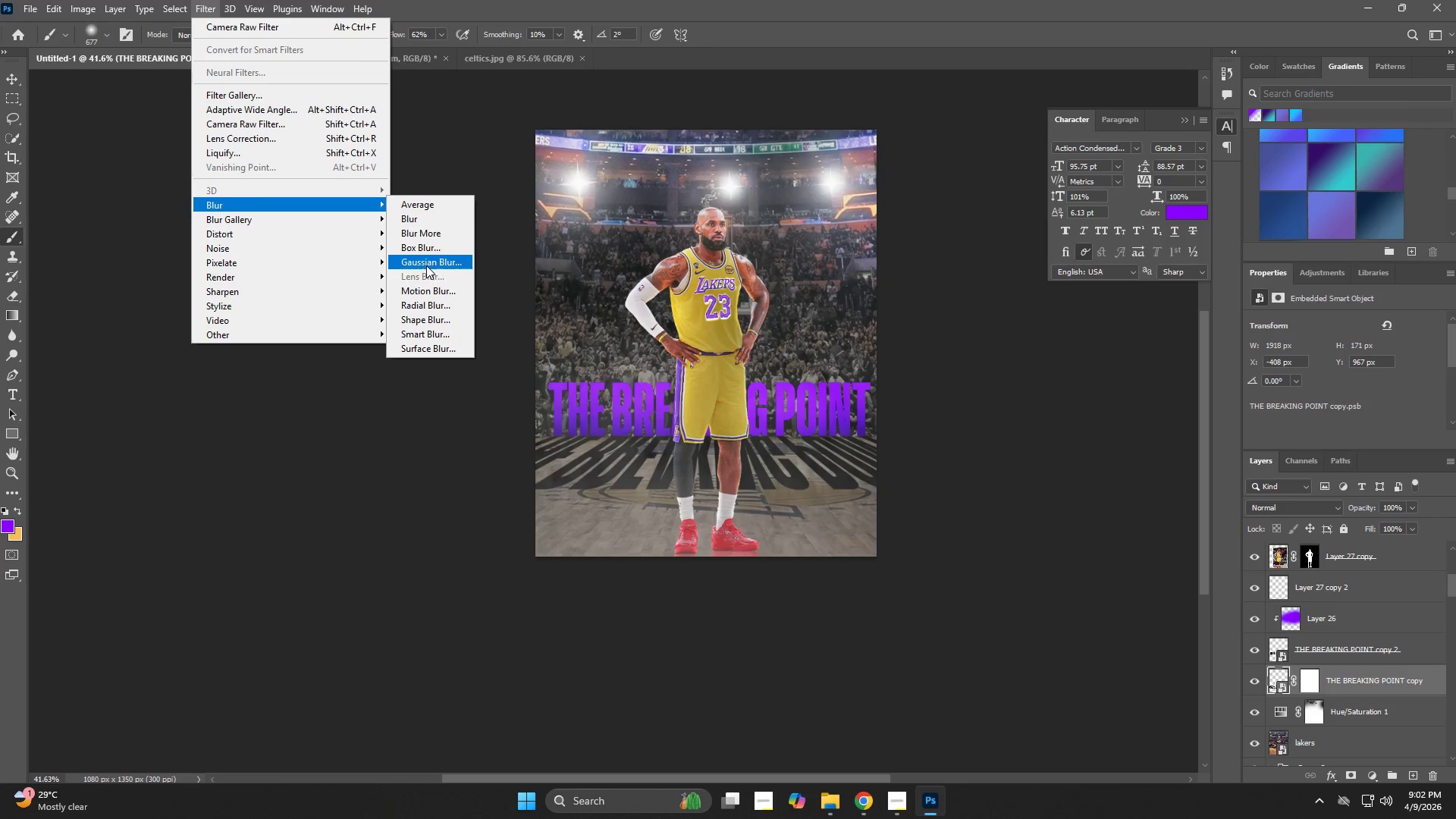 
left_click([426, 265])
 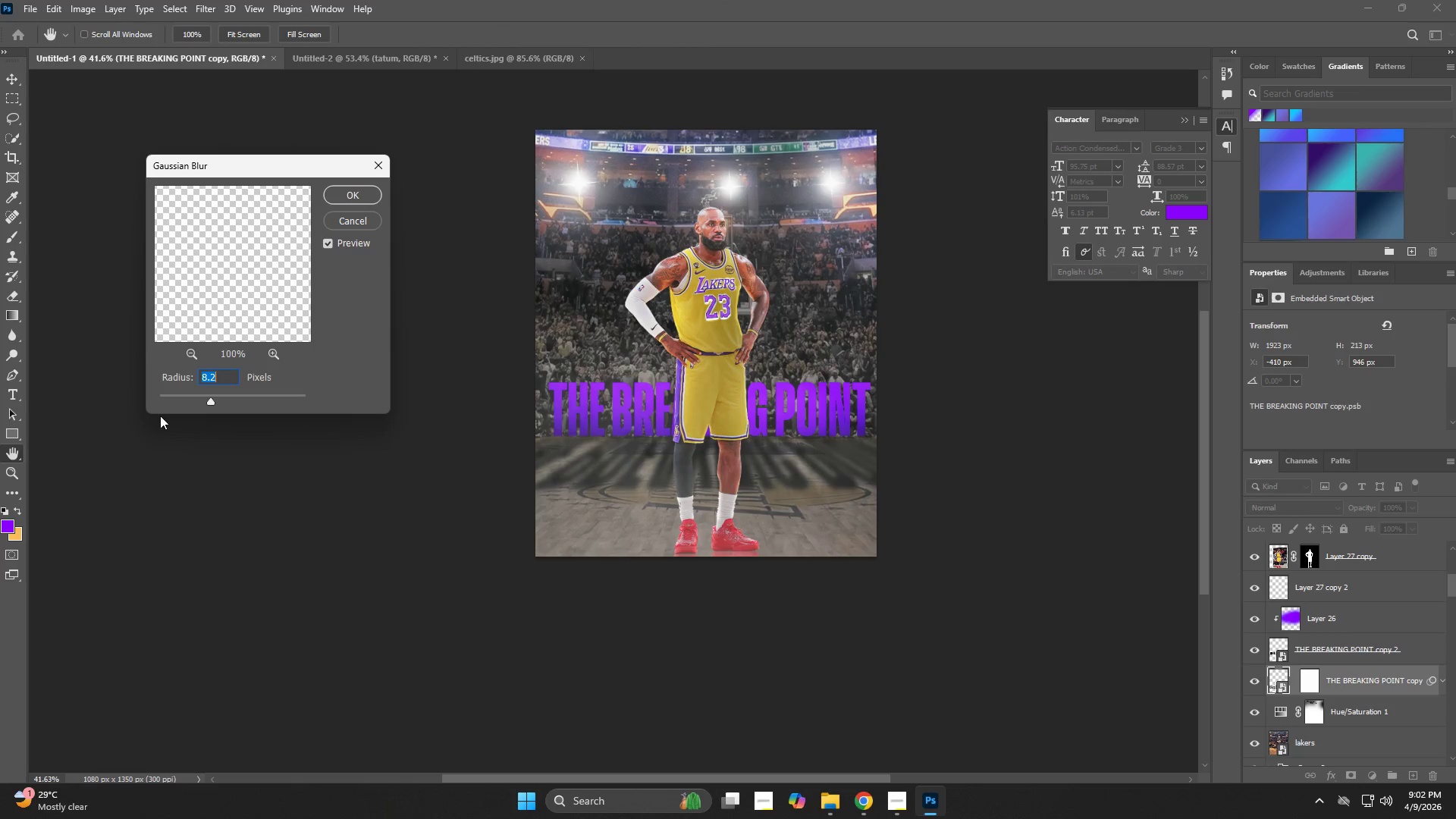 
left_click([172, 400])
 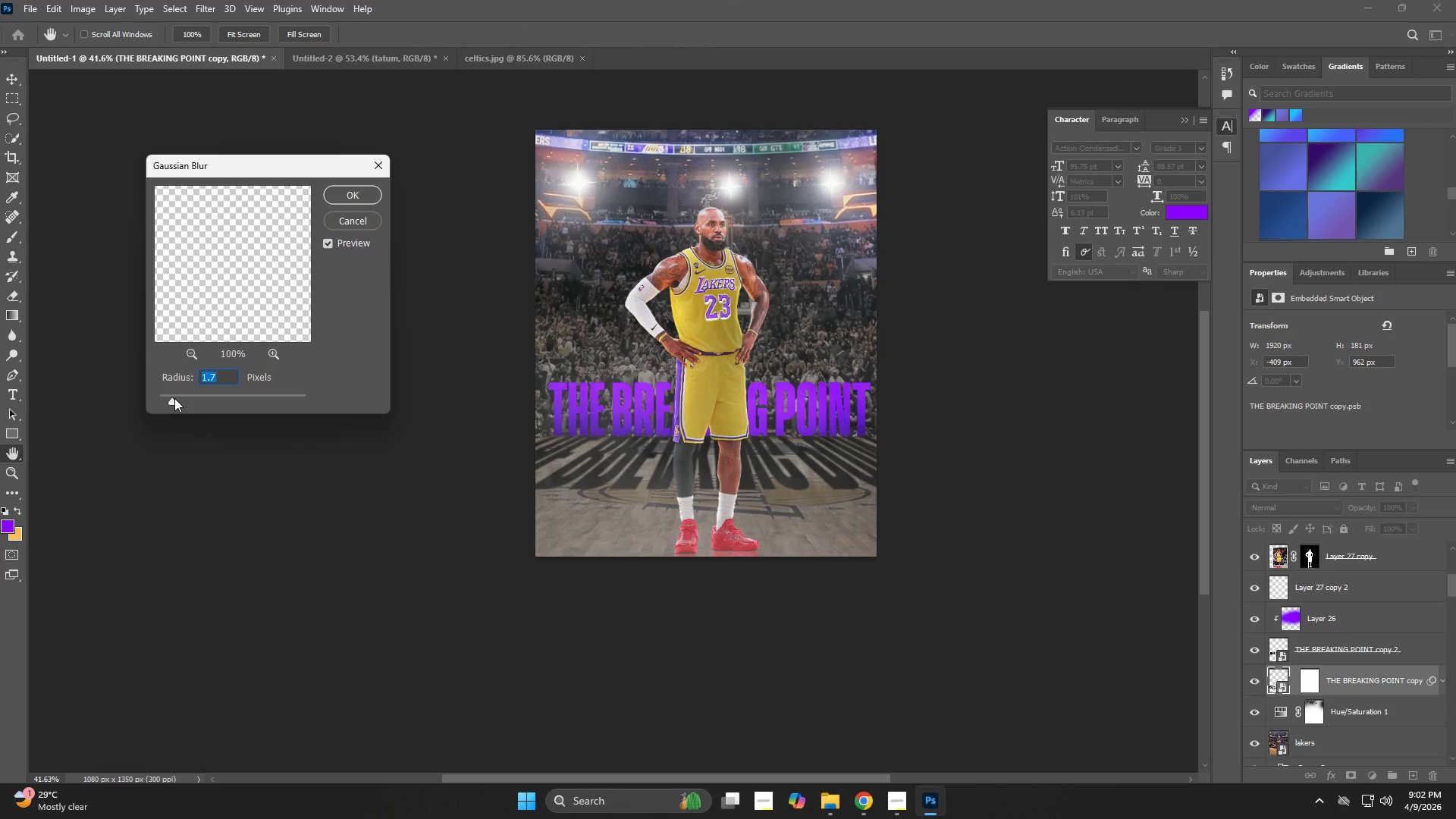 
left_click([176, 397])
 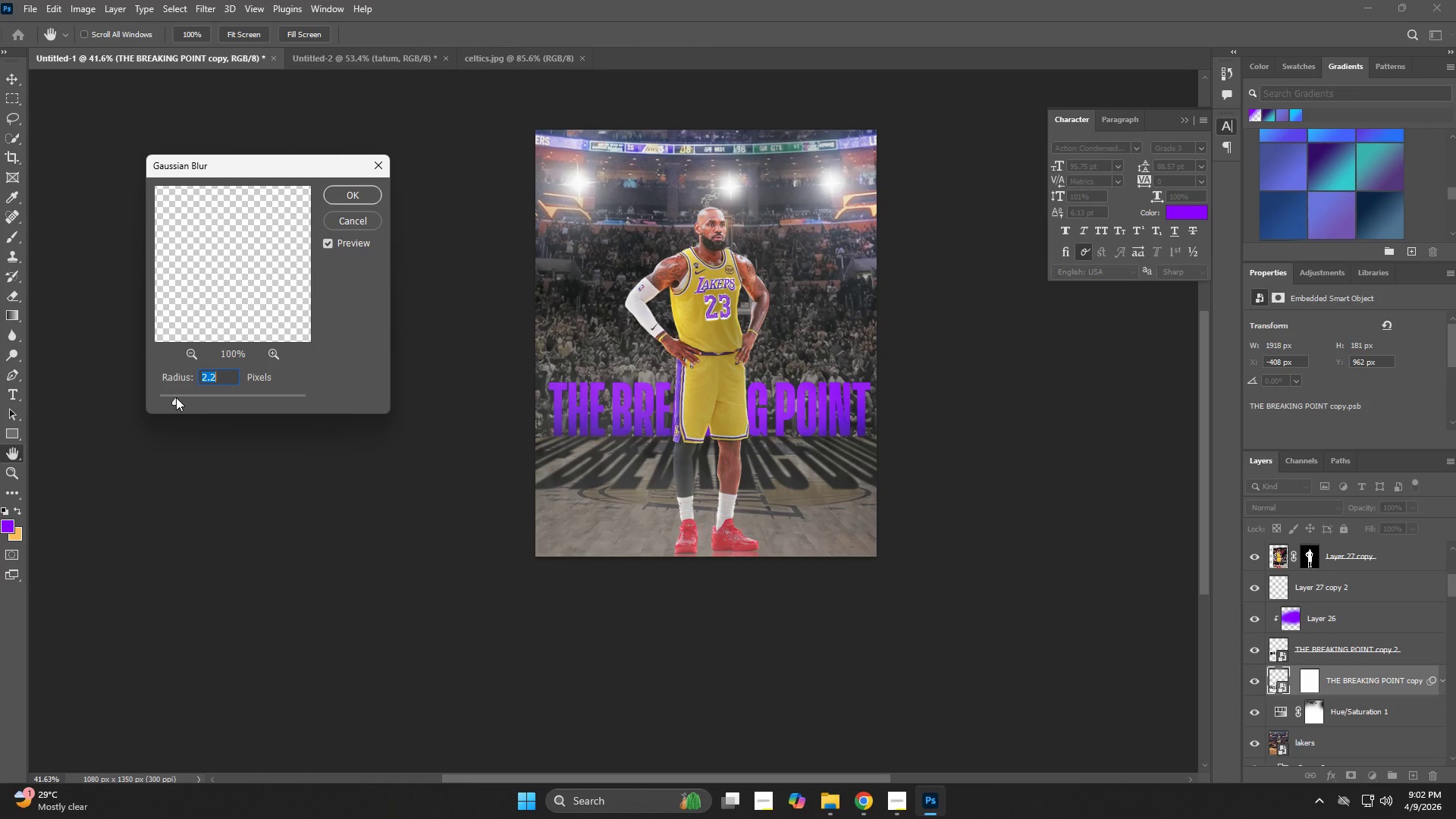 
key(NumpadEnter)
 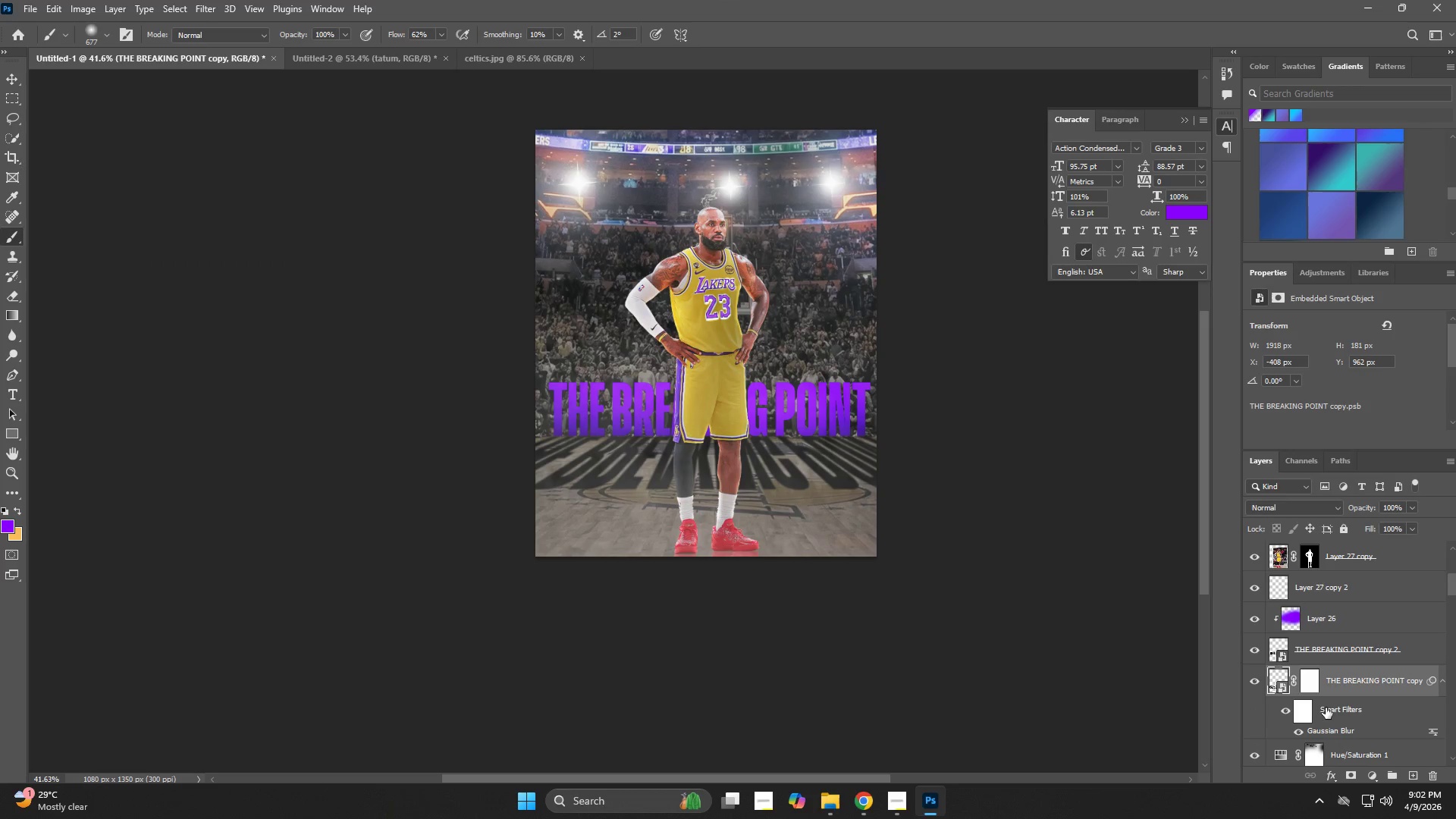 
left_click([1317, 687])
 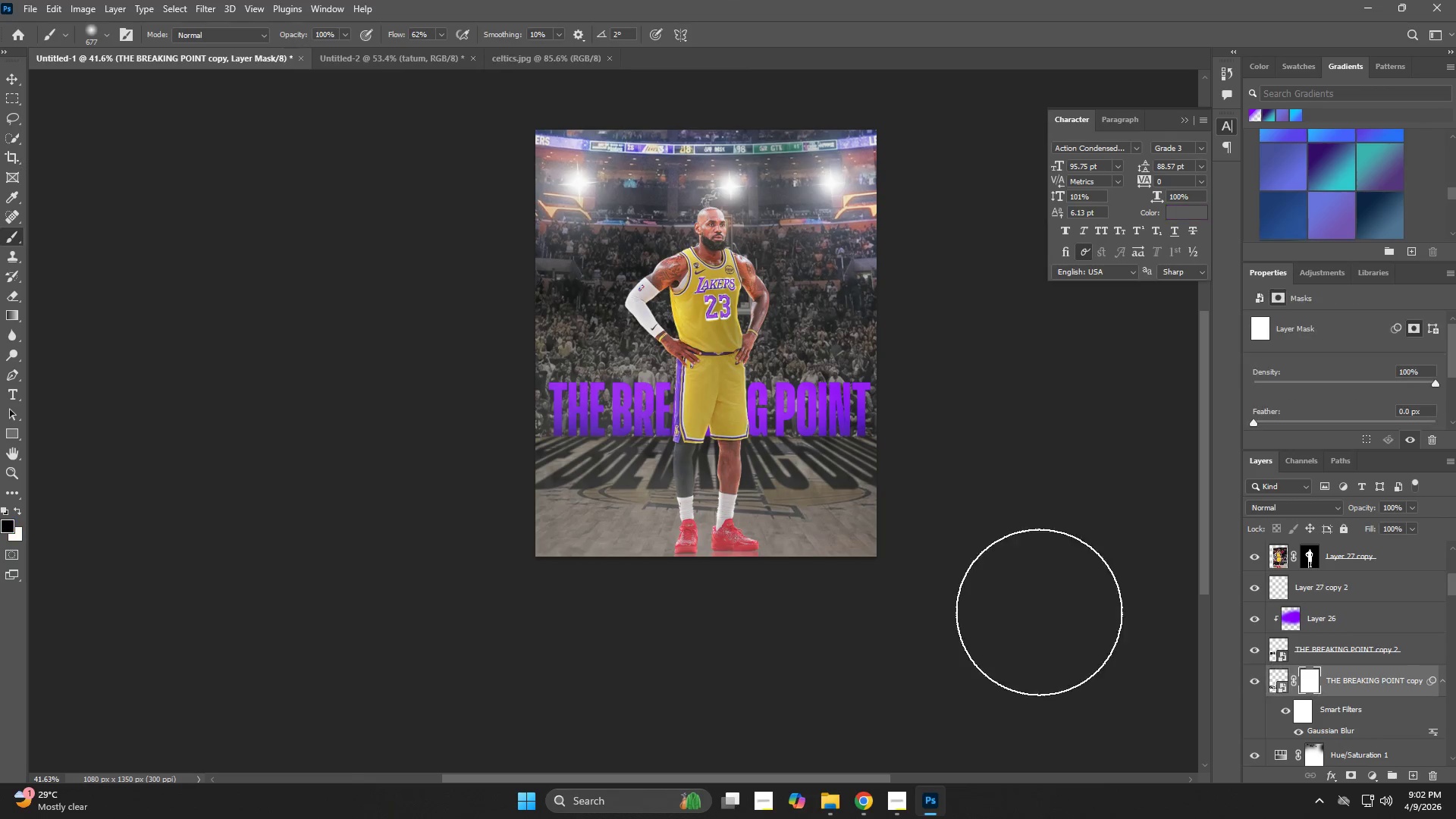 
type(ex)
 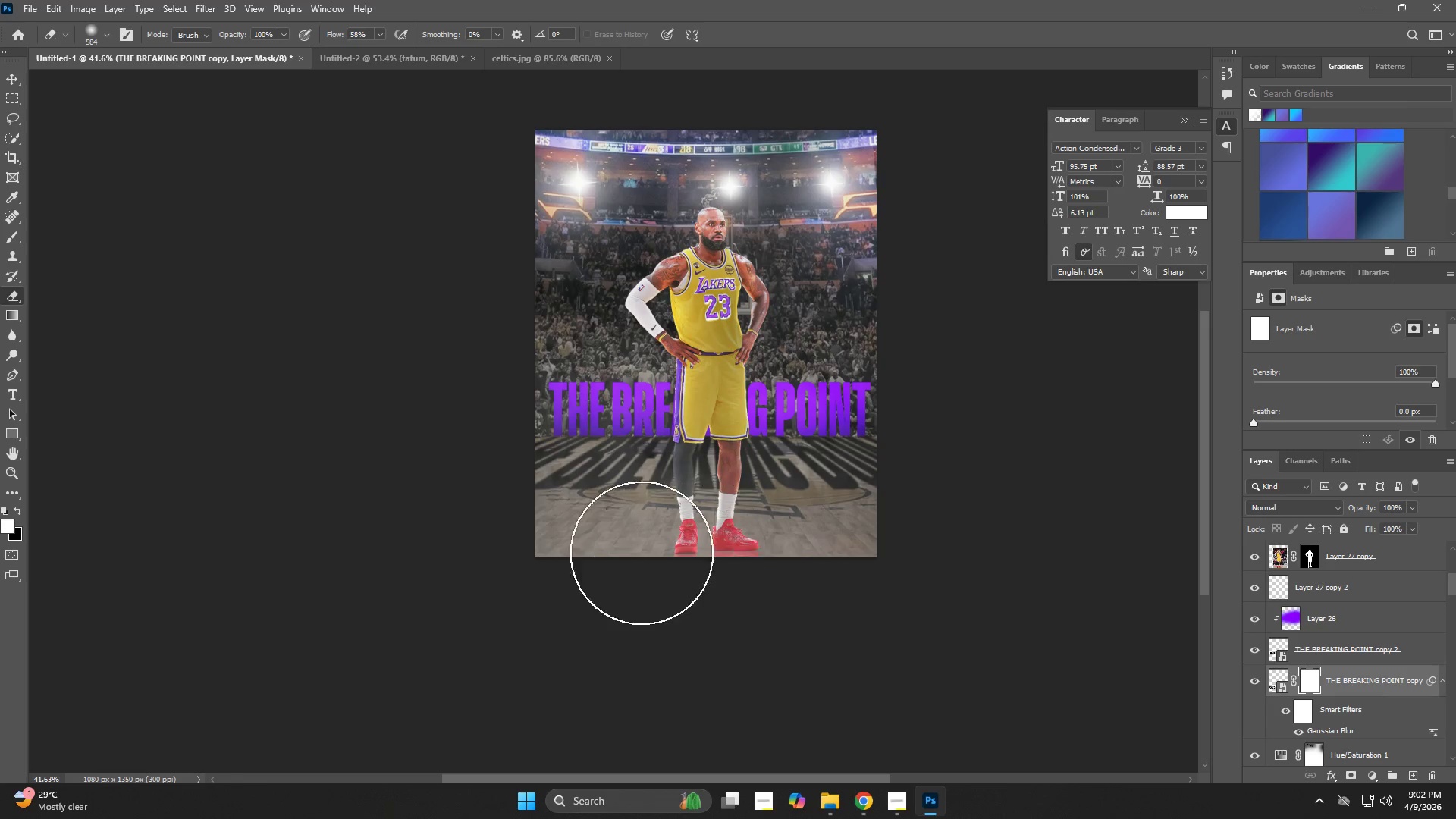 
hold_key(key=AltLeft, duration=1.23)
 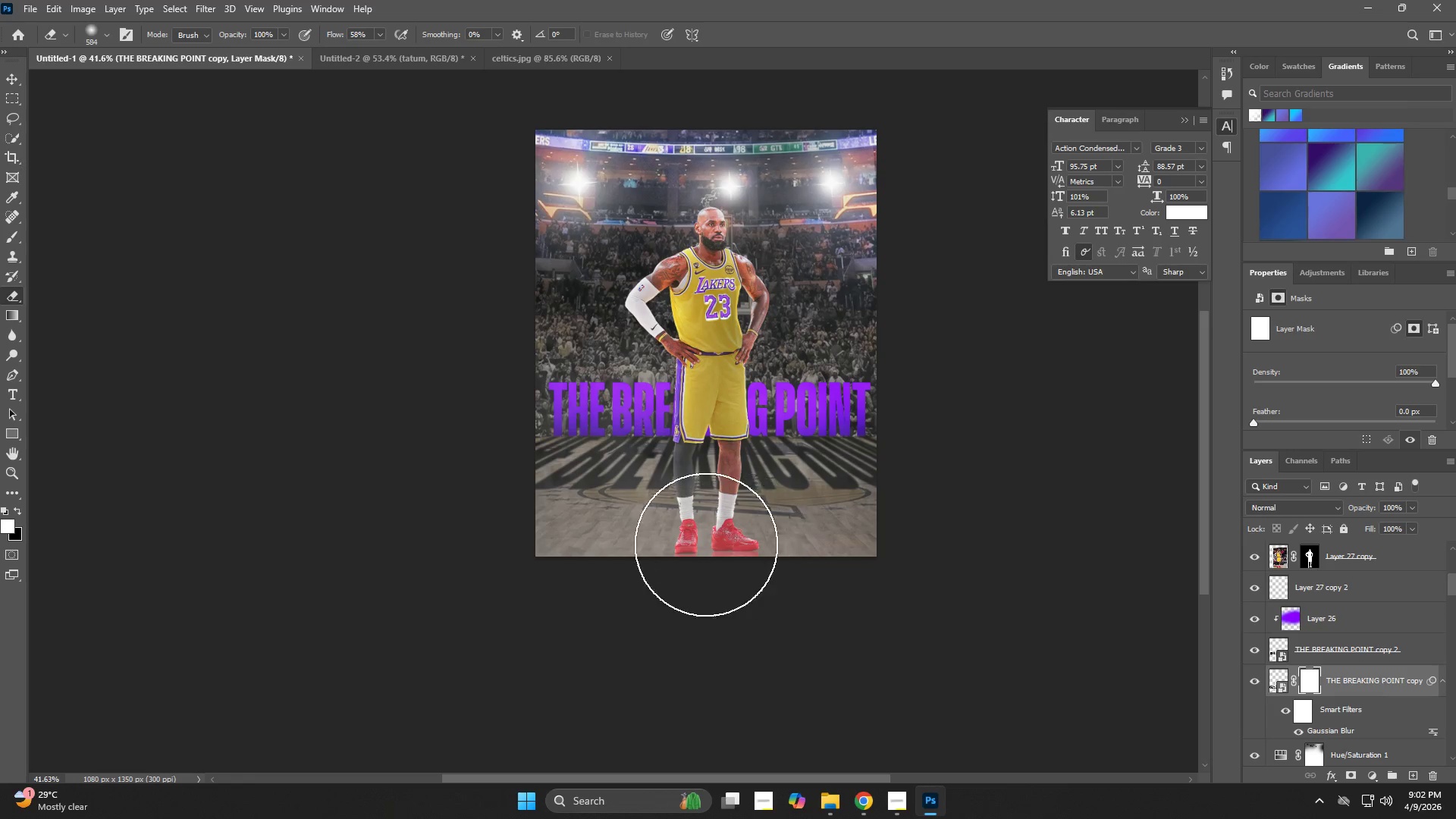 
hold_key(key=AltLeft, duration=1.52)
 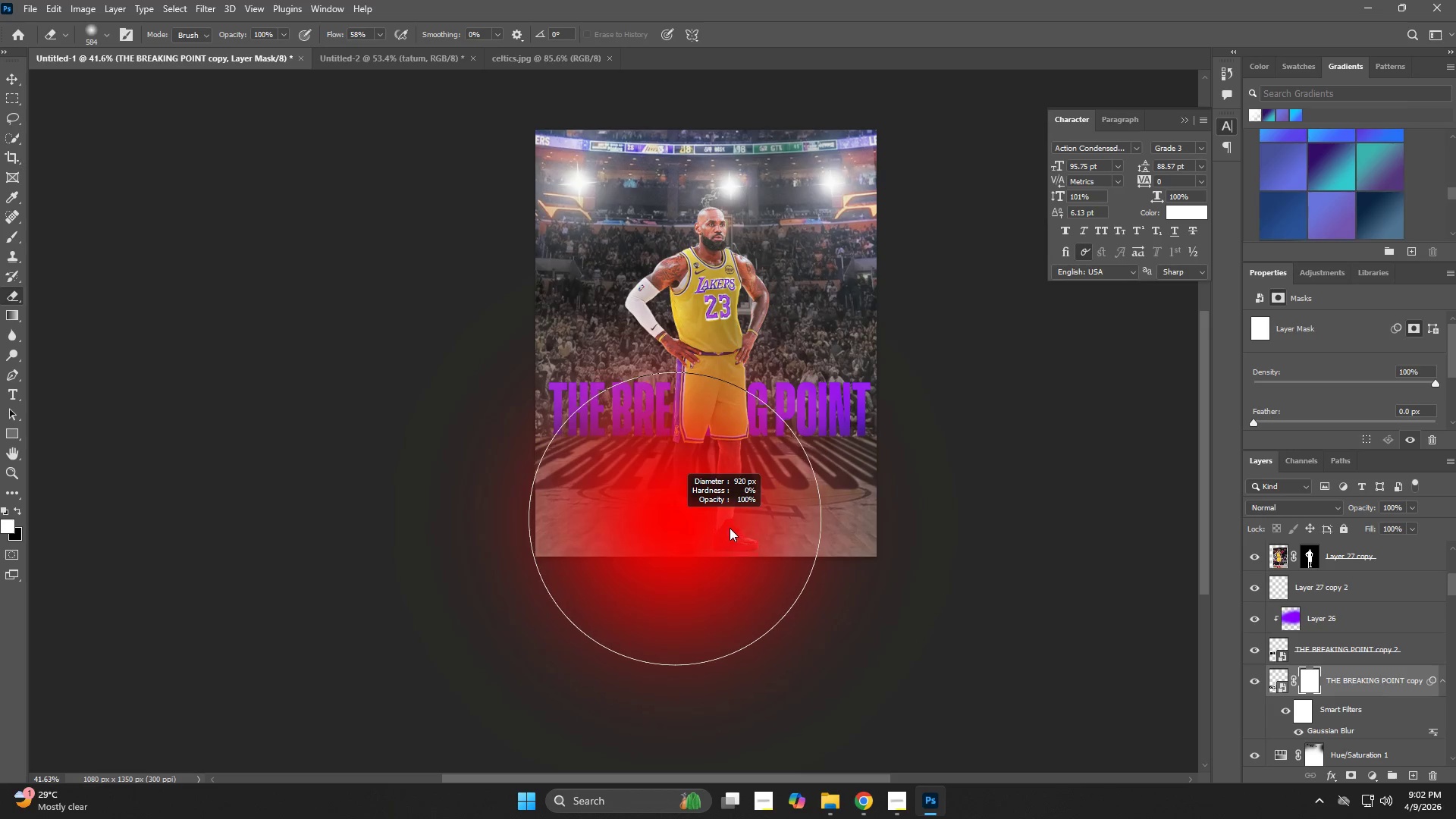 
key(Alt+AltLeft)
 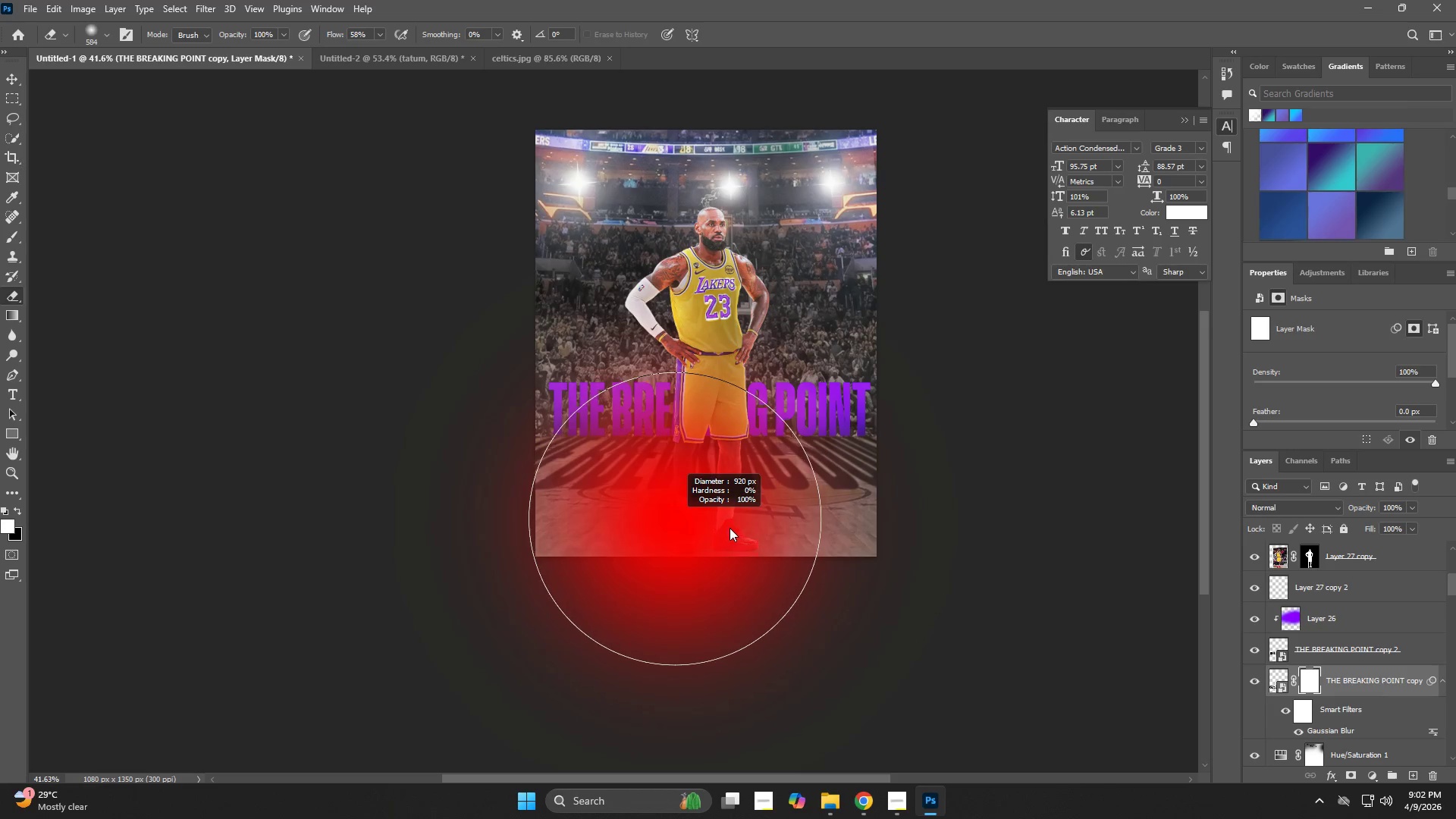 
key(Alt+AltLeft)
 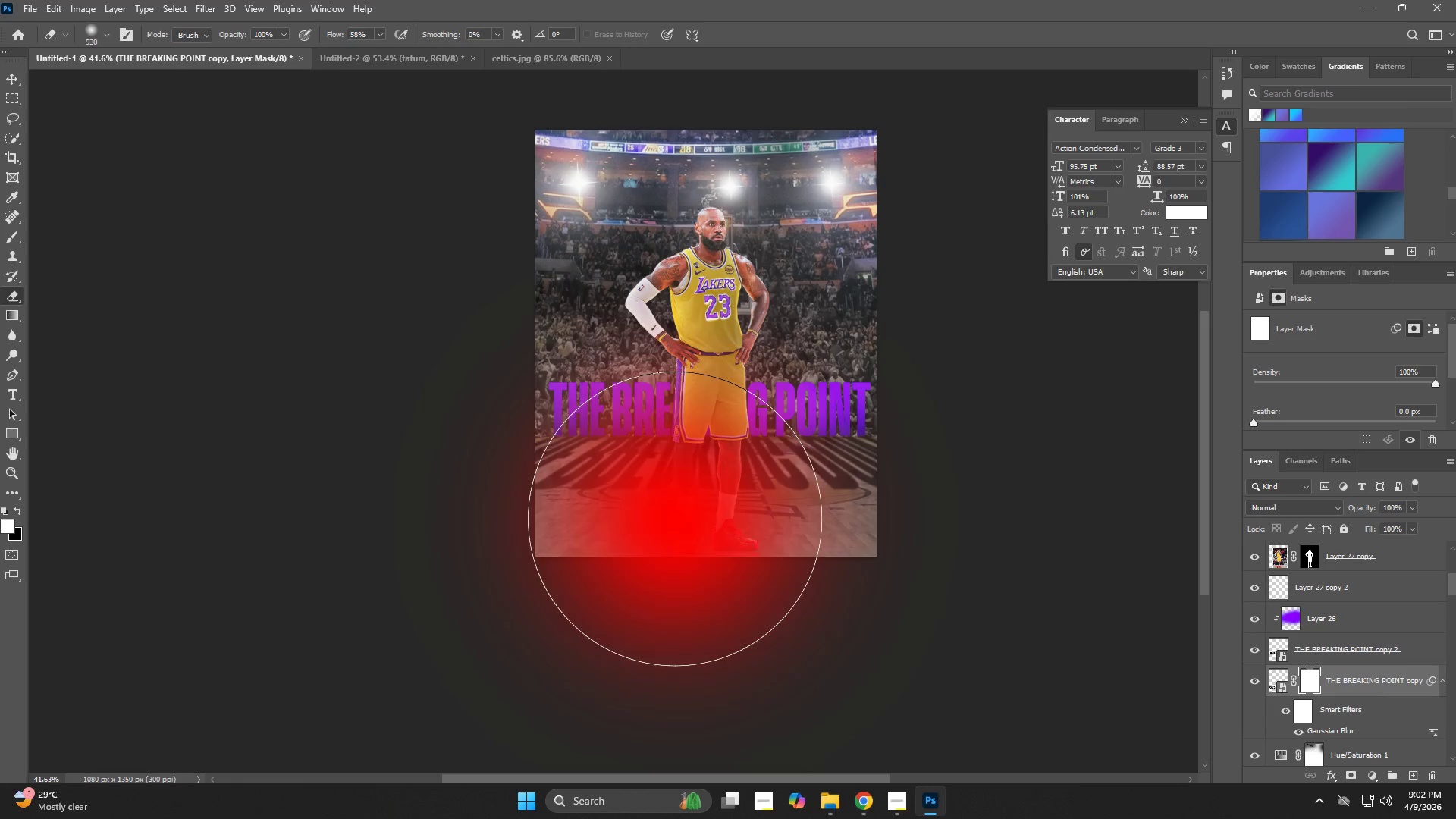 
key(Alt+AltLeft)
 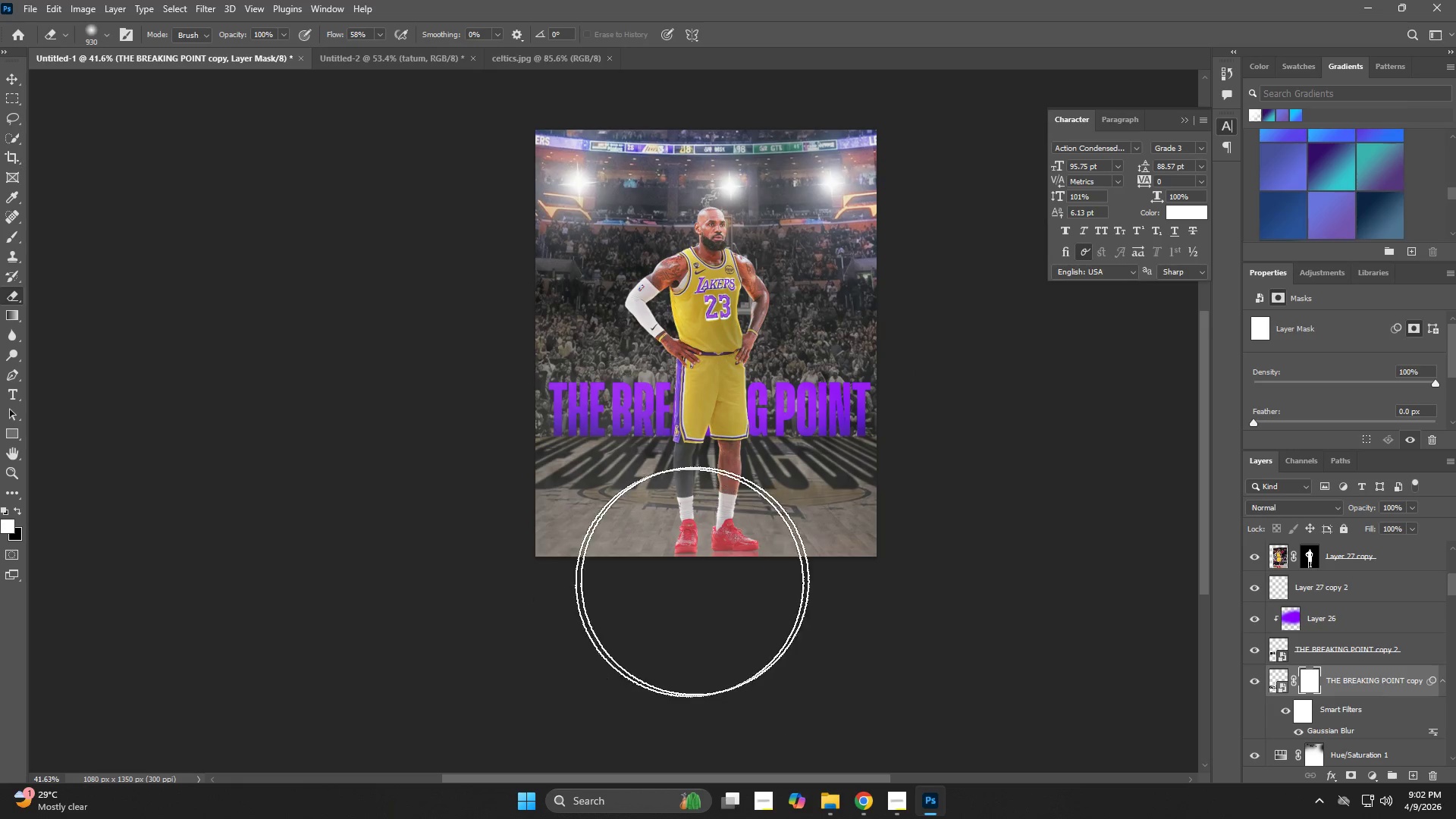 
left_click([699, 577])
 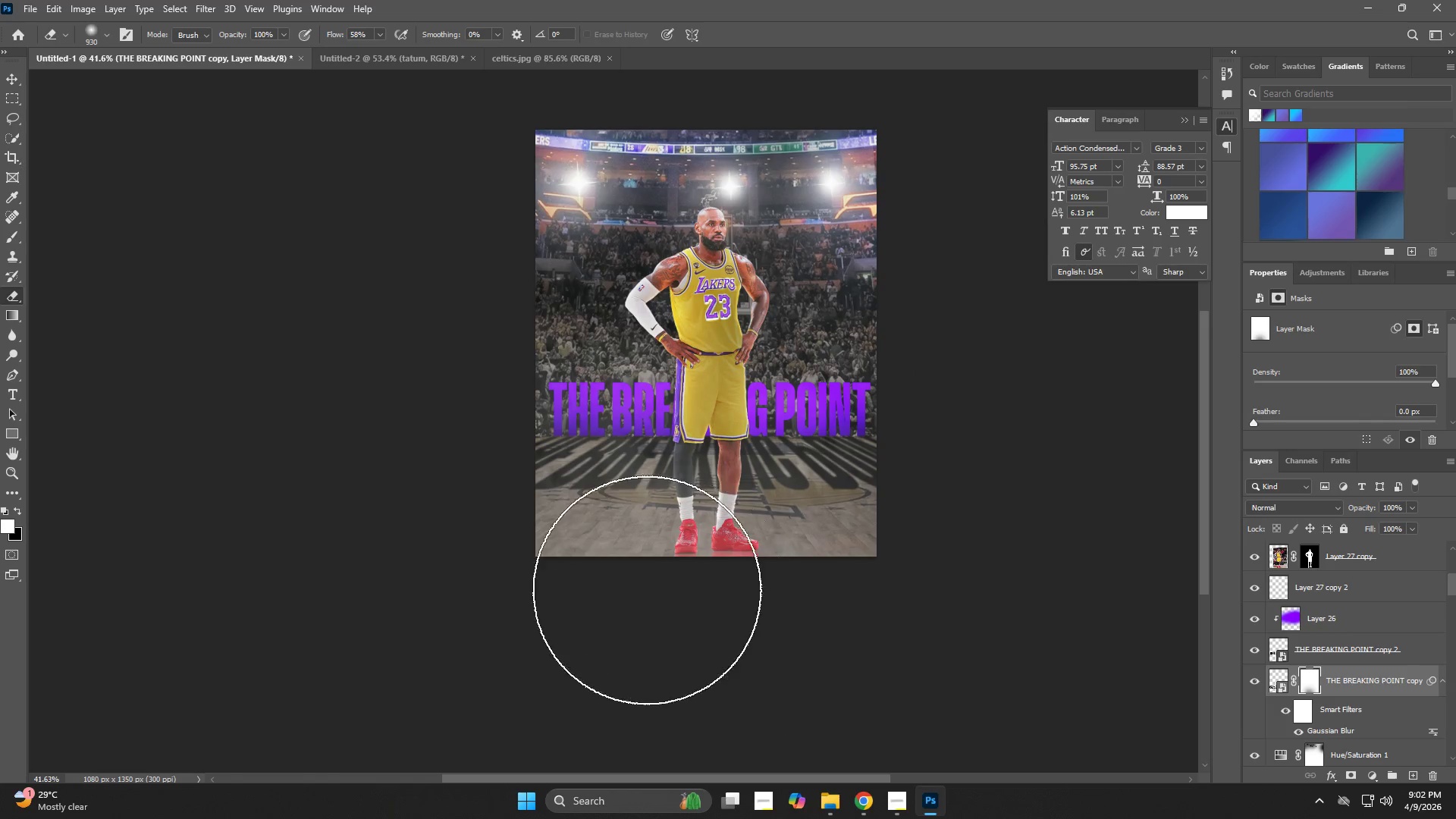 
left_click([560, 585])
 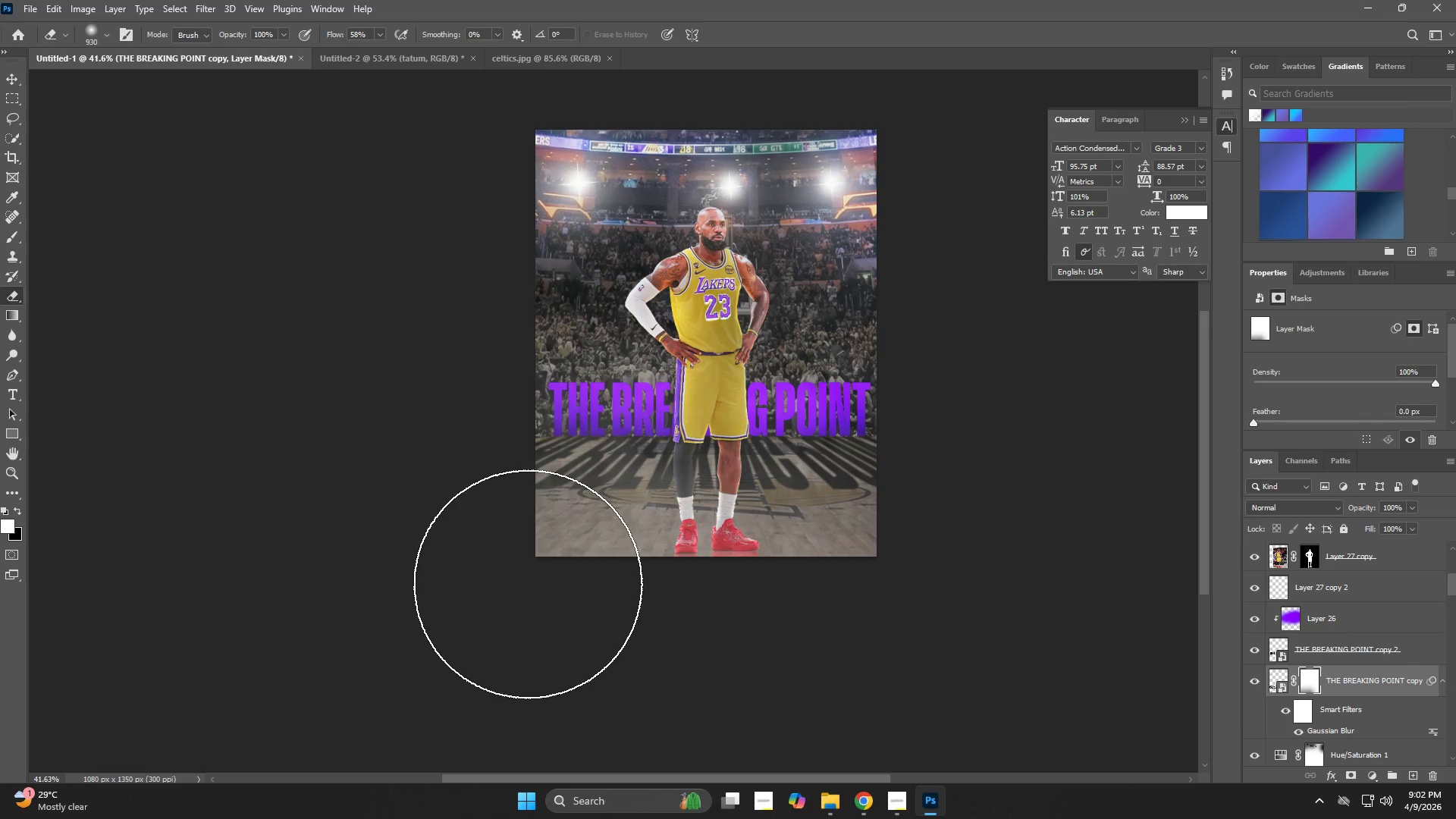 
hold_key(key=AltLeft, duration=1.31)
 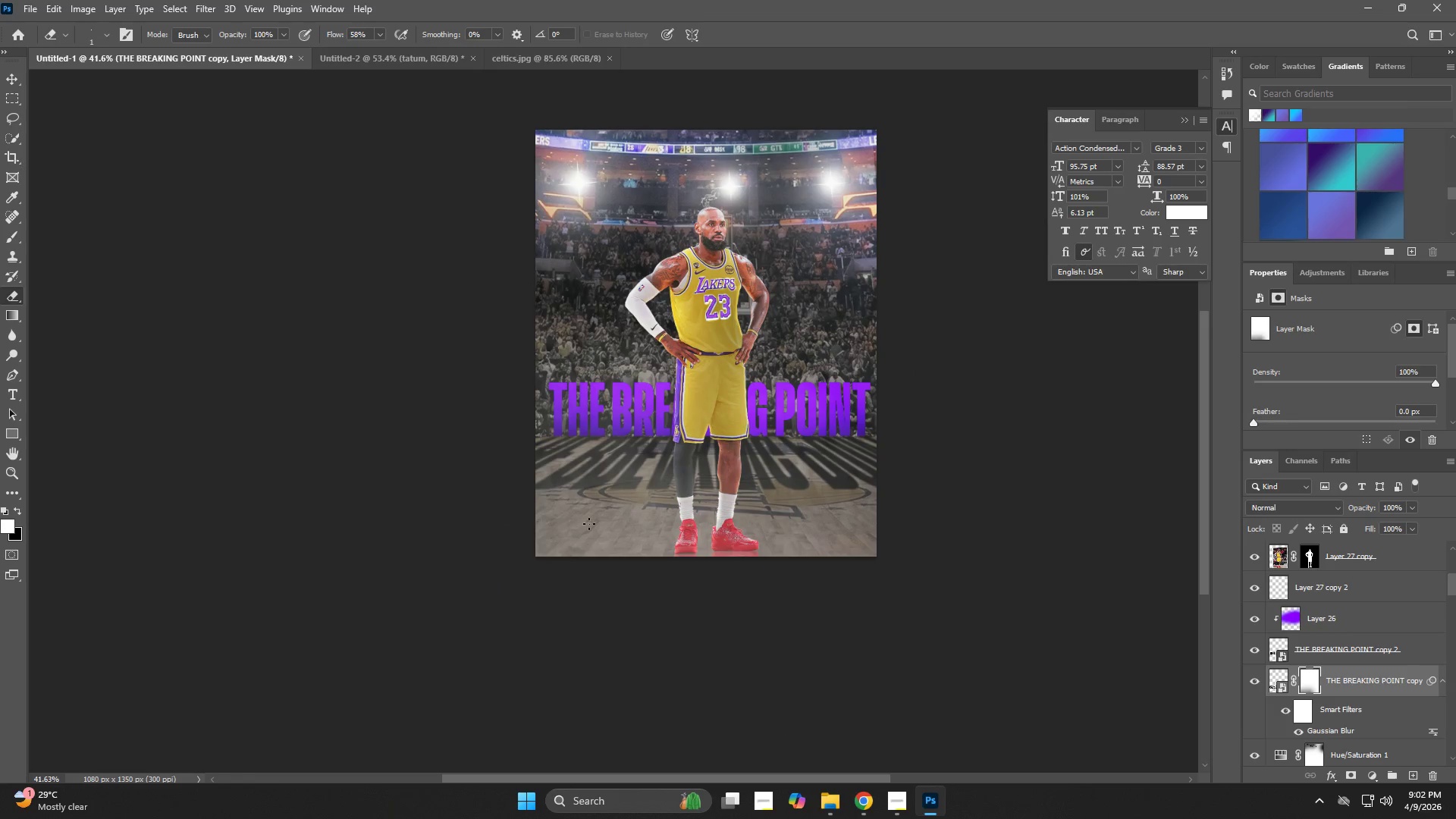 
hold_key(key=AltLeft, duration=0.34)
 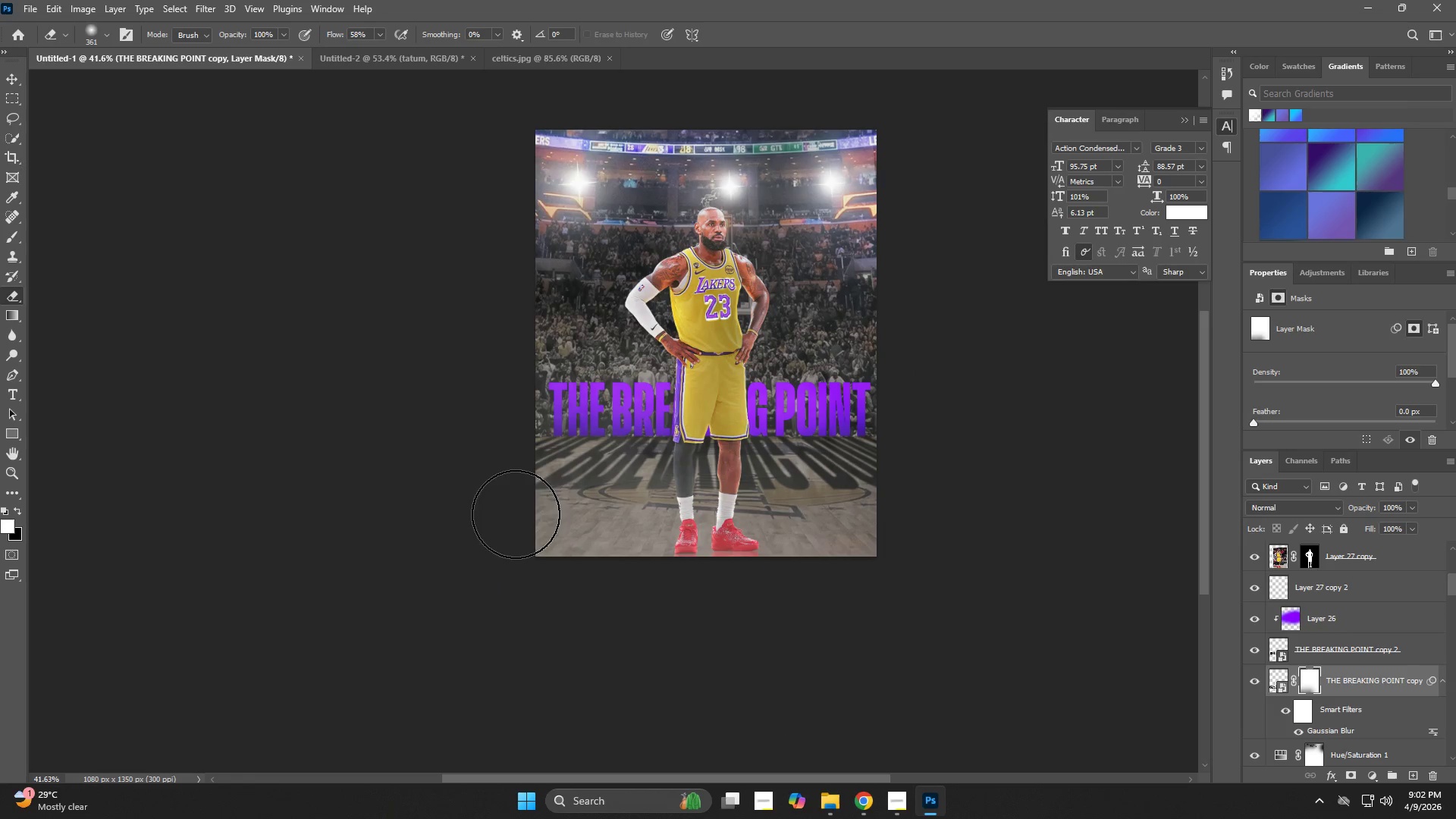 
left_click_drag(start_coordinate=[518, 513], to_coordinate=[857, 526])
 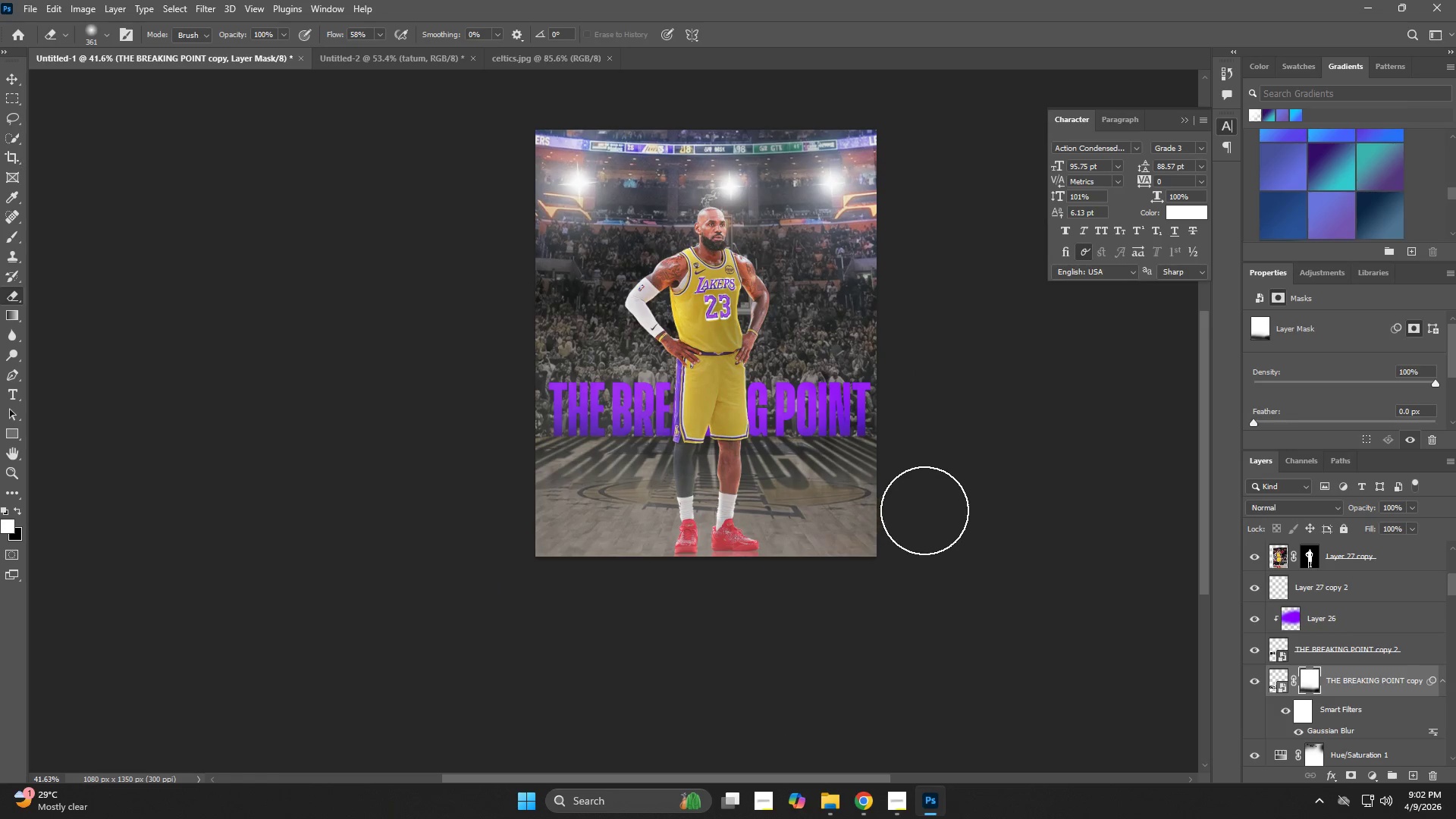 
left_click_drag(start_coordinate=[912, 510], to_coordinate=[651, 535])
 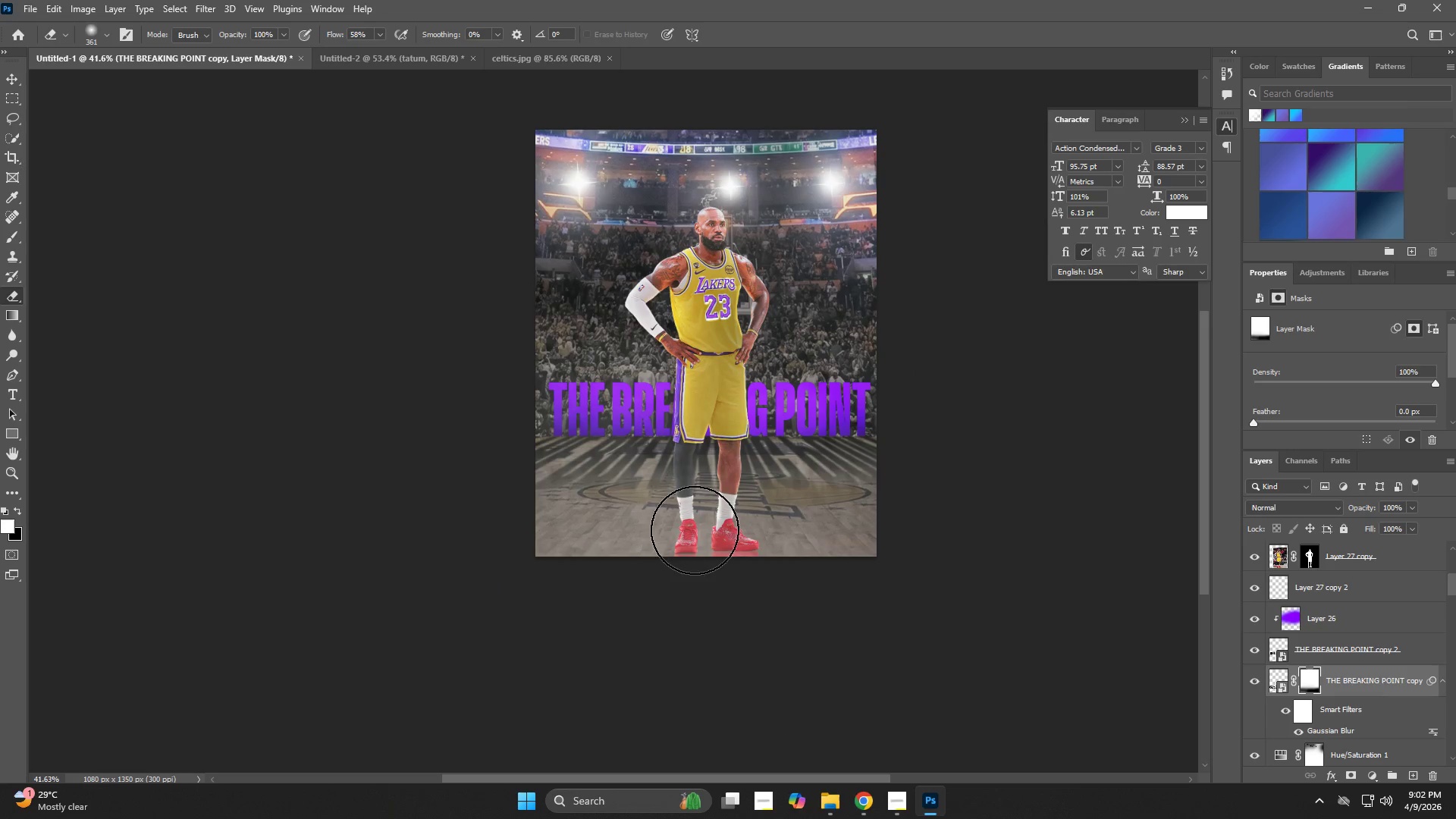 
left_click_drag(start_coordinate=[695, 529], to_coordinate=[621, 531])
 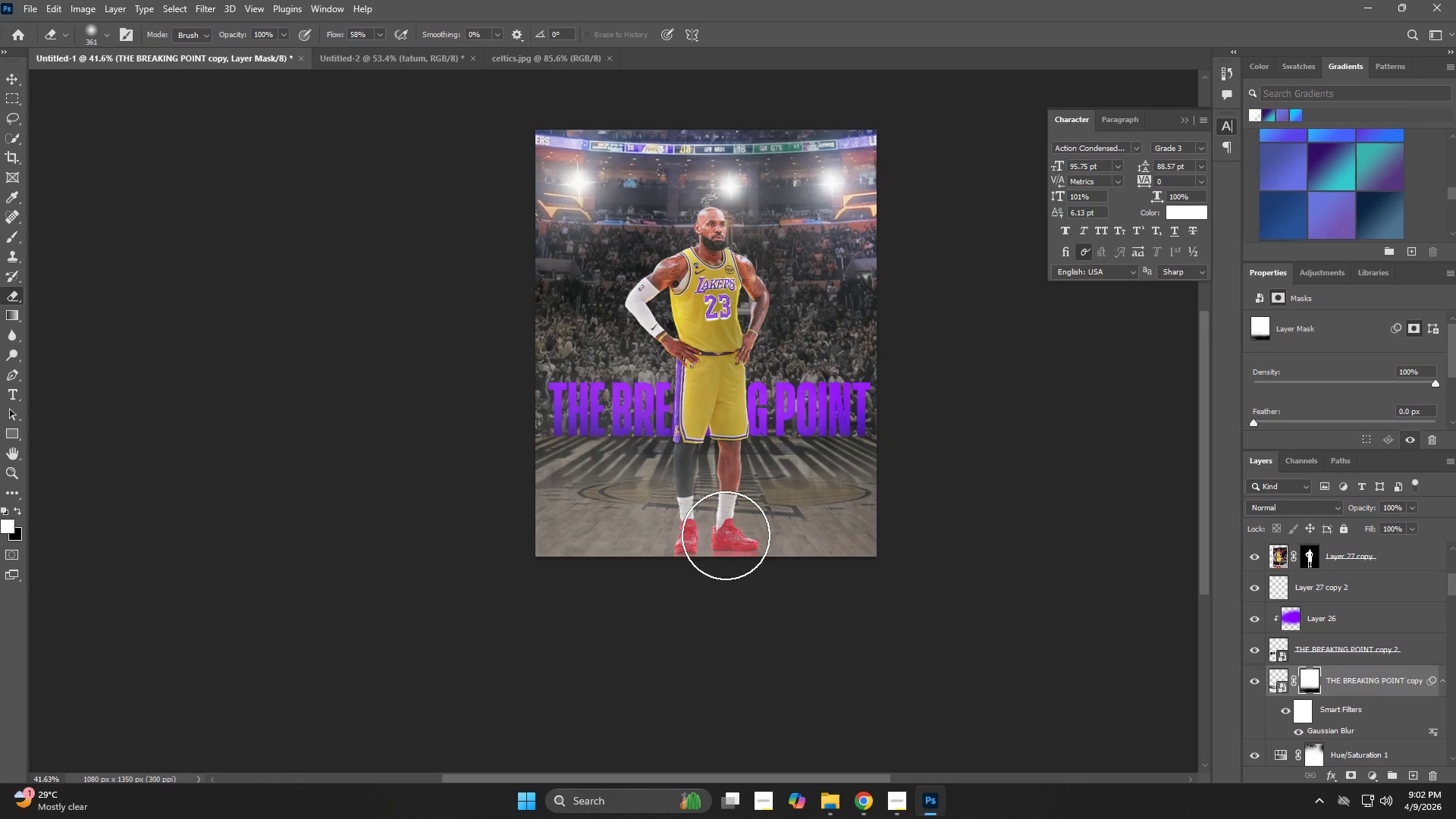 
left_click_drag(start_coordinate=[756, 534], to_coordinate=[794, 512])
 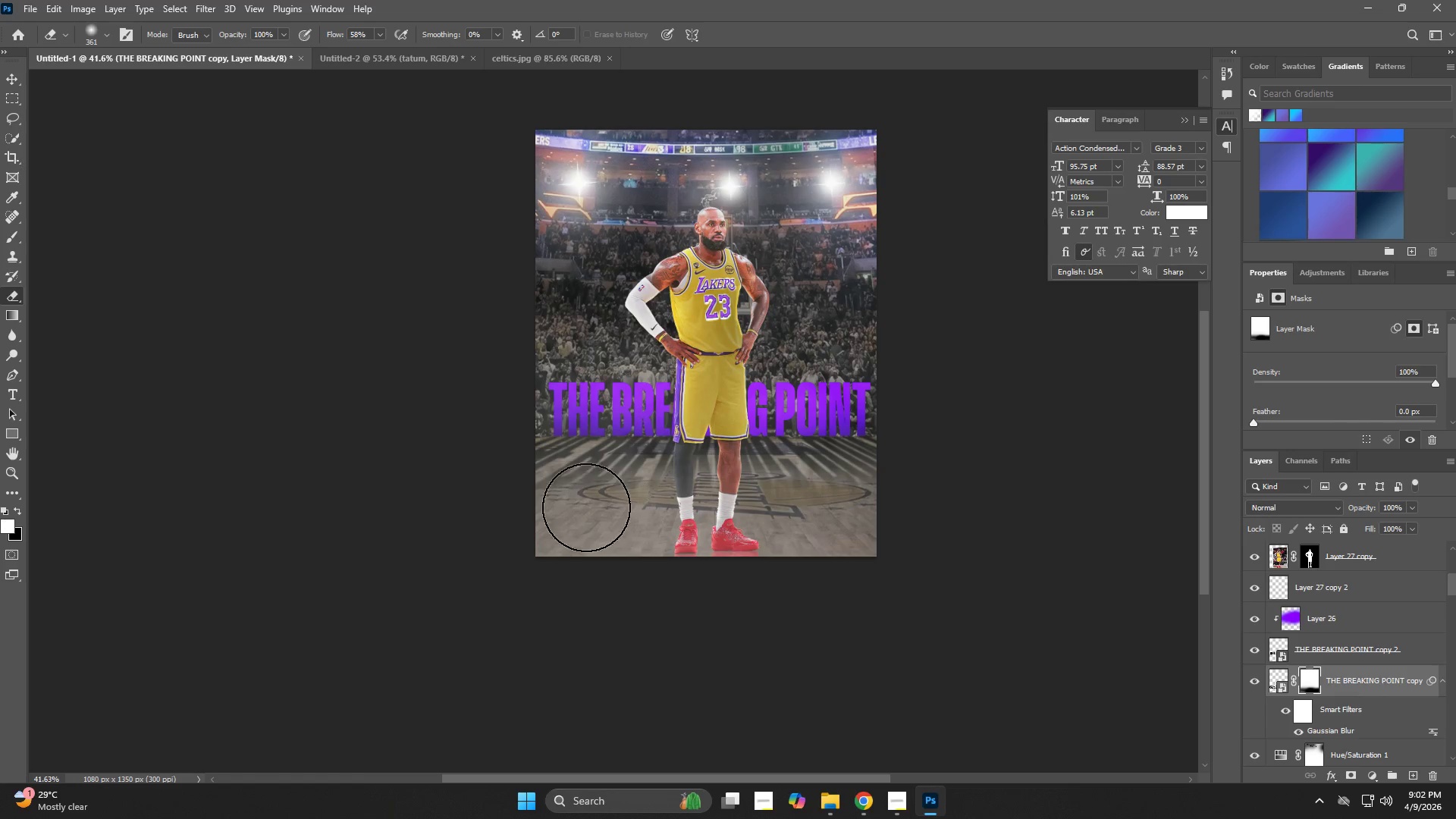 
left_click_drag(start_coordinate=[546, 518], to_coordinate=[576, 522])
 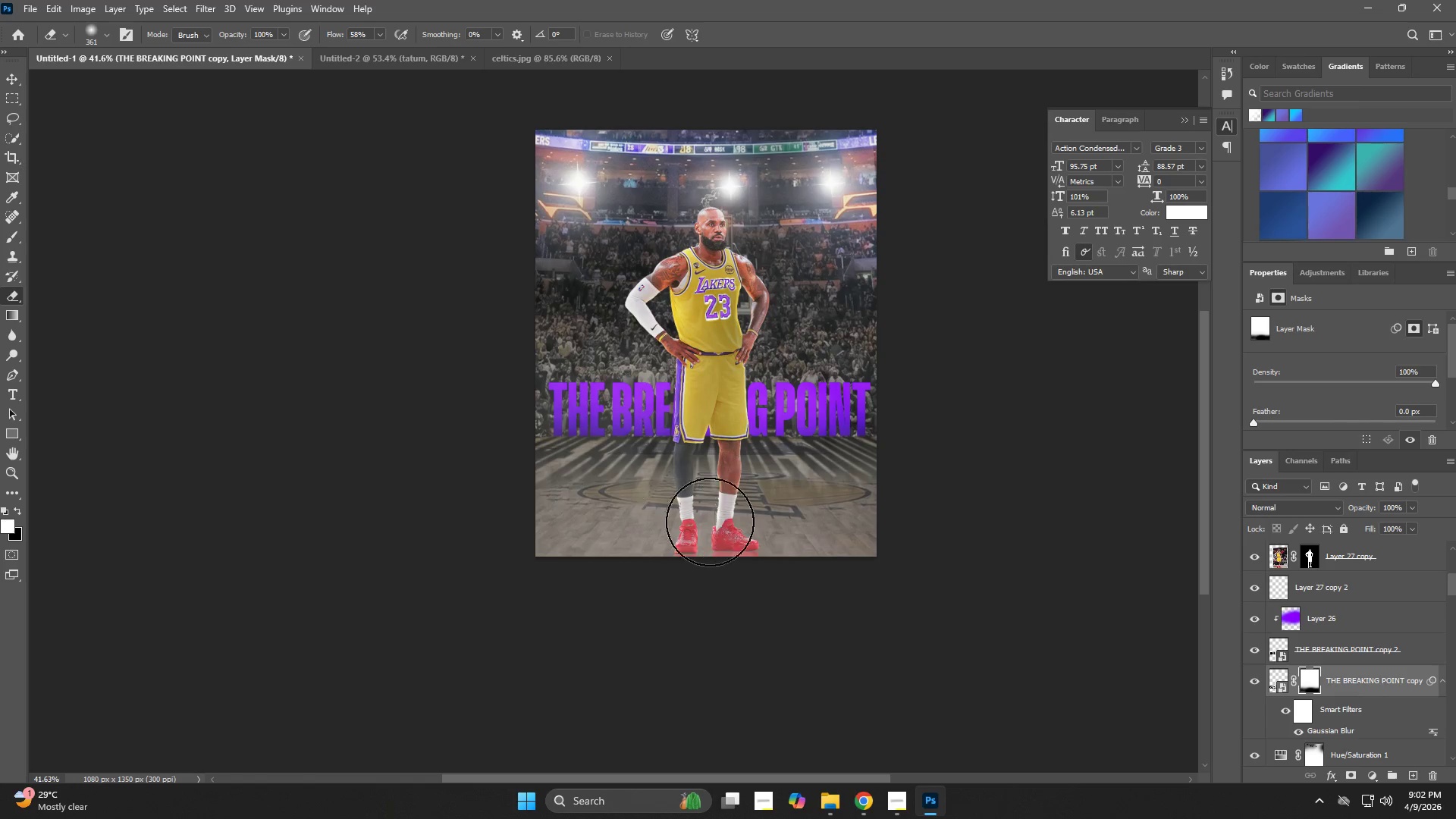 
left_click_drag(start_coordinate=[765, 511], to_coordinate=[894, 526])
 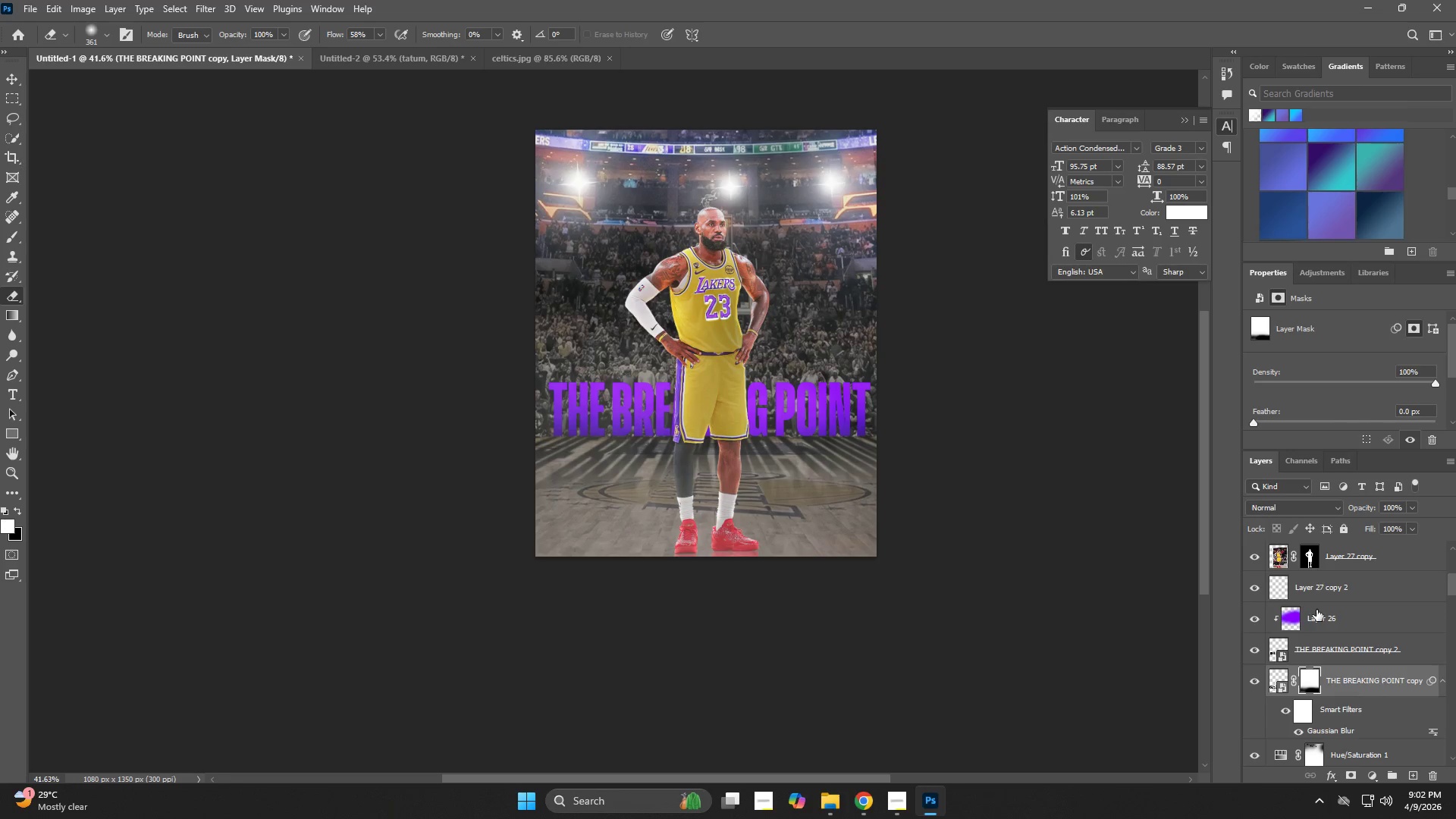 
left_click([1318, 619])
 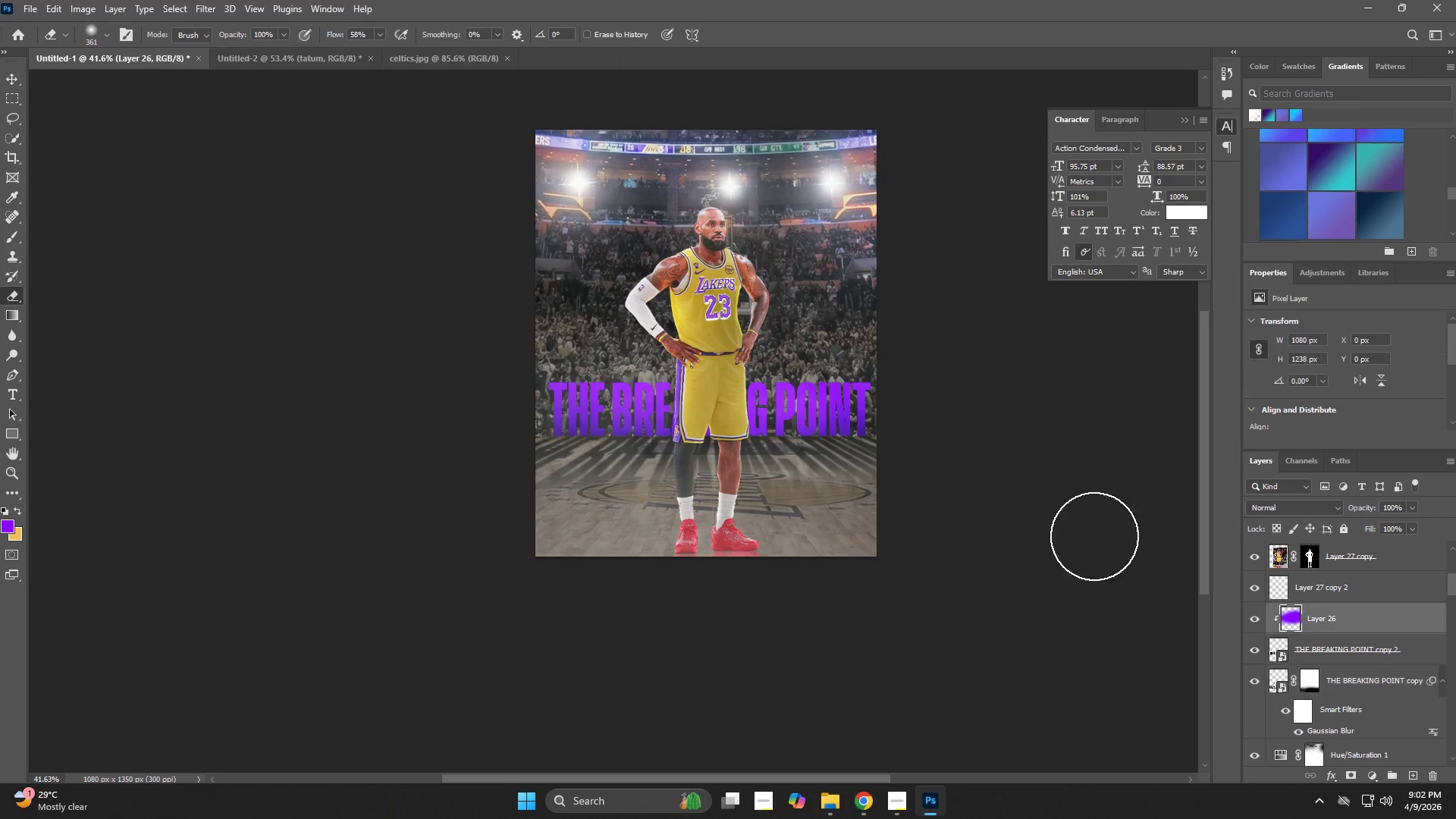 
key(B)
 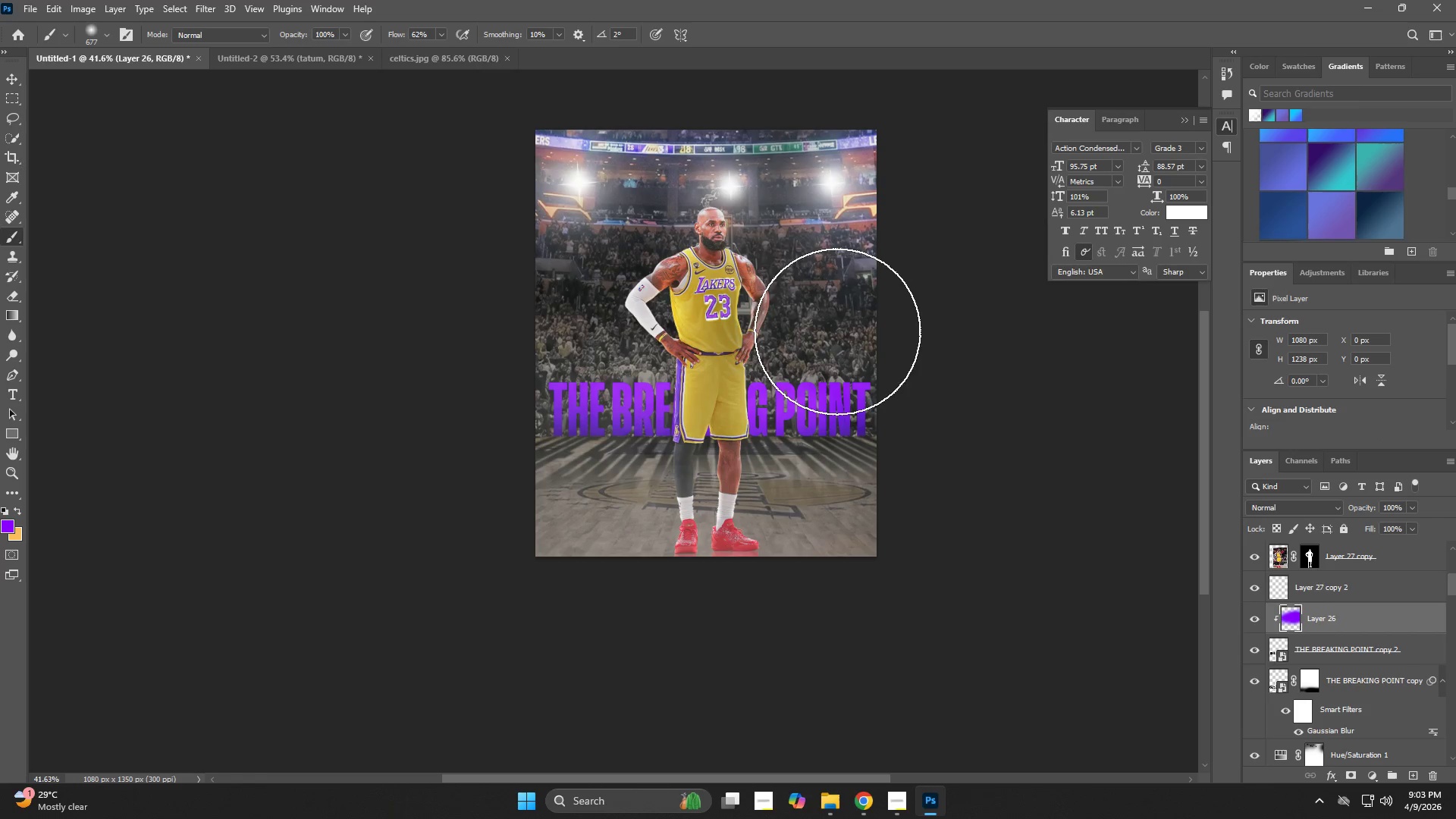 
hold_key(key=AltLeft, duration=0.88)
 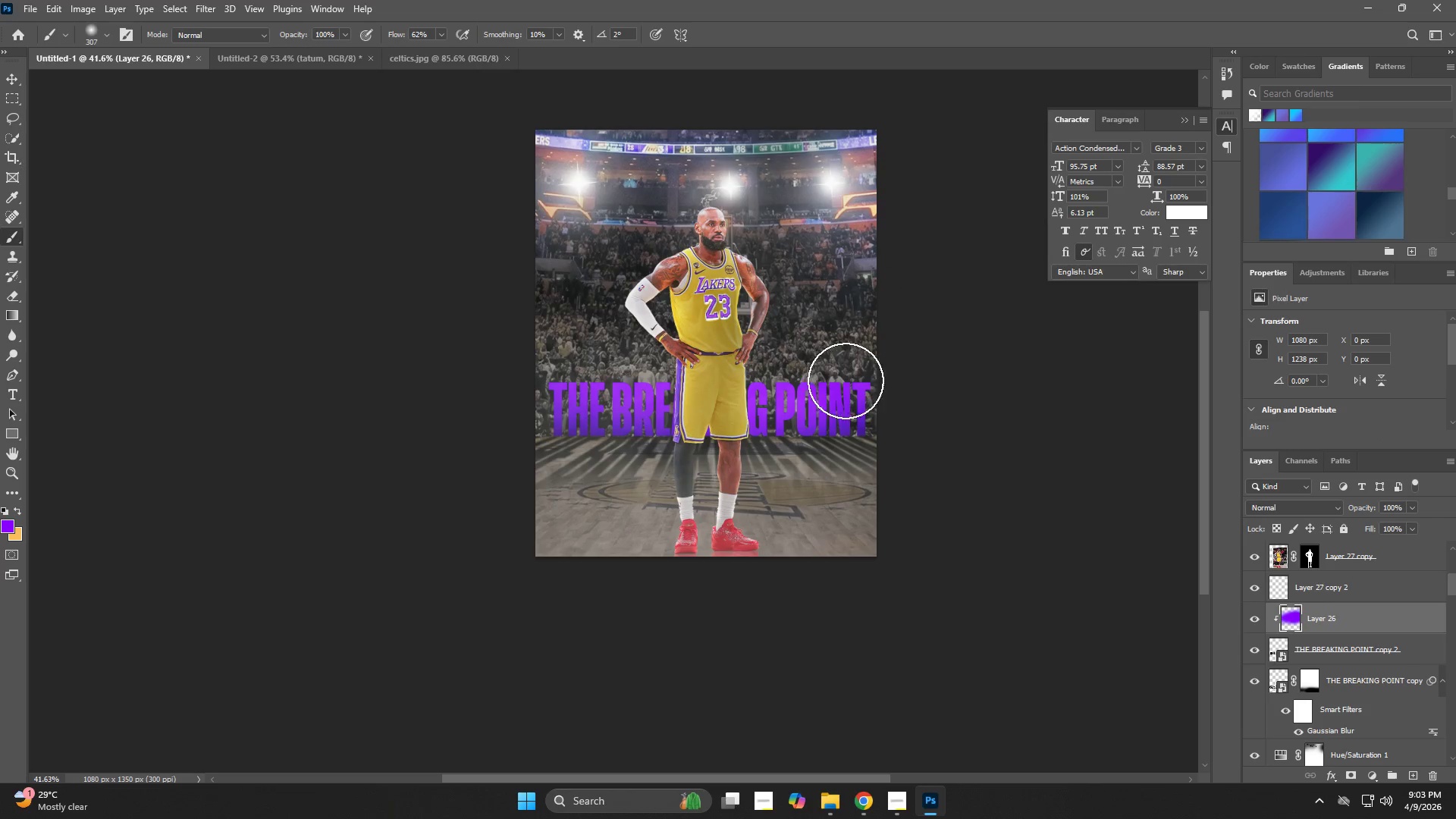 
left_click_drag(start_coordinate=[860, 367], to_coordinate=[514, 365])
 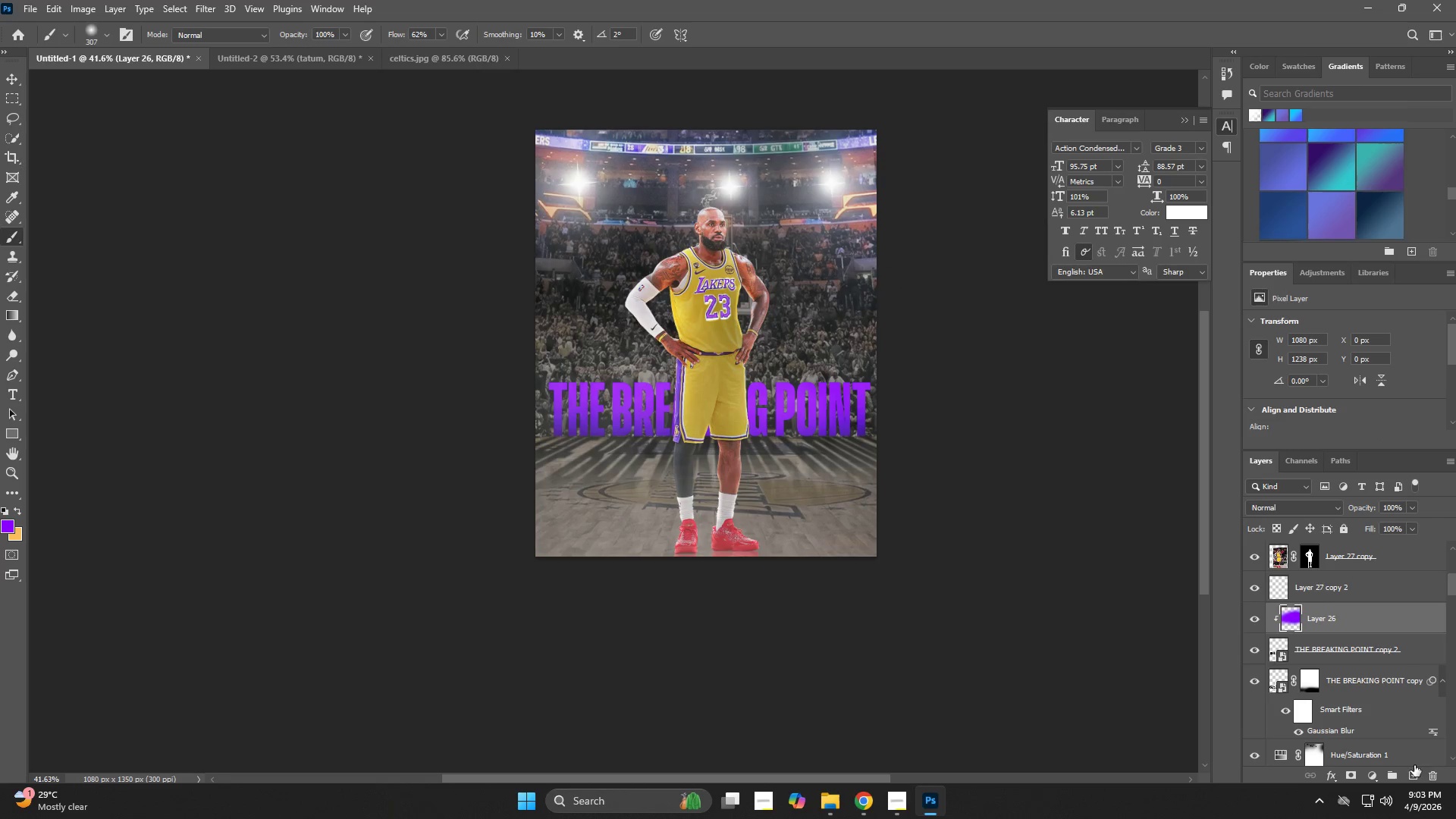 
left_click([1415, 778])
 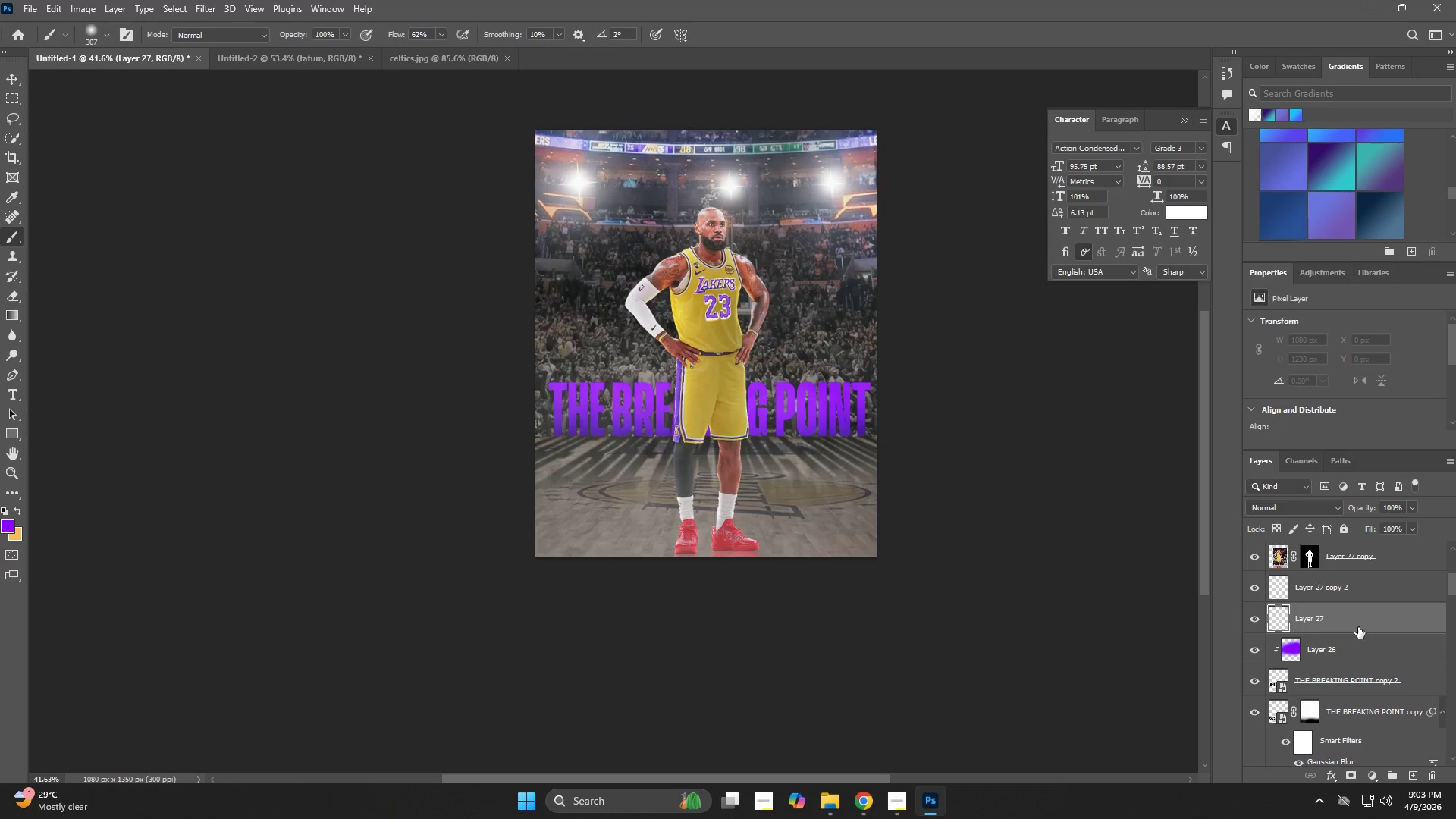 
hold_key(key=AltLeft, duration=0.64)
left_click([1357, 632])
 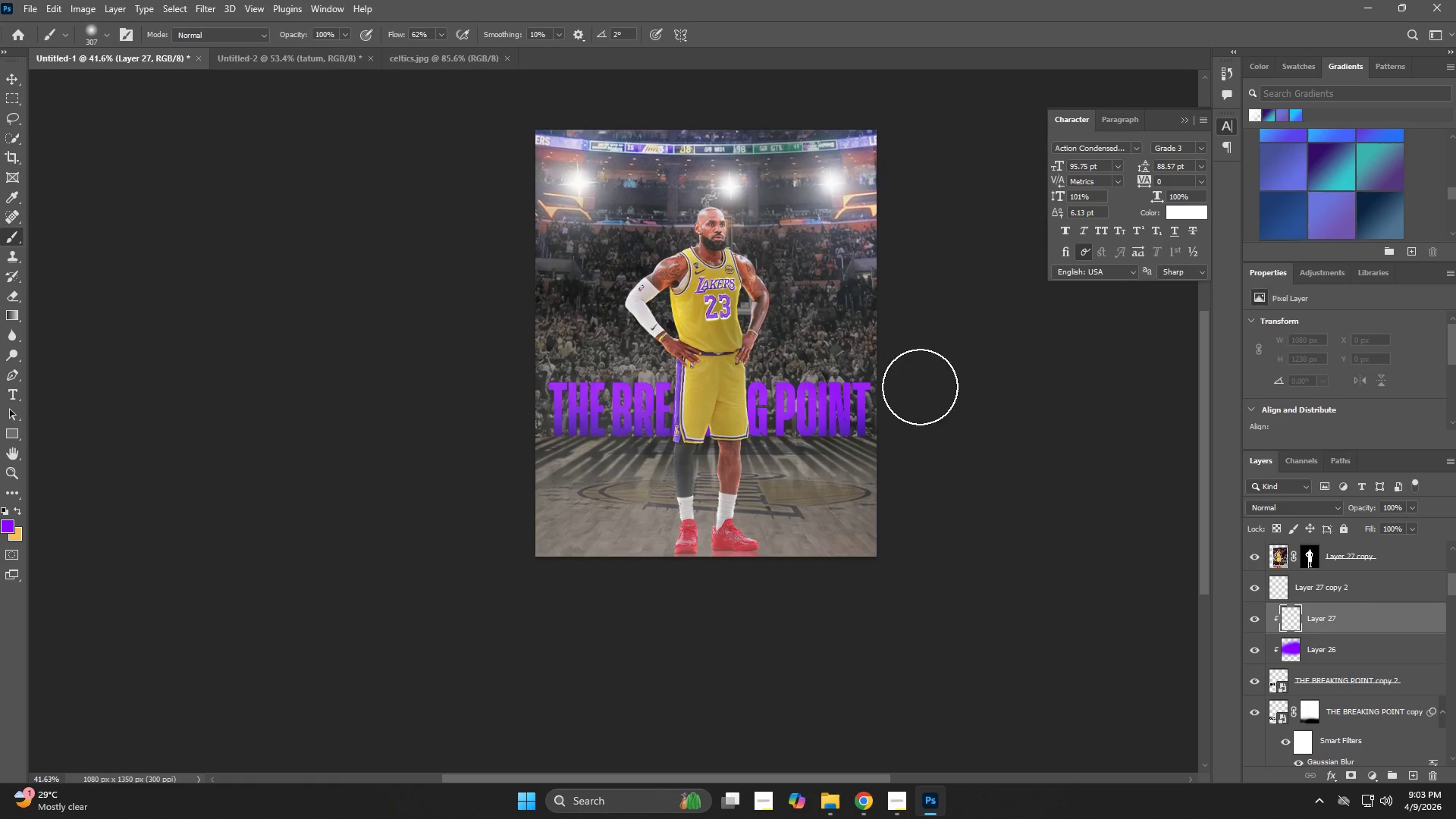 
key(B)
 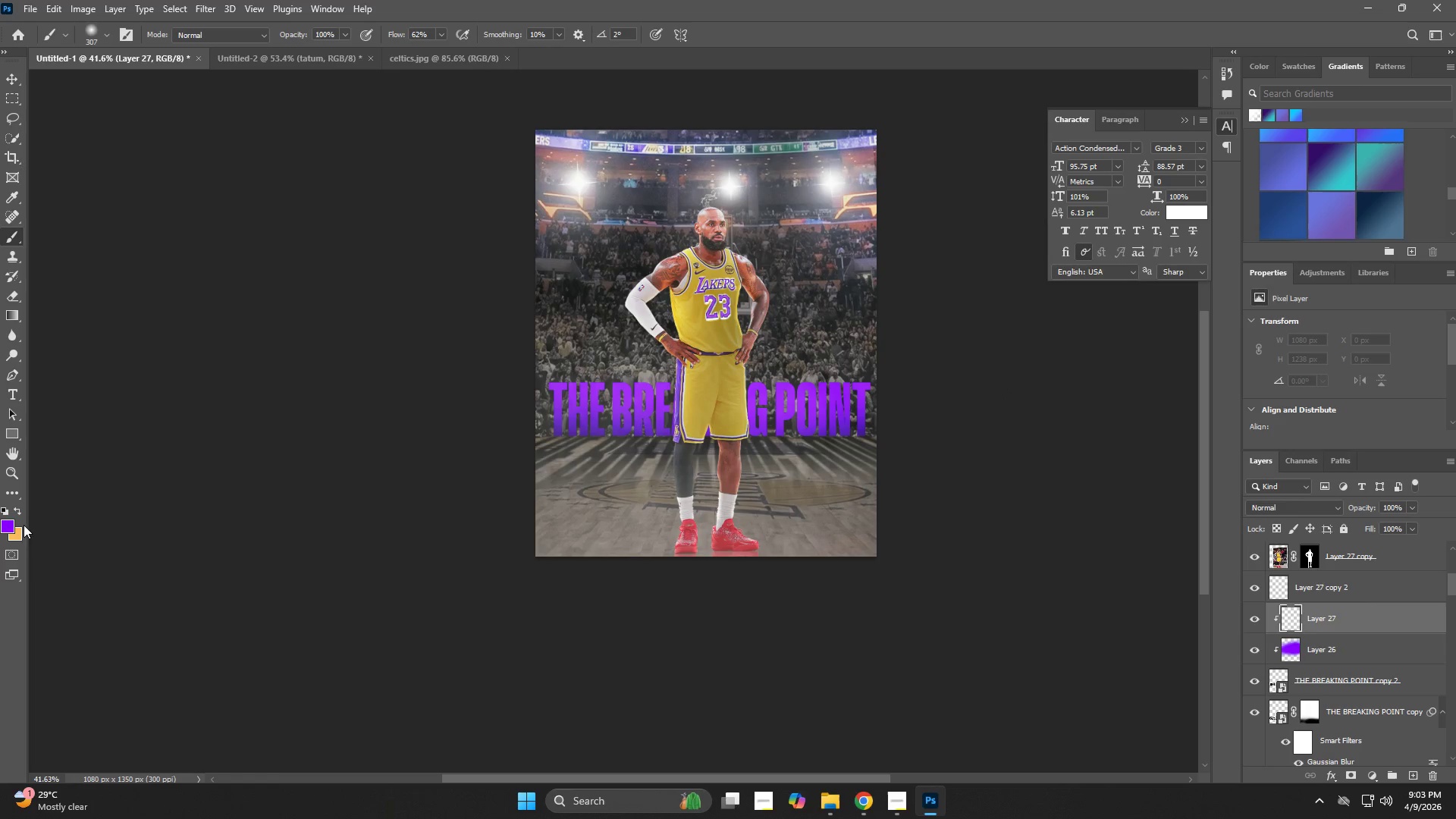 
left_click([19, 535])
 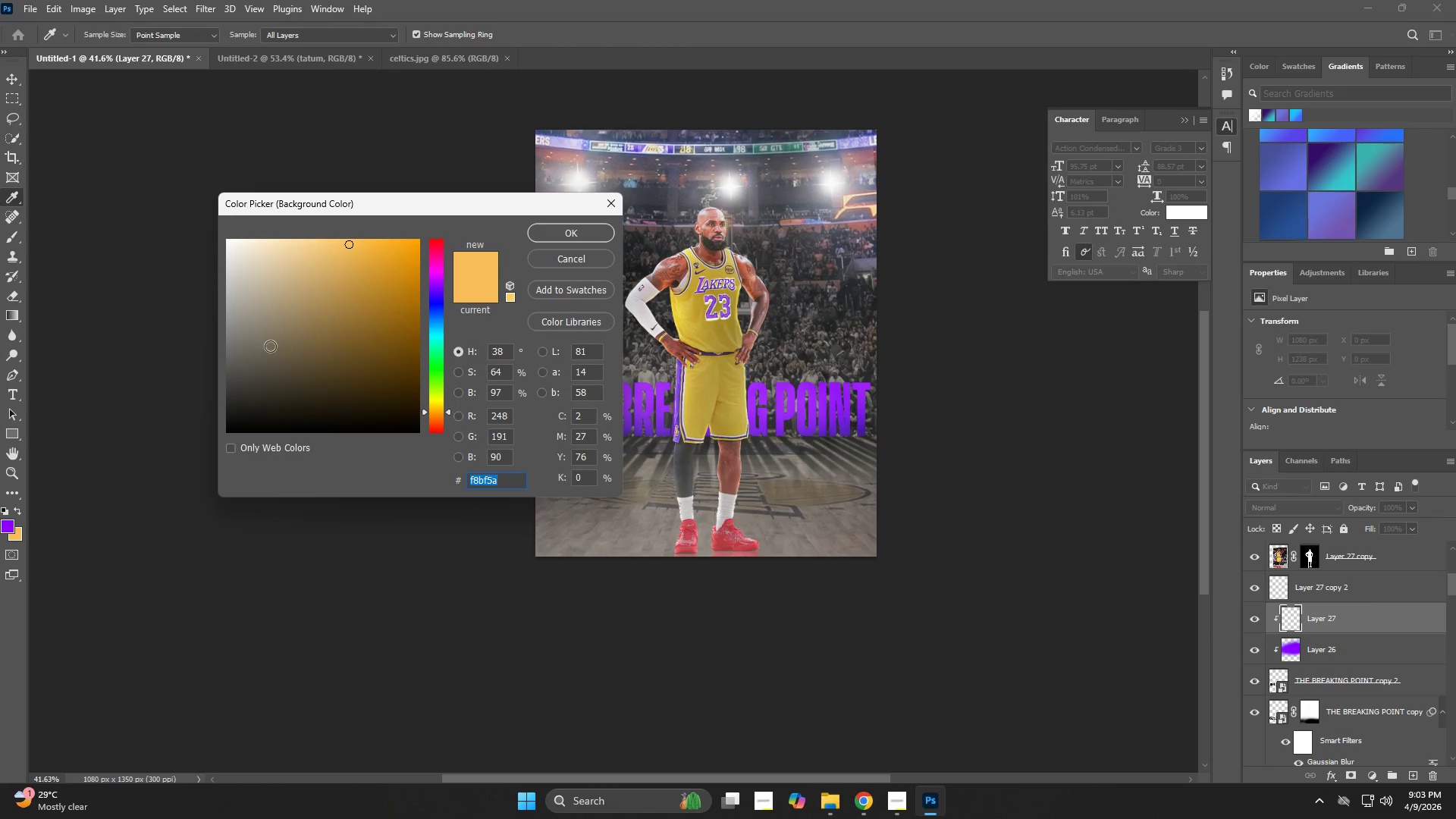 
left_click_drag(start_coordinate=[261, 308], to_coordinate=[175, 187])
 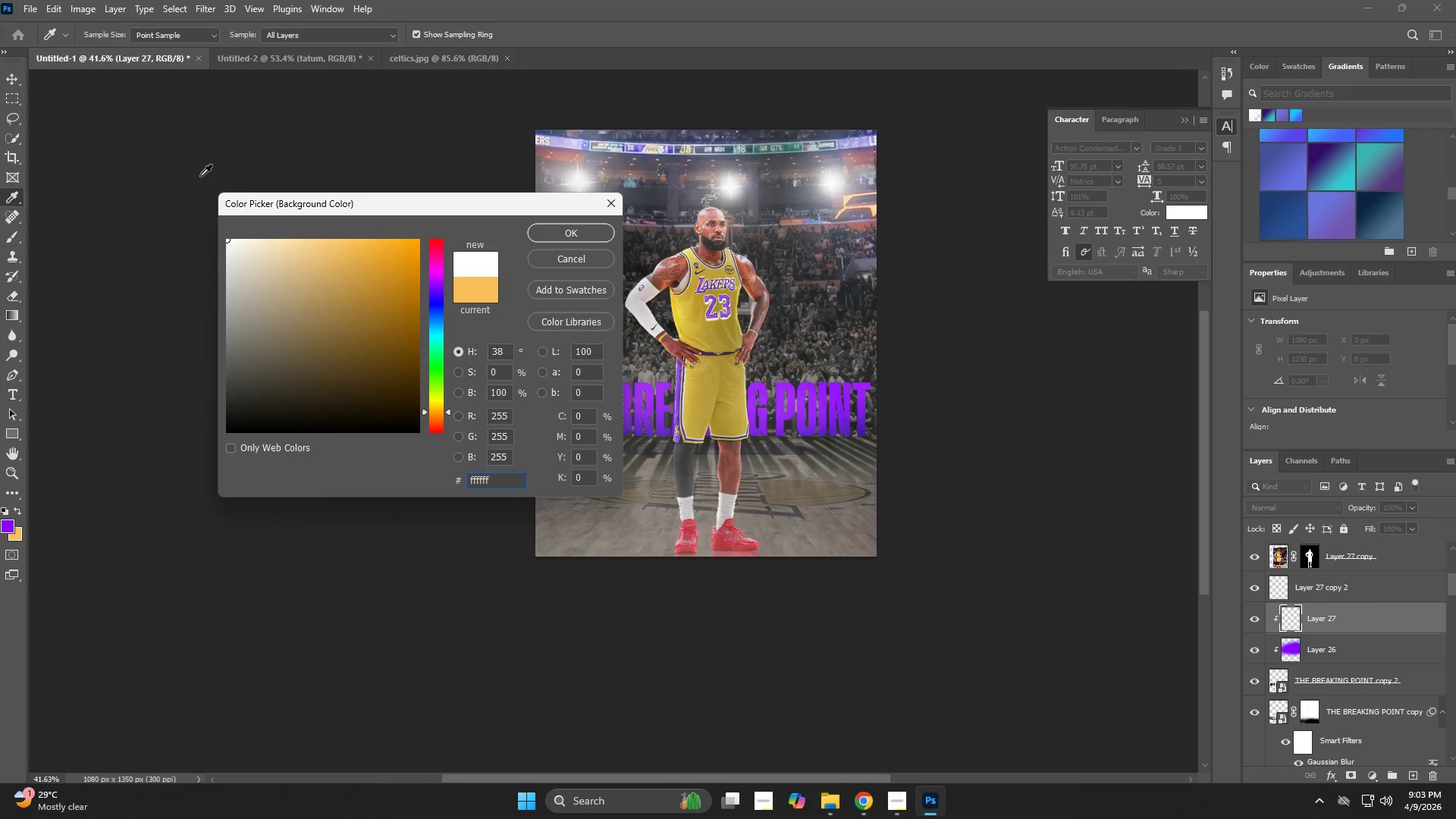 
key(NumpadEnter)
type(xb)
 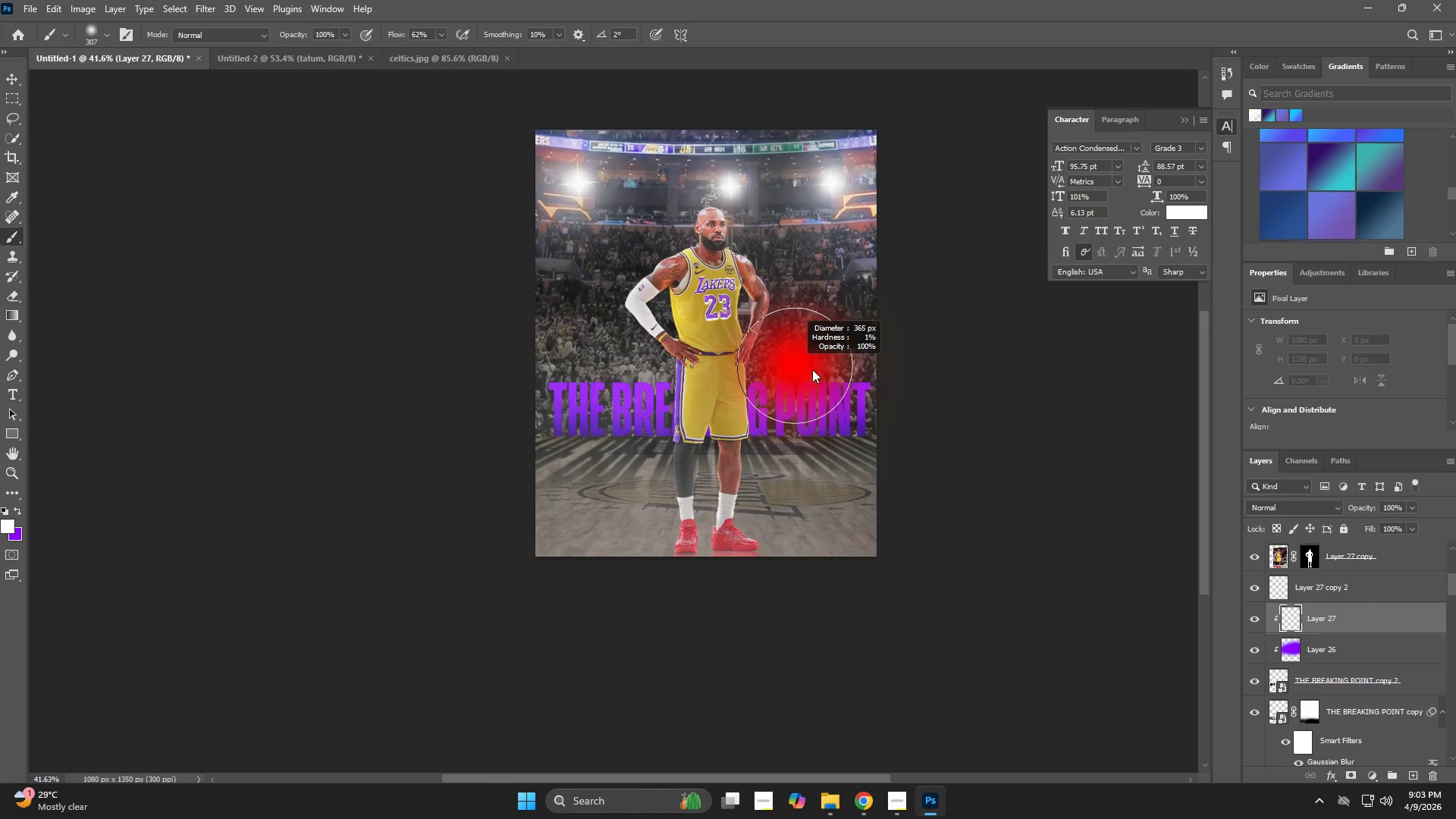 
hold_key(key=AltLeft, duration=0.59)
 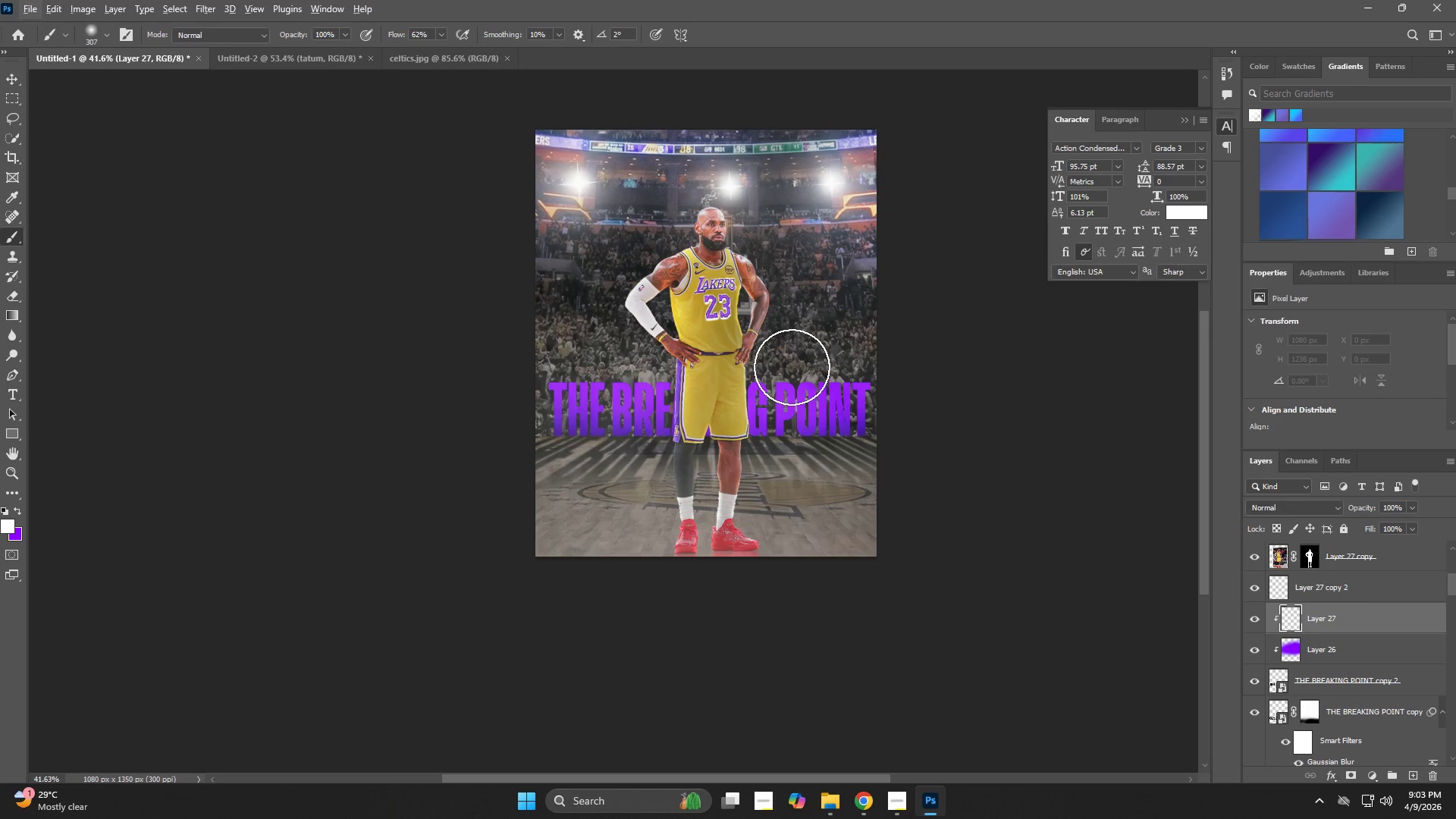 
hold_key(key=AltLeft, duration=0.39)
 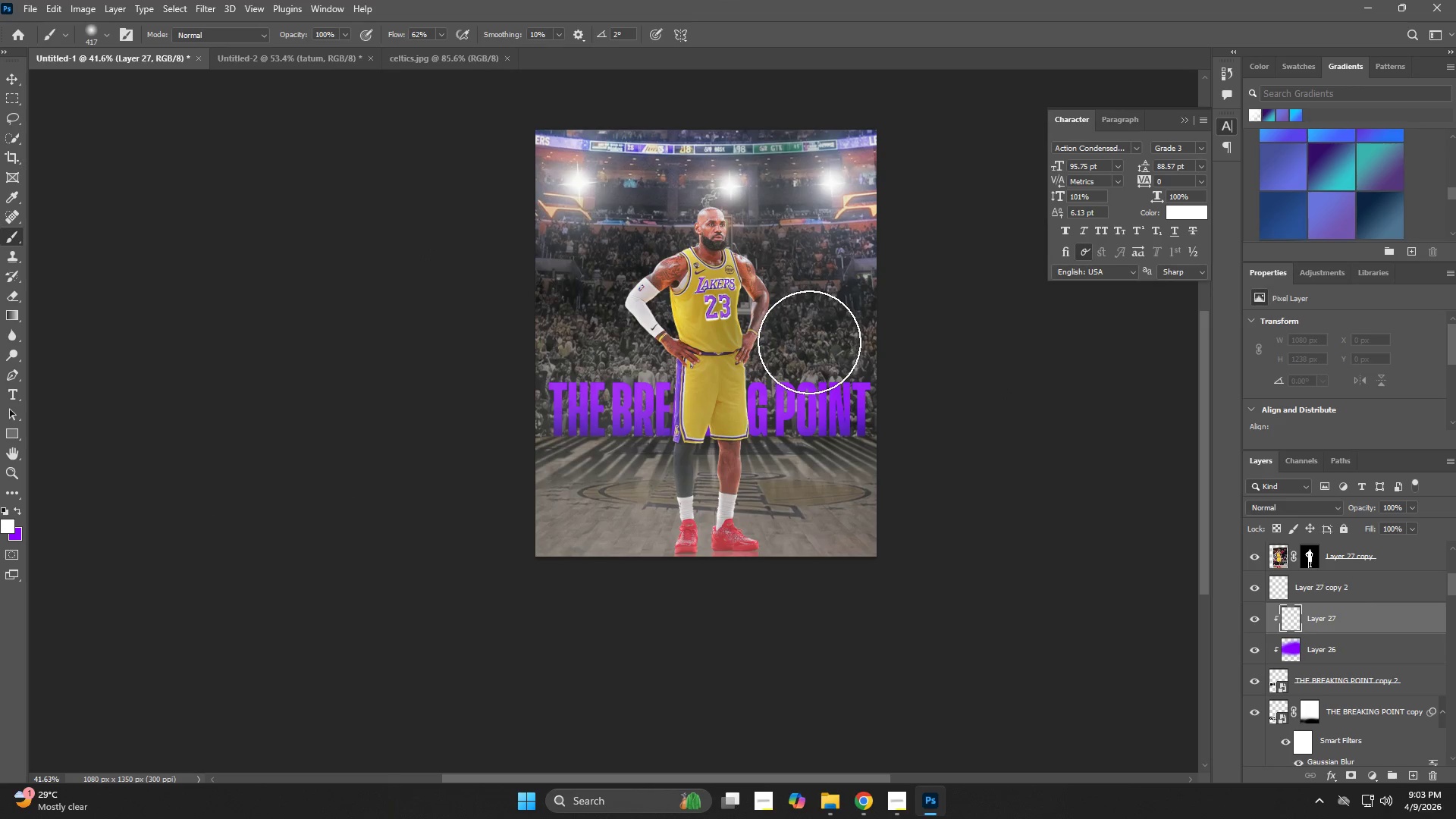 
left_click_drag(start_coordinate=[809, 342], to_coordinate=[836, 341])
 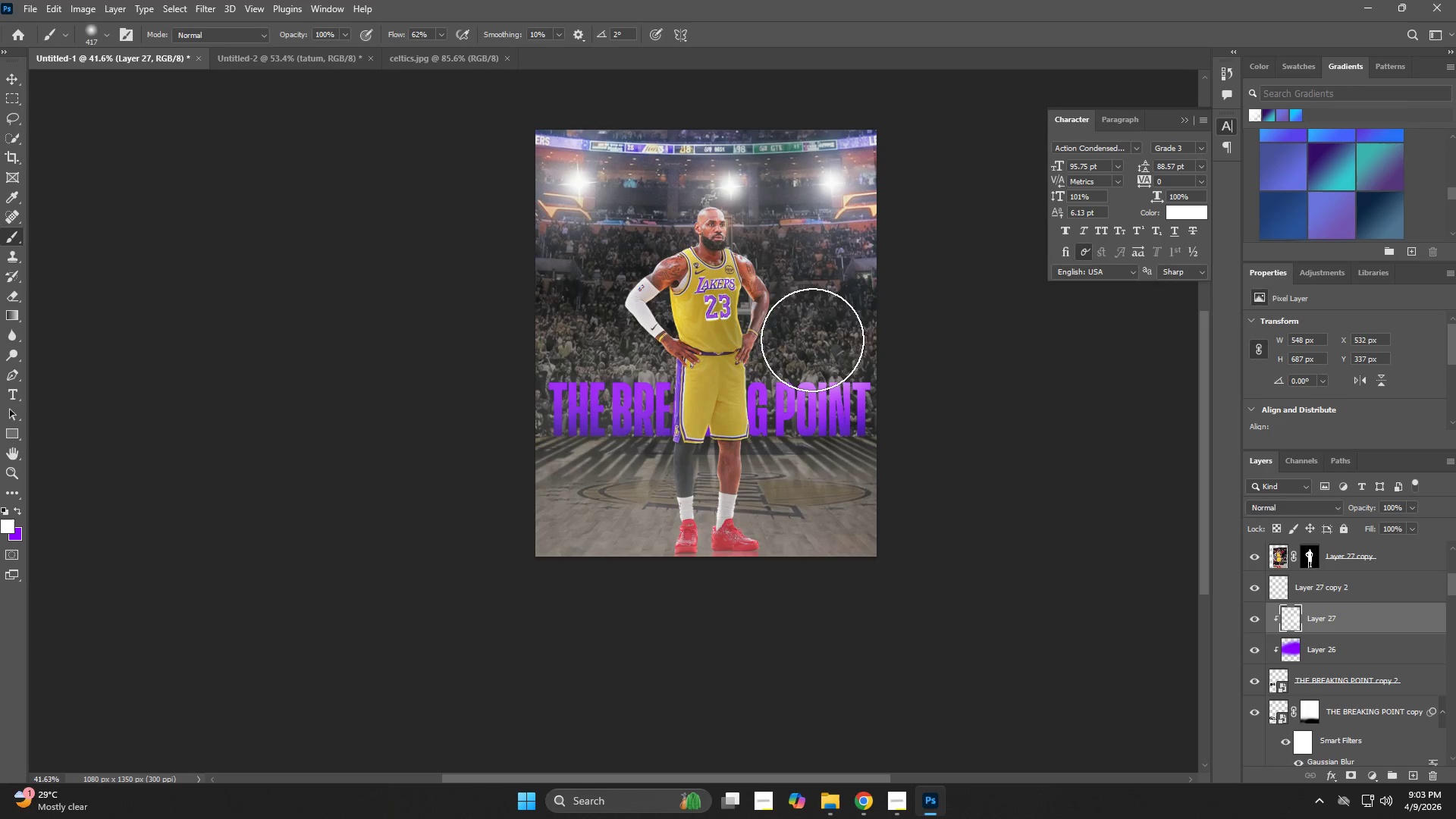 
left_click_drag(start_coordinate=[800, 340], to_coordinate=[585, 332])
 